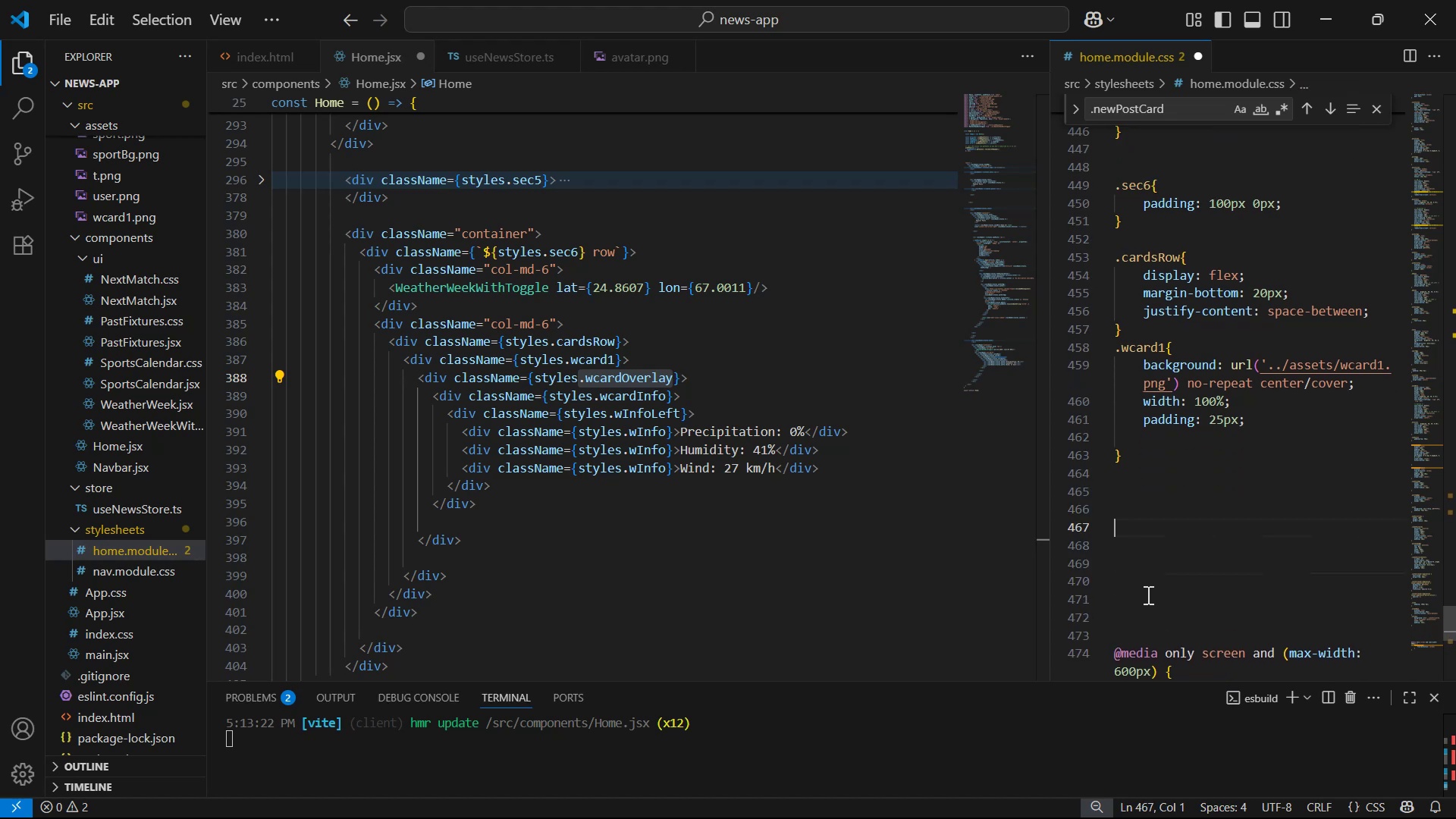 
key(Enter)
 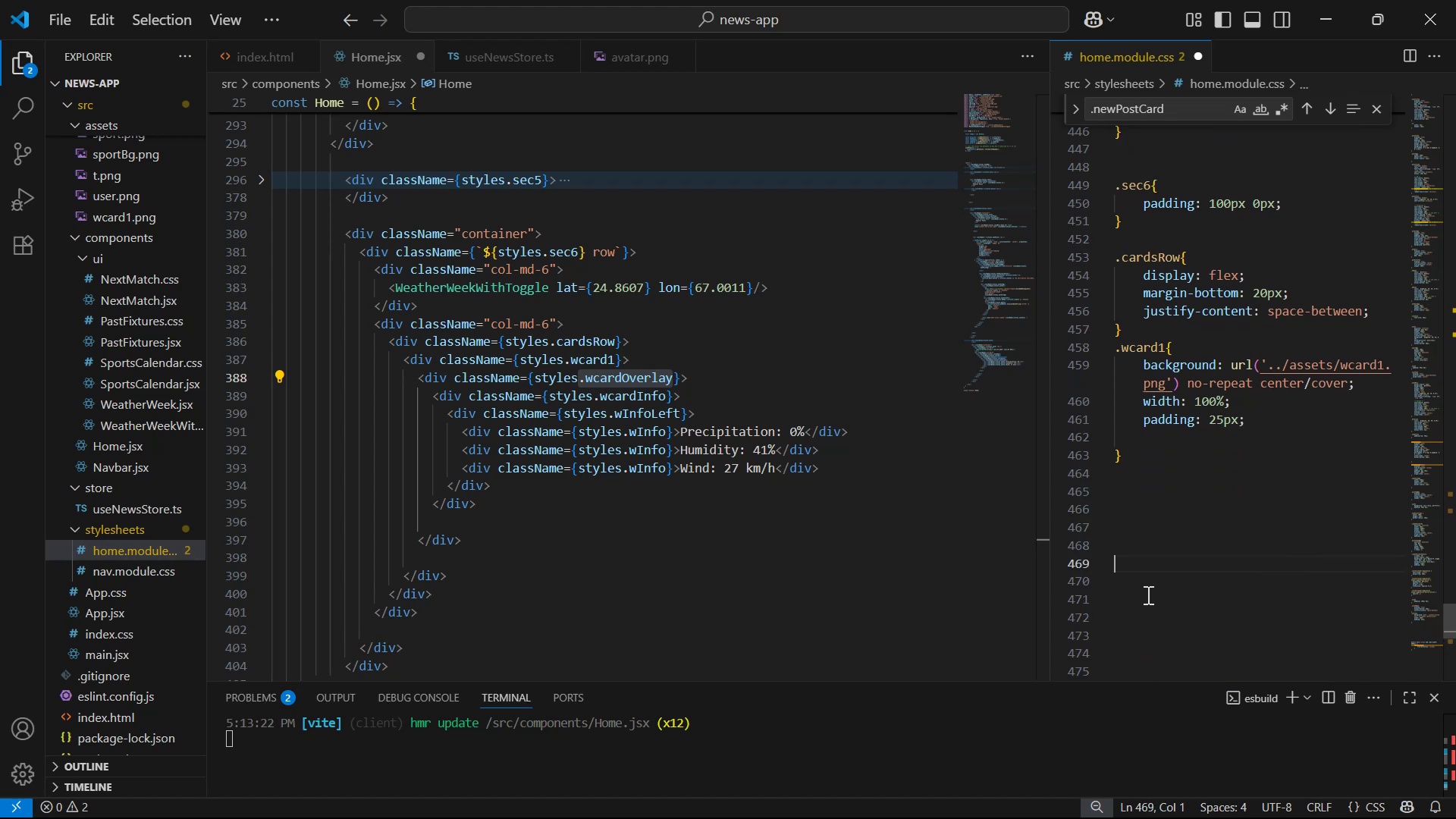 
key(ArrowUp)
 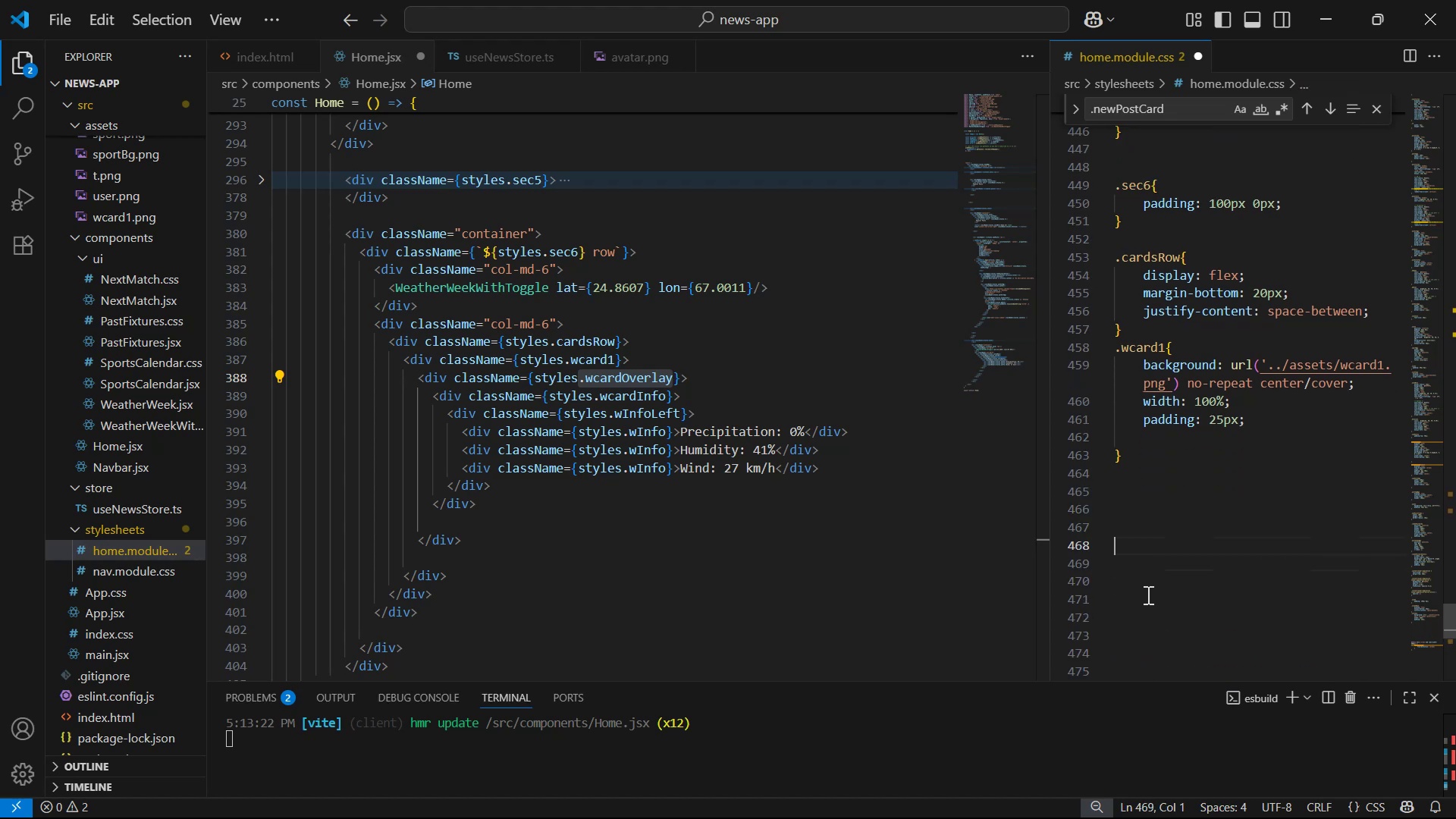 
key(ArrowUp)
 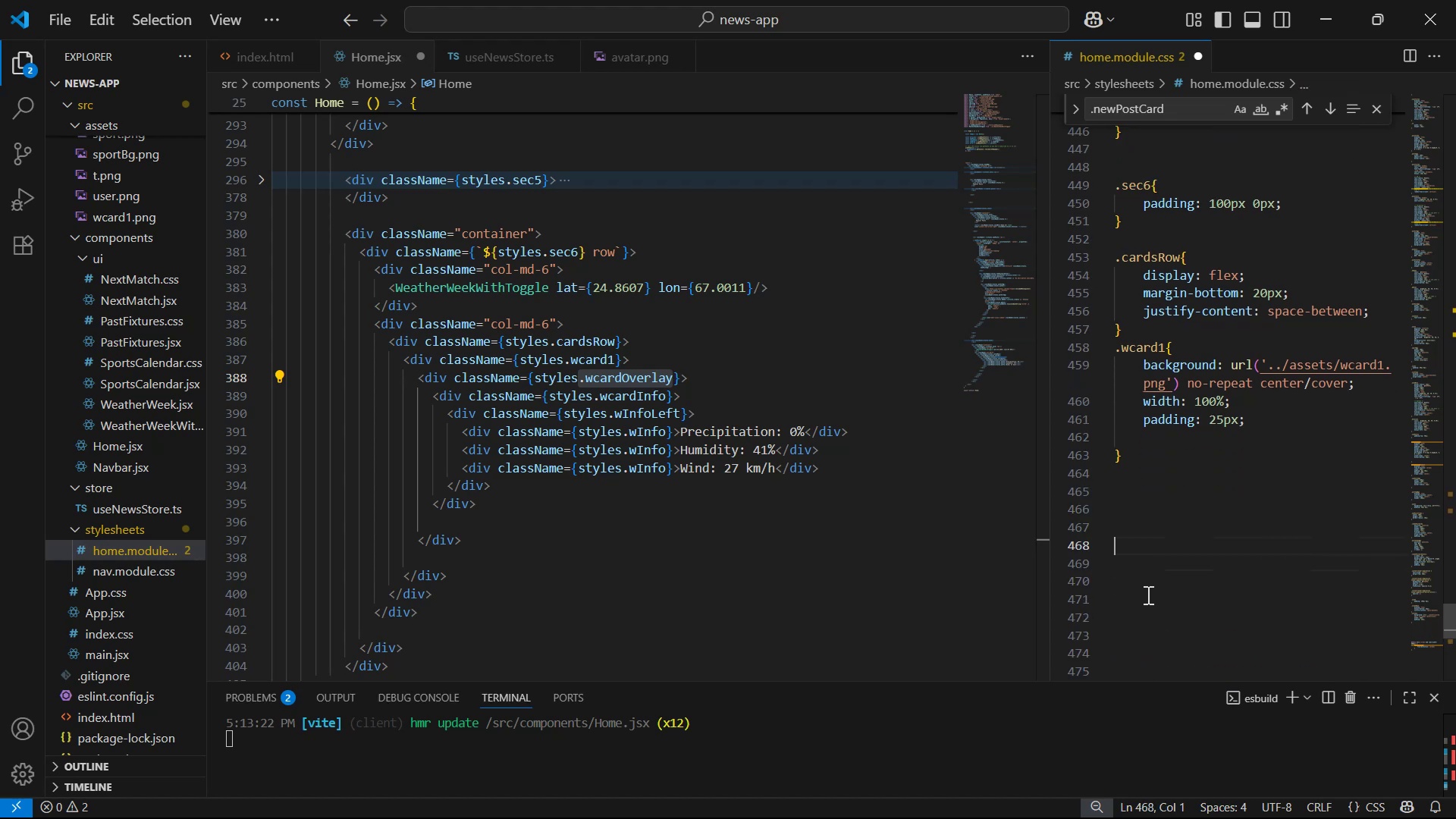 
key(ArrowUp)
 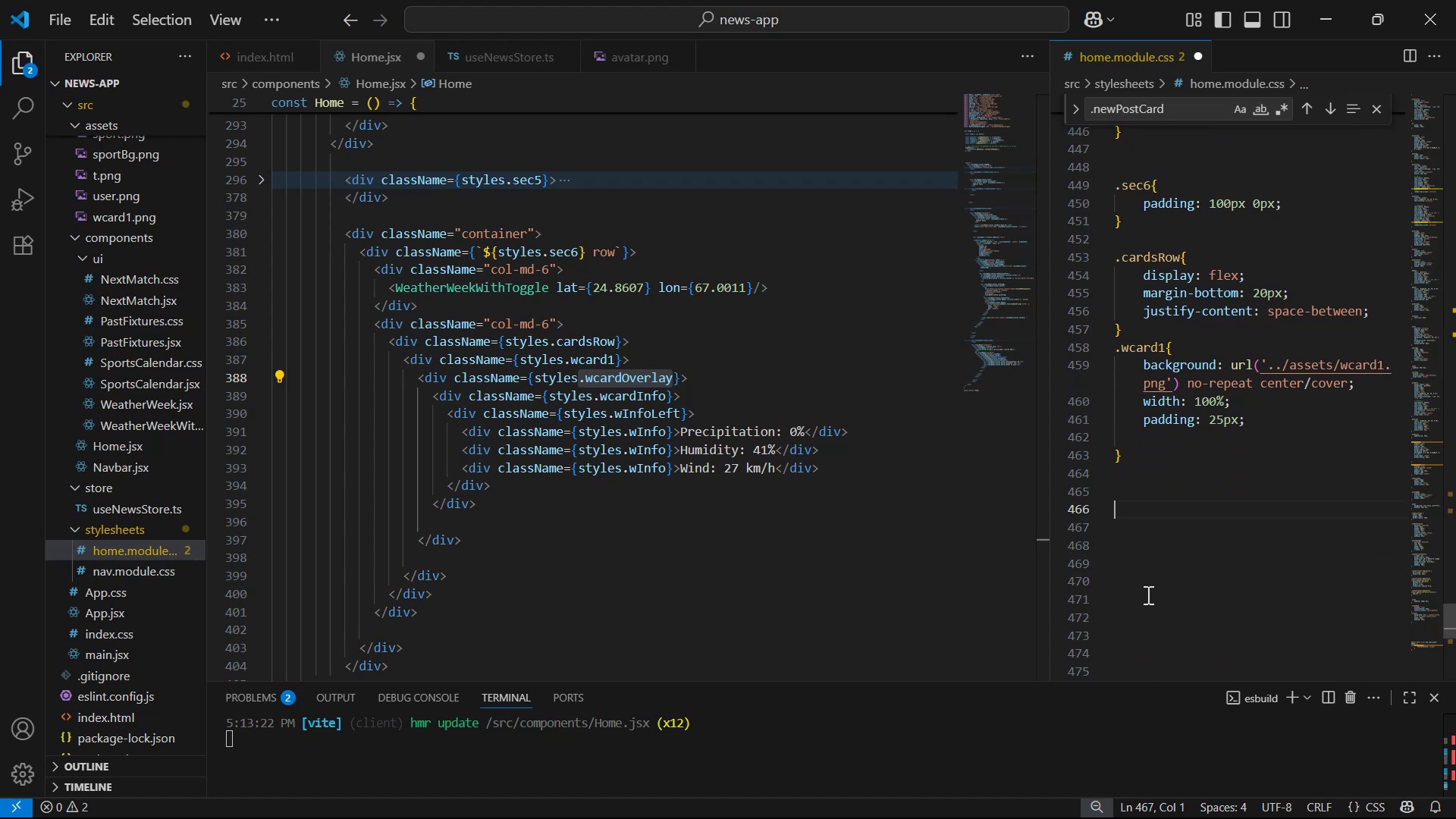 
key(ArrowUp)
 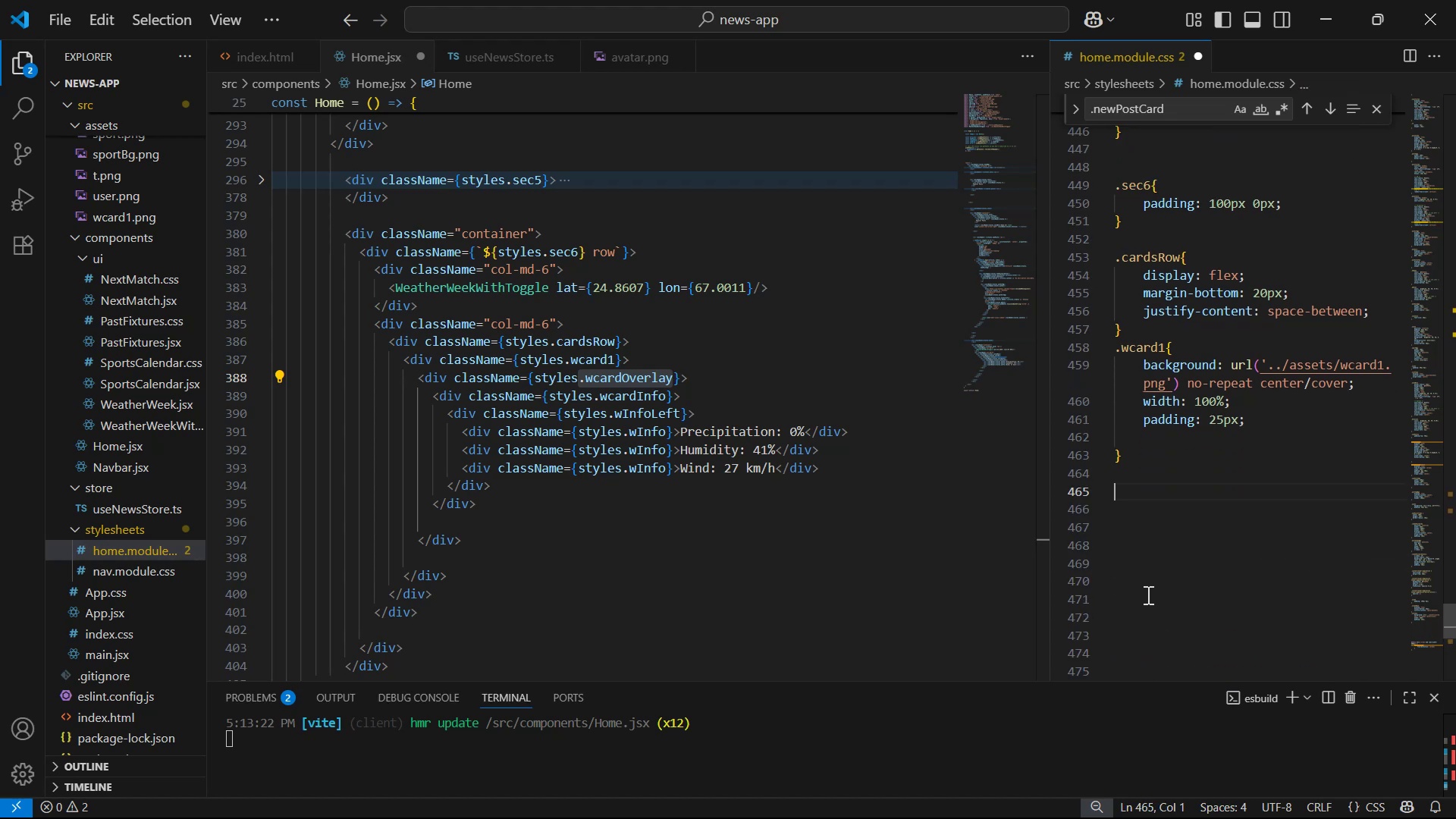 
key(Control+V)
 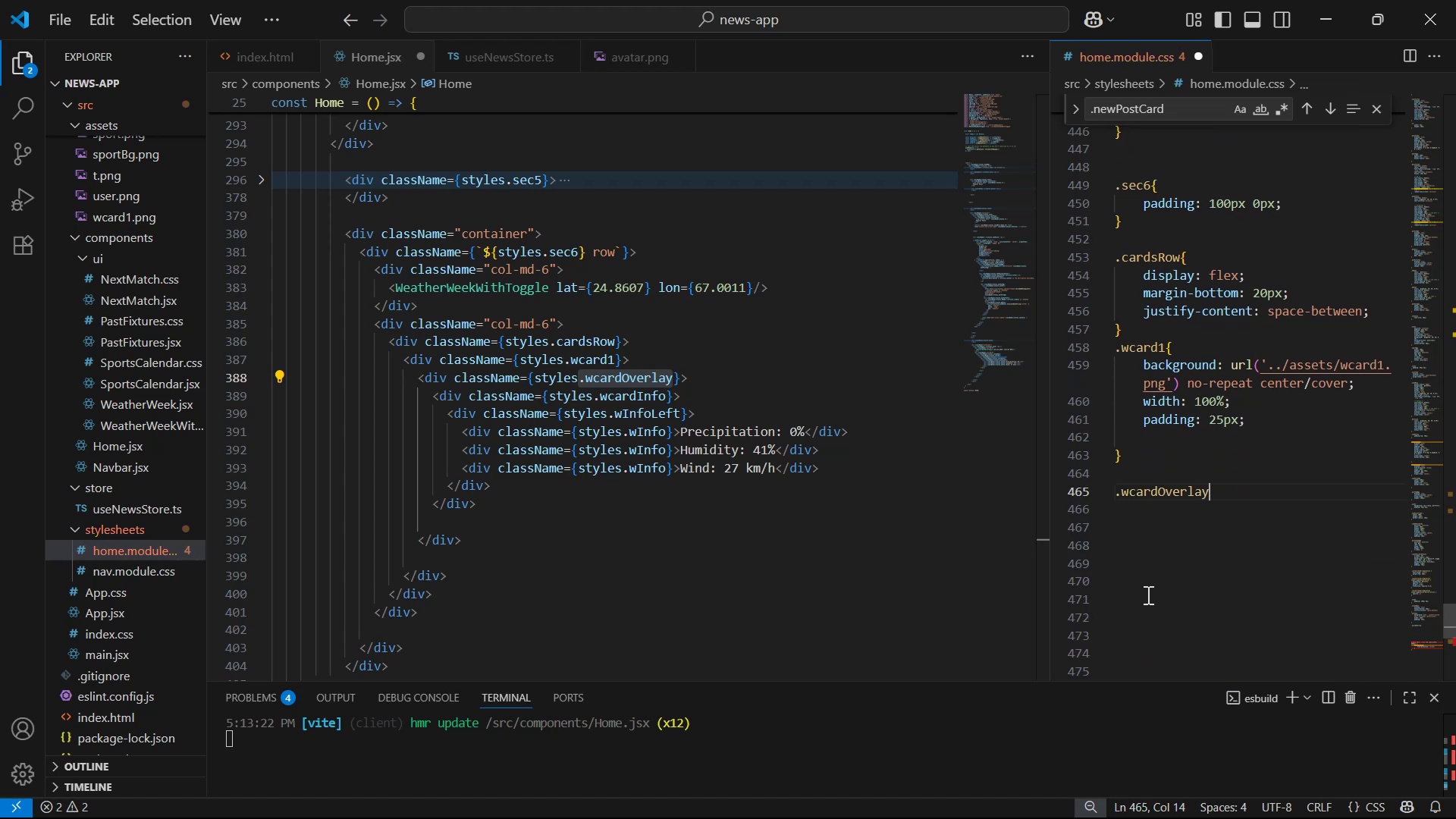 
key(Shift+BracketLeft)
 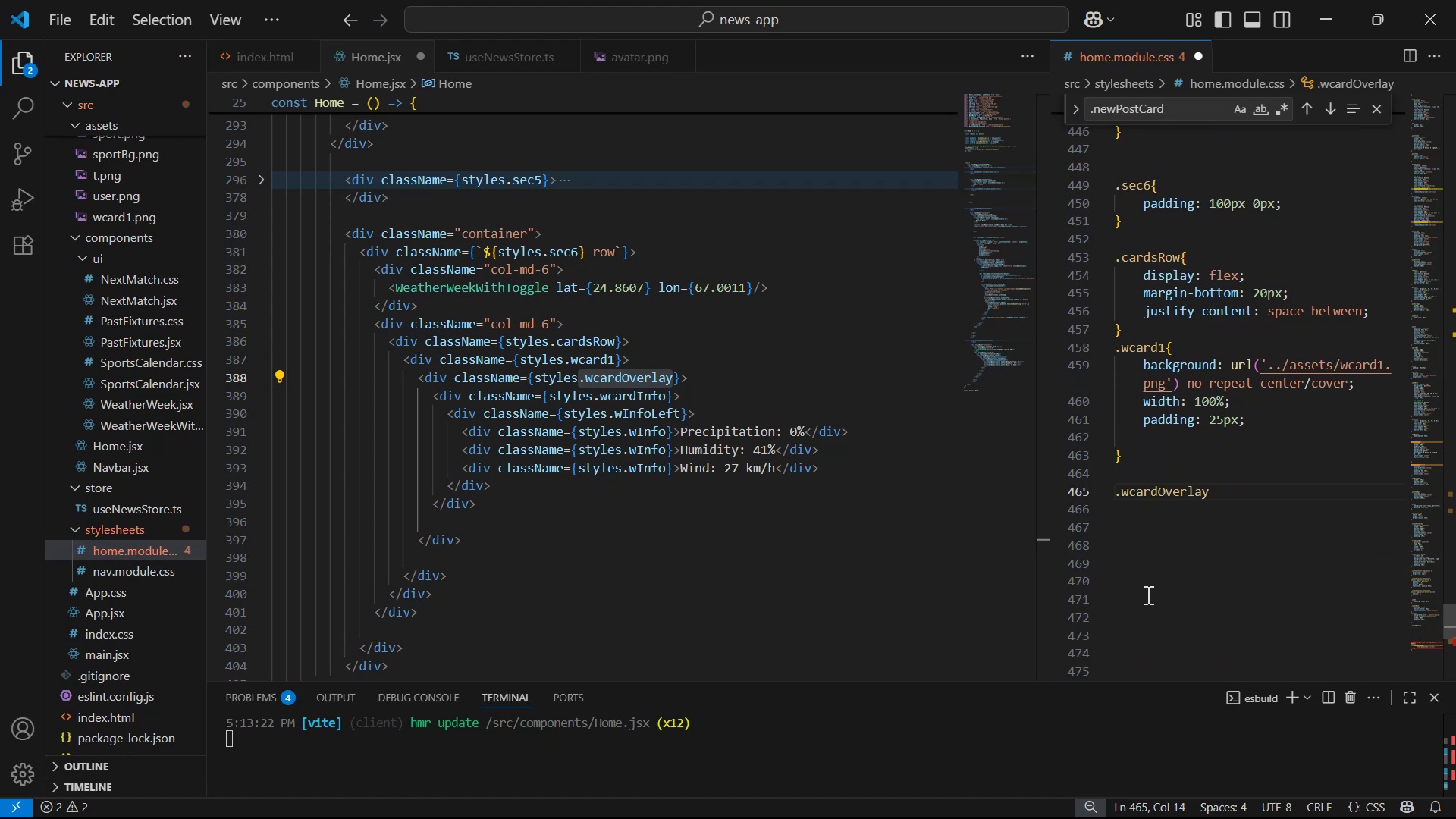 
key(Enter)
 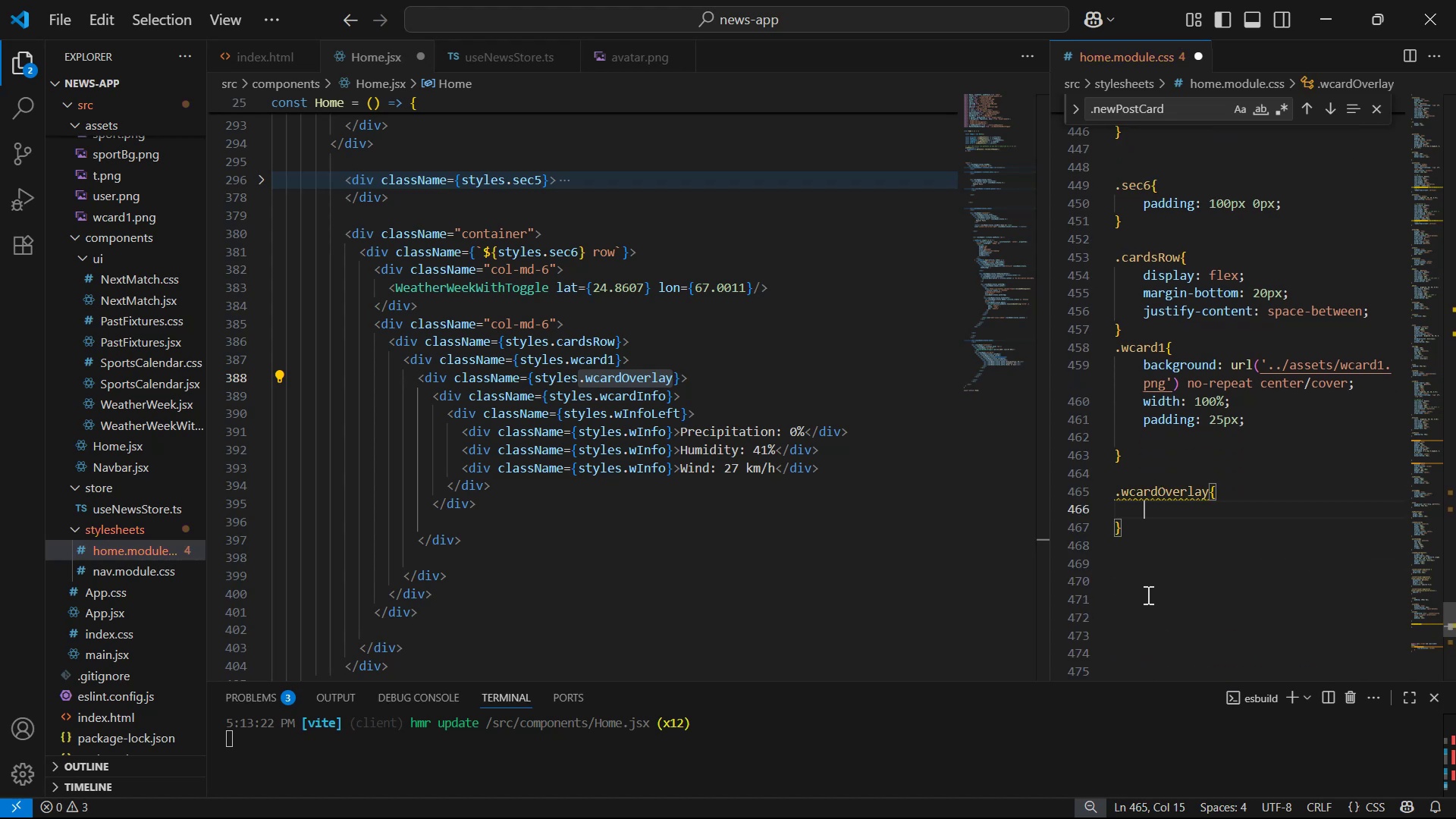 
key(Alt+Tab)
 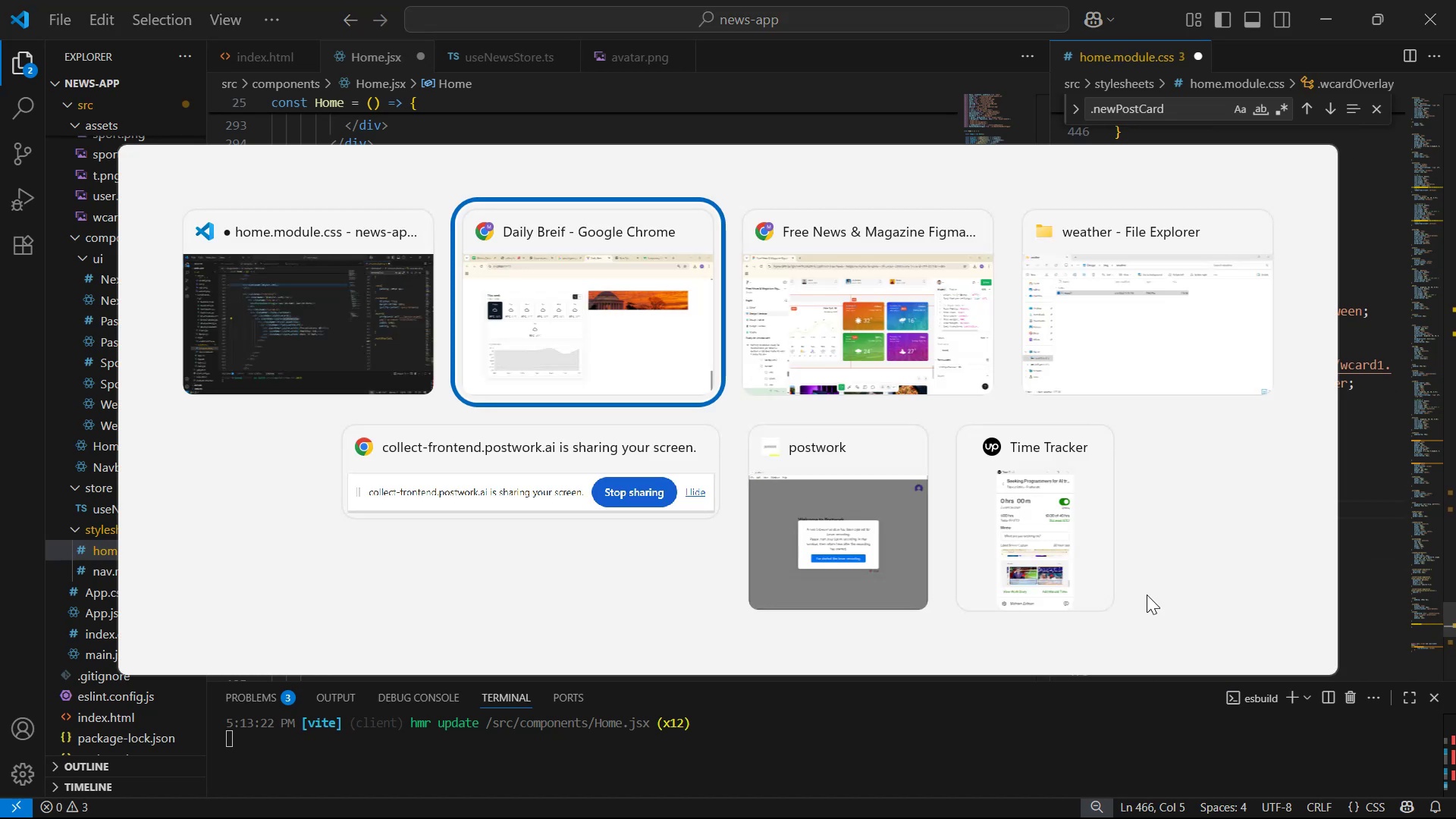 
key(Alt+Tab)
 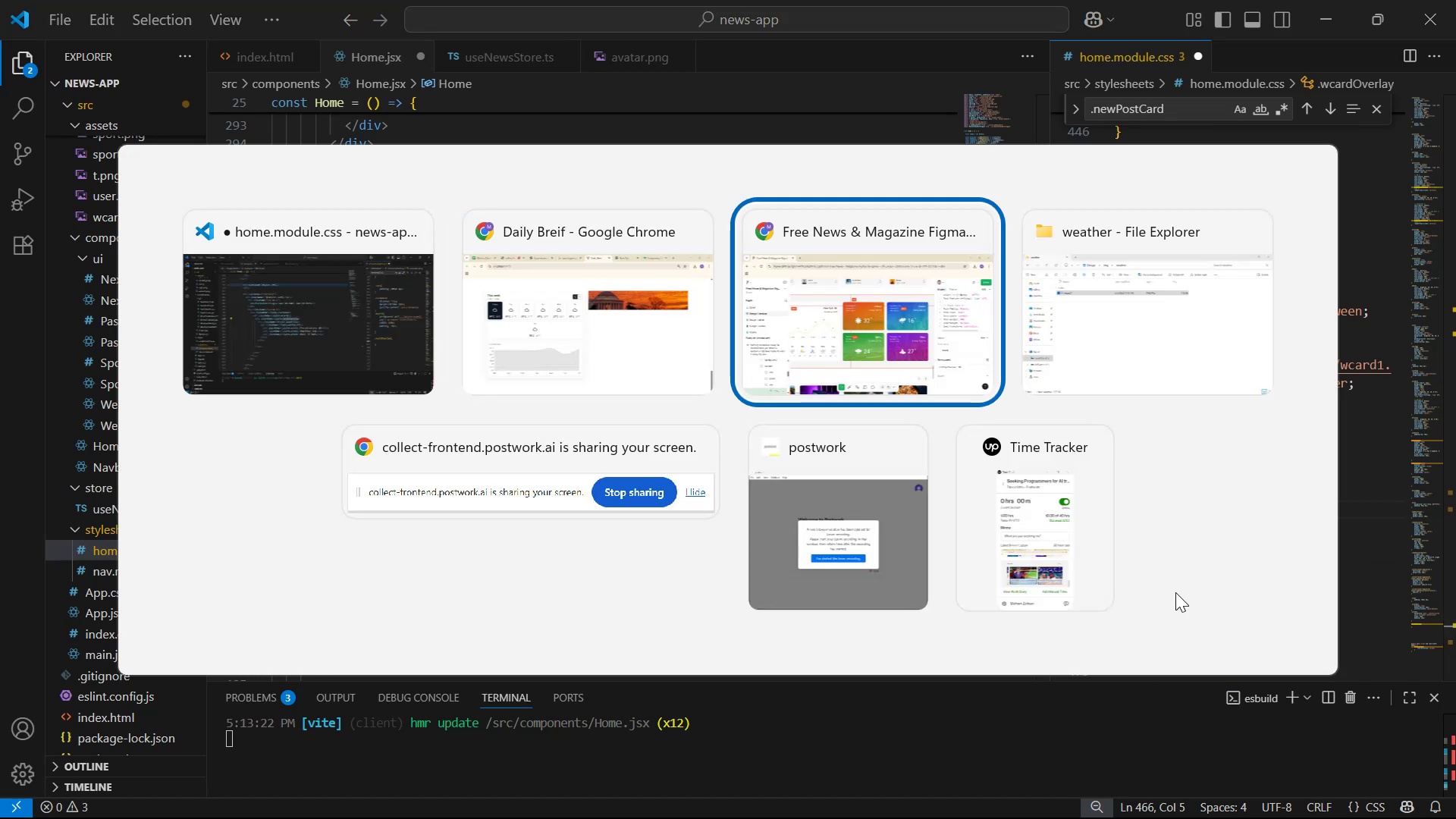 
hold_key(key=ControlLeft, duration=1.51)
left_click([821, 343])
 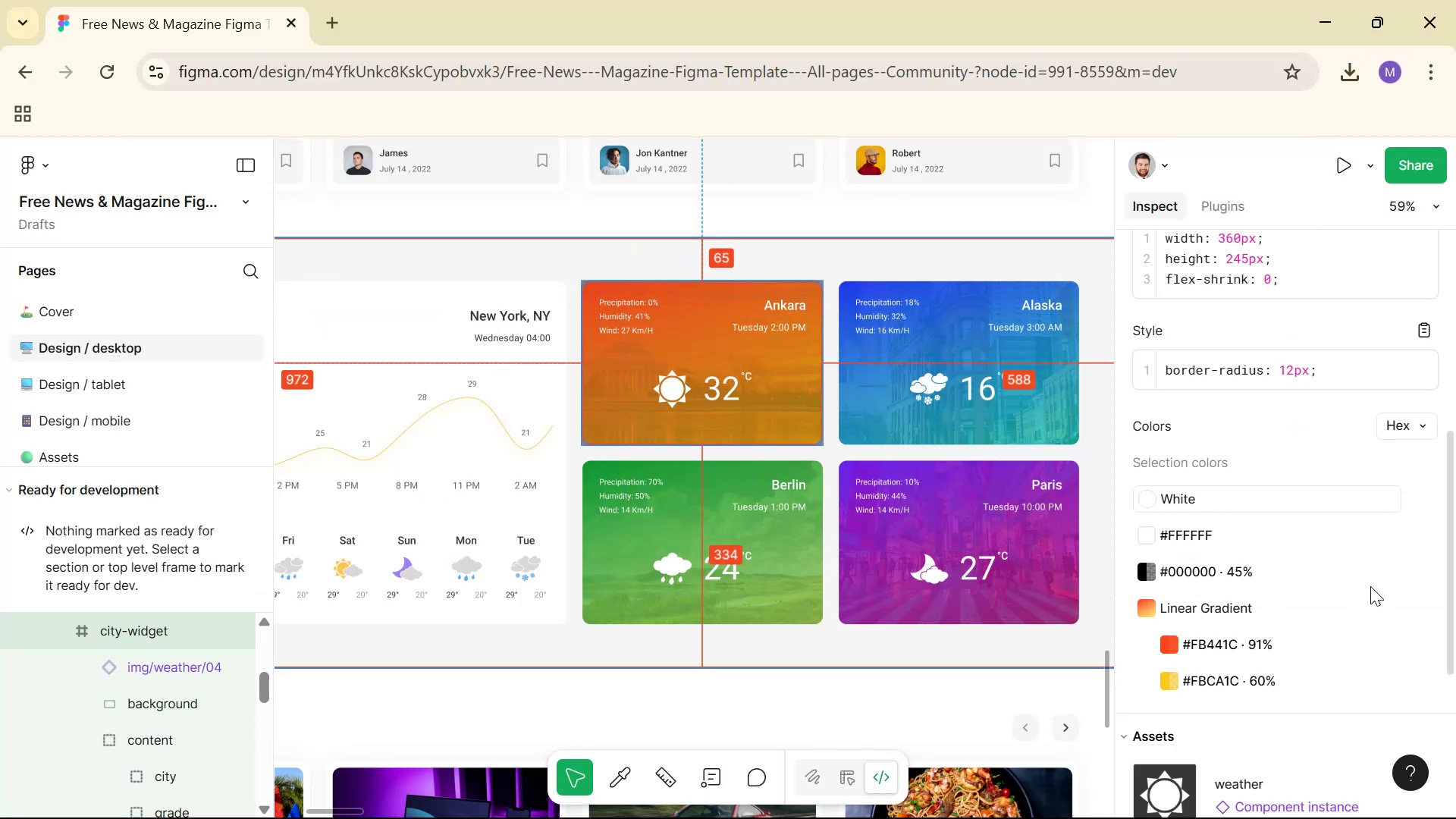 
scroll: coordinate [1382, 329], scroll_direction: up, amount: 2.0
 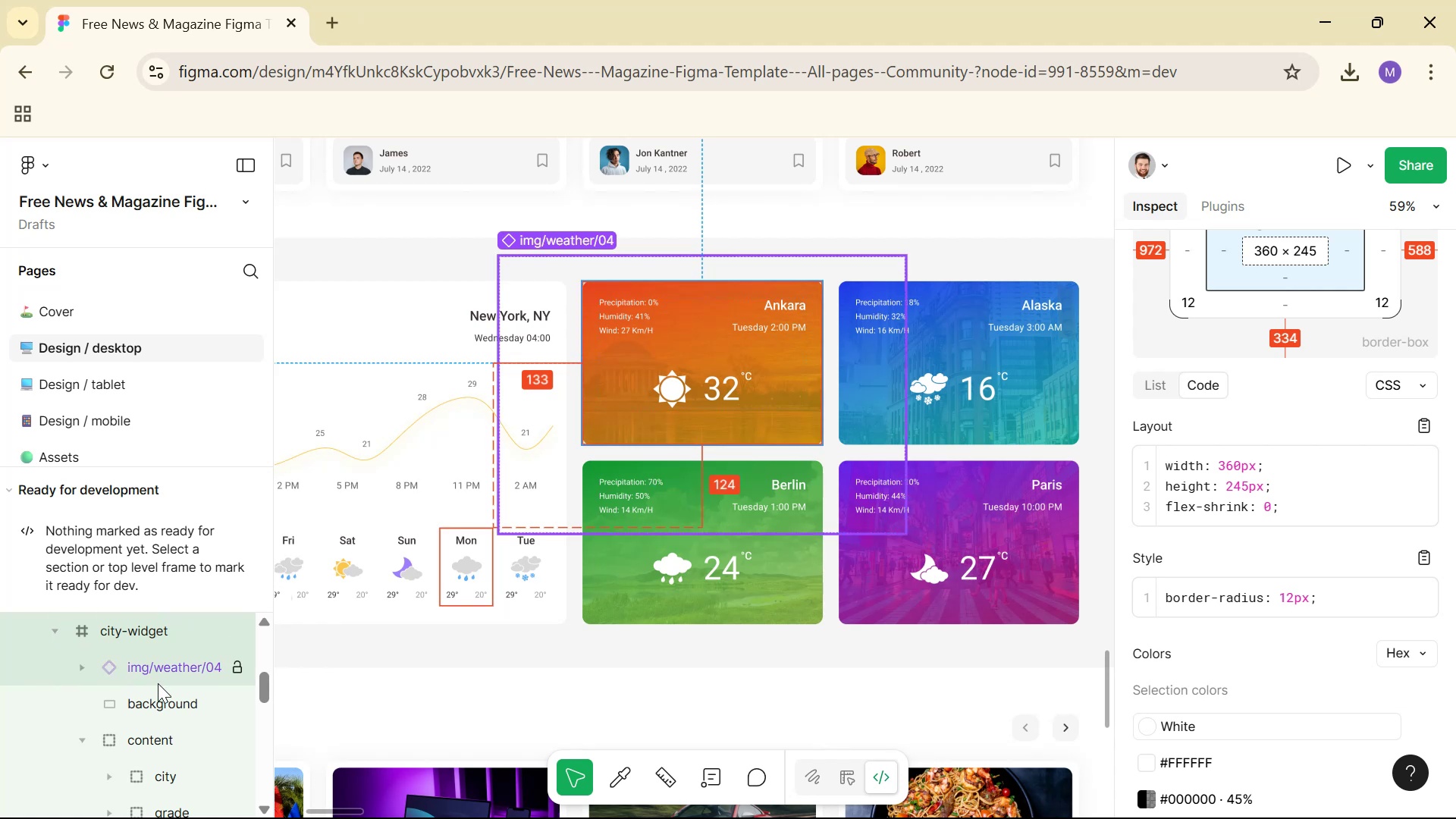 
left_click([169, 707])
 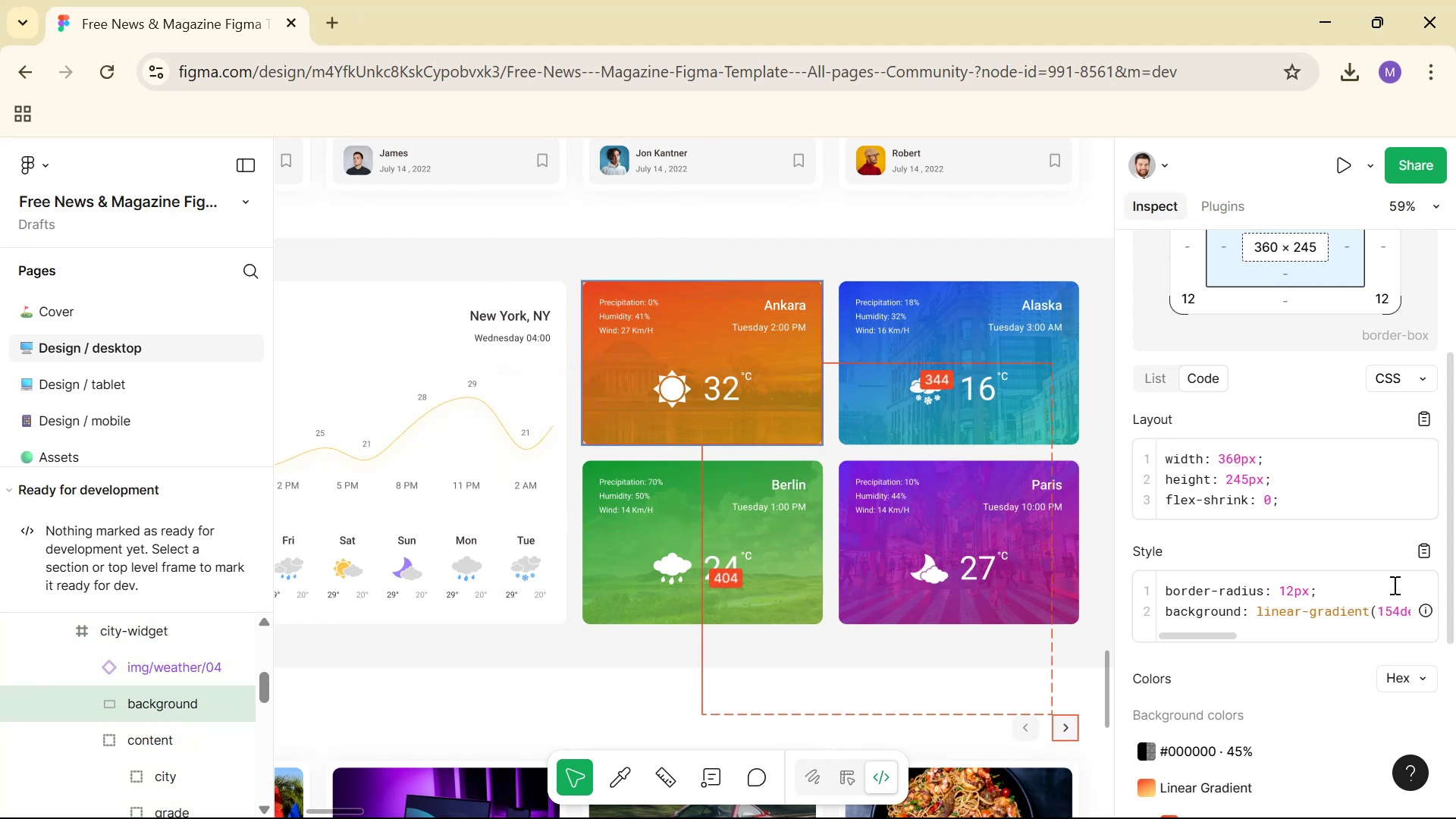 
left_click([1425, 542])
 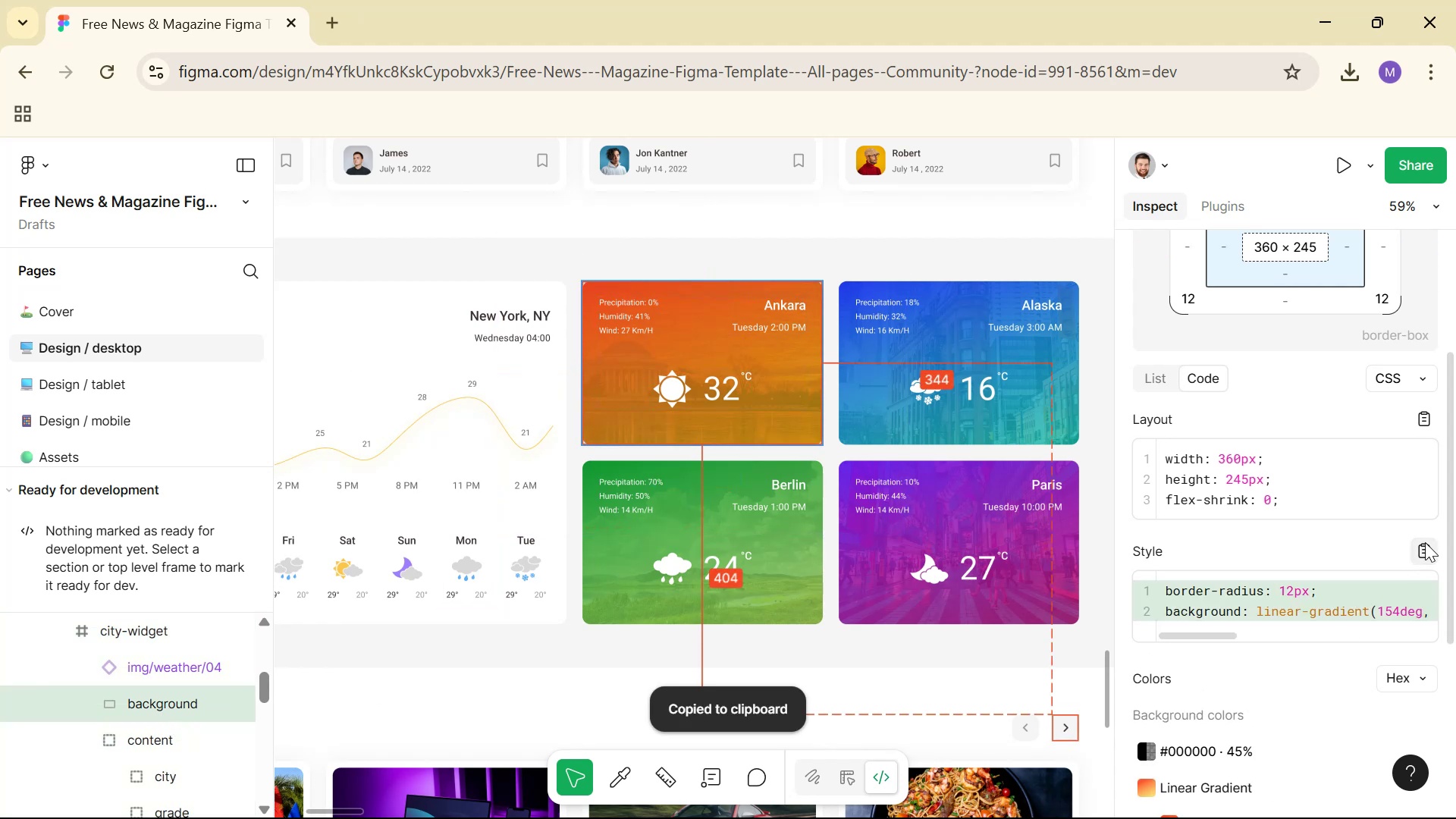 
key(Alt+Tab)
 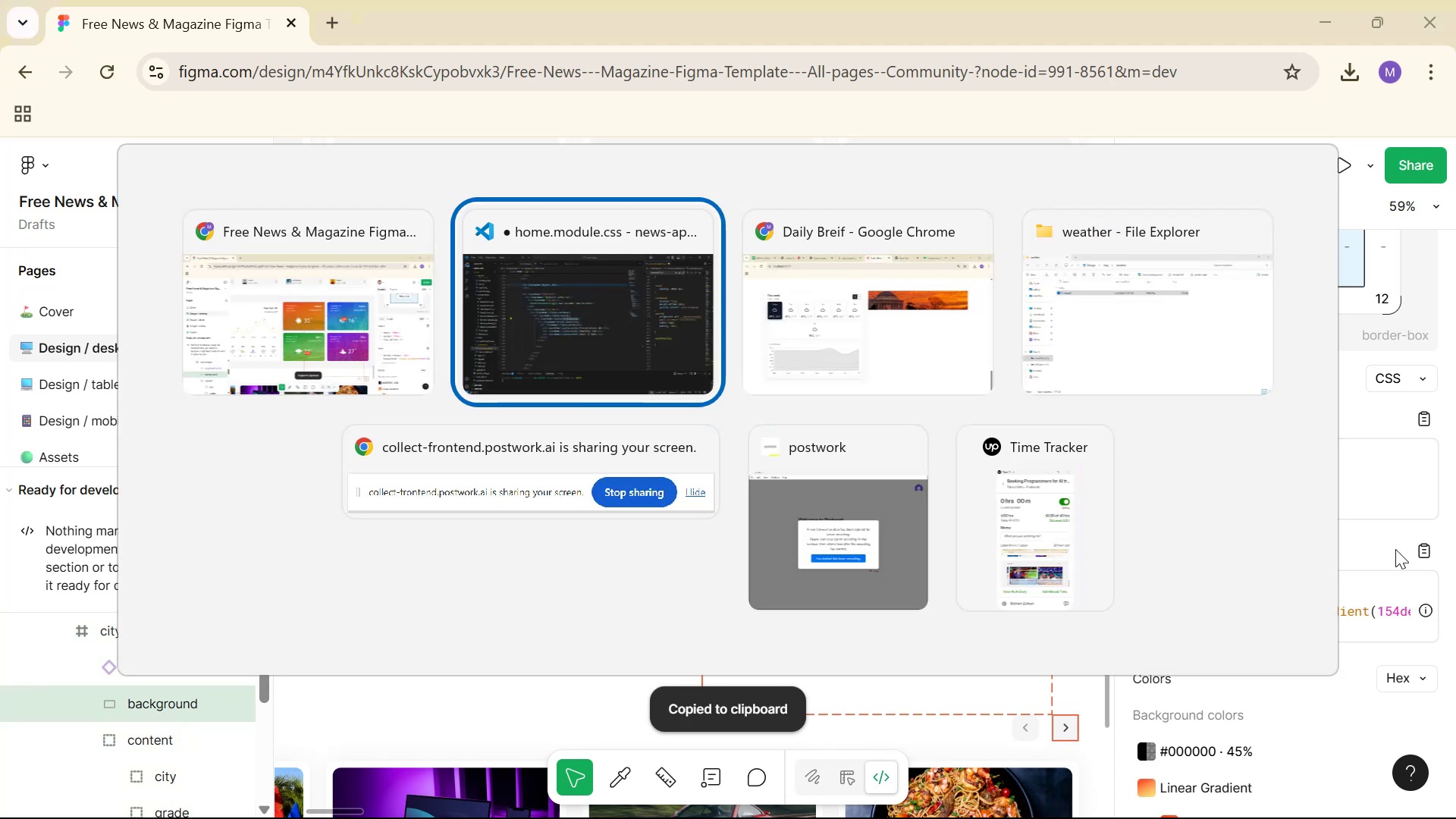 
key(Control+V)
 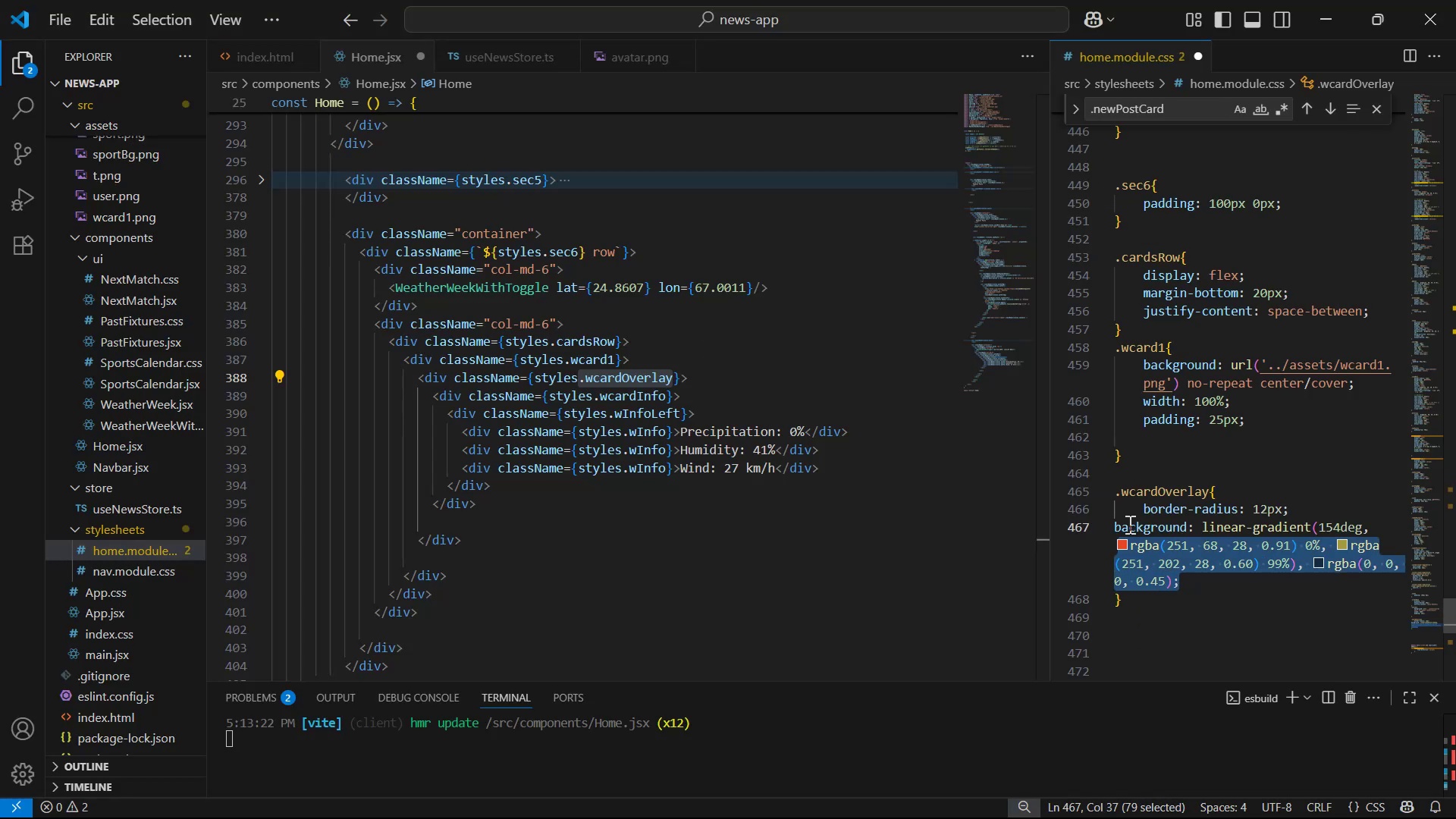 
wait(6.26)
 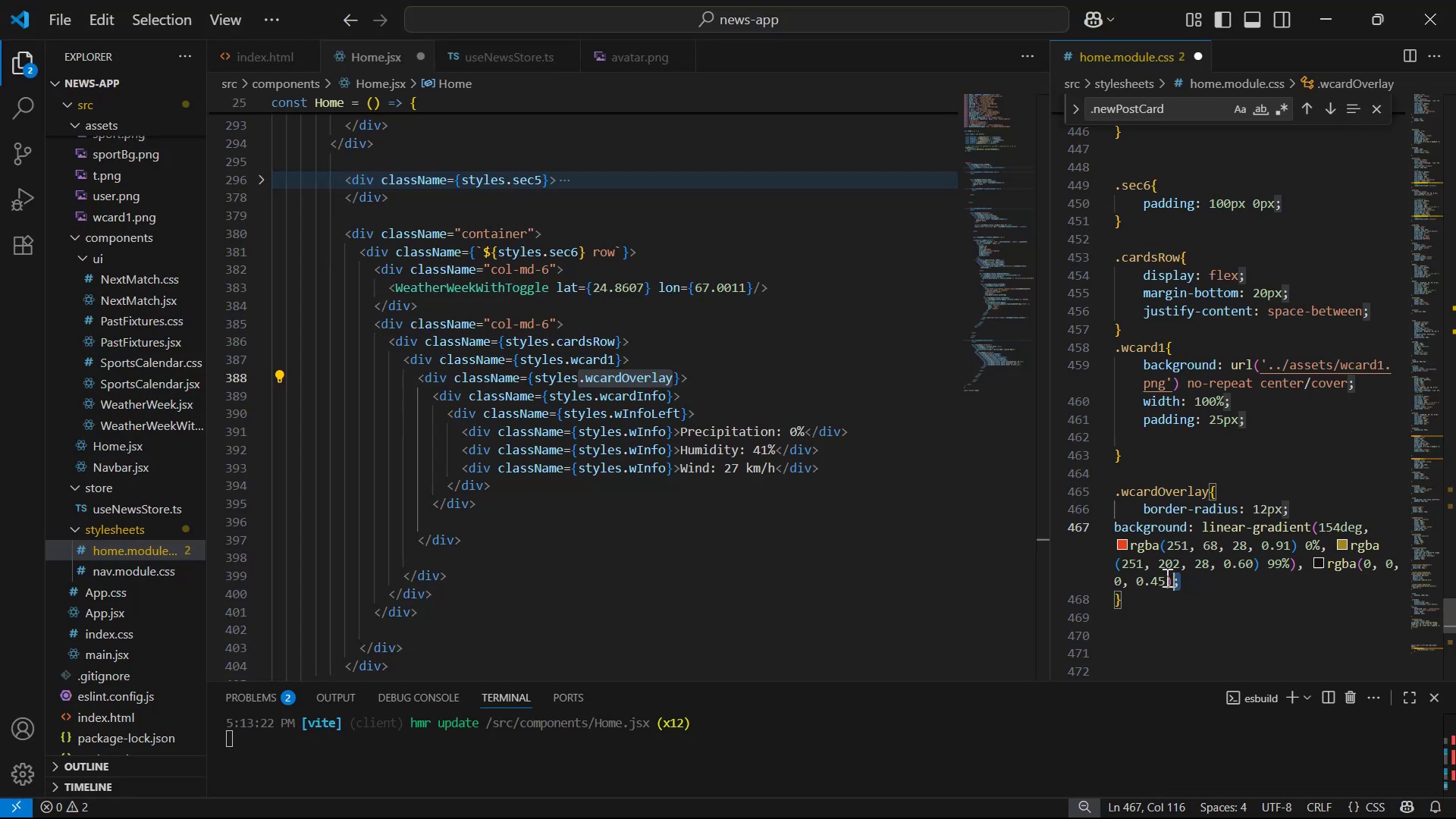 
mouse_move([1152, 532])
 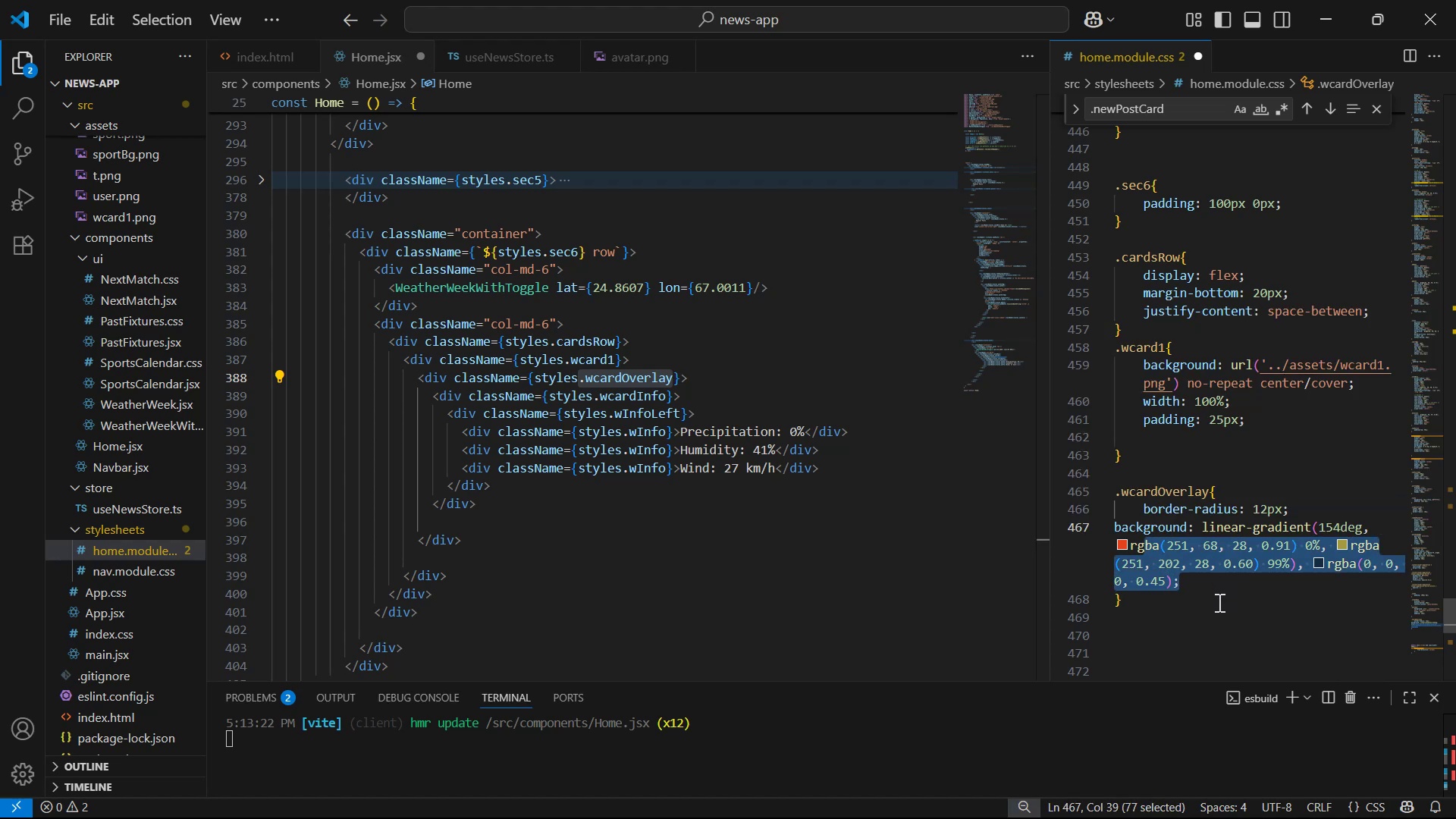 
left_click([1218, 609])
 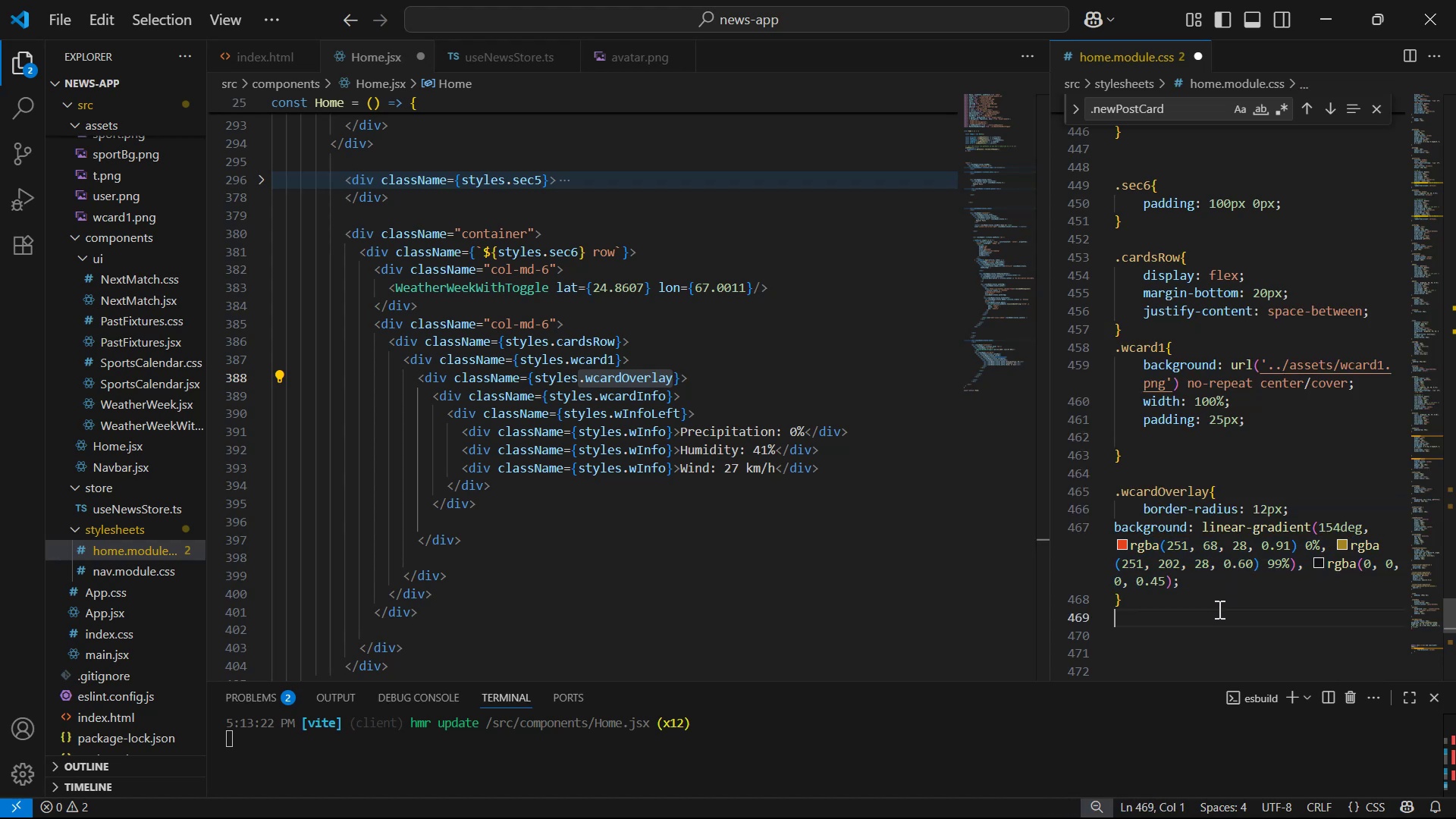 
key(Alt+Tab)
 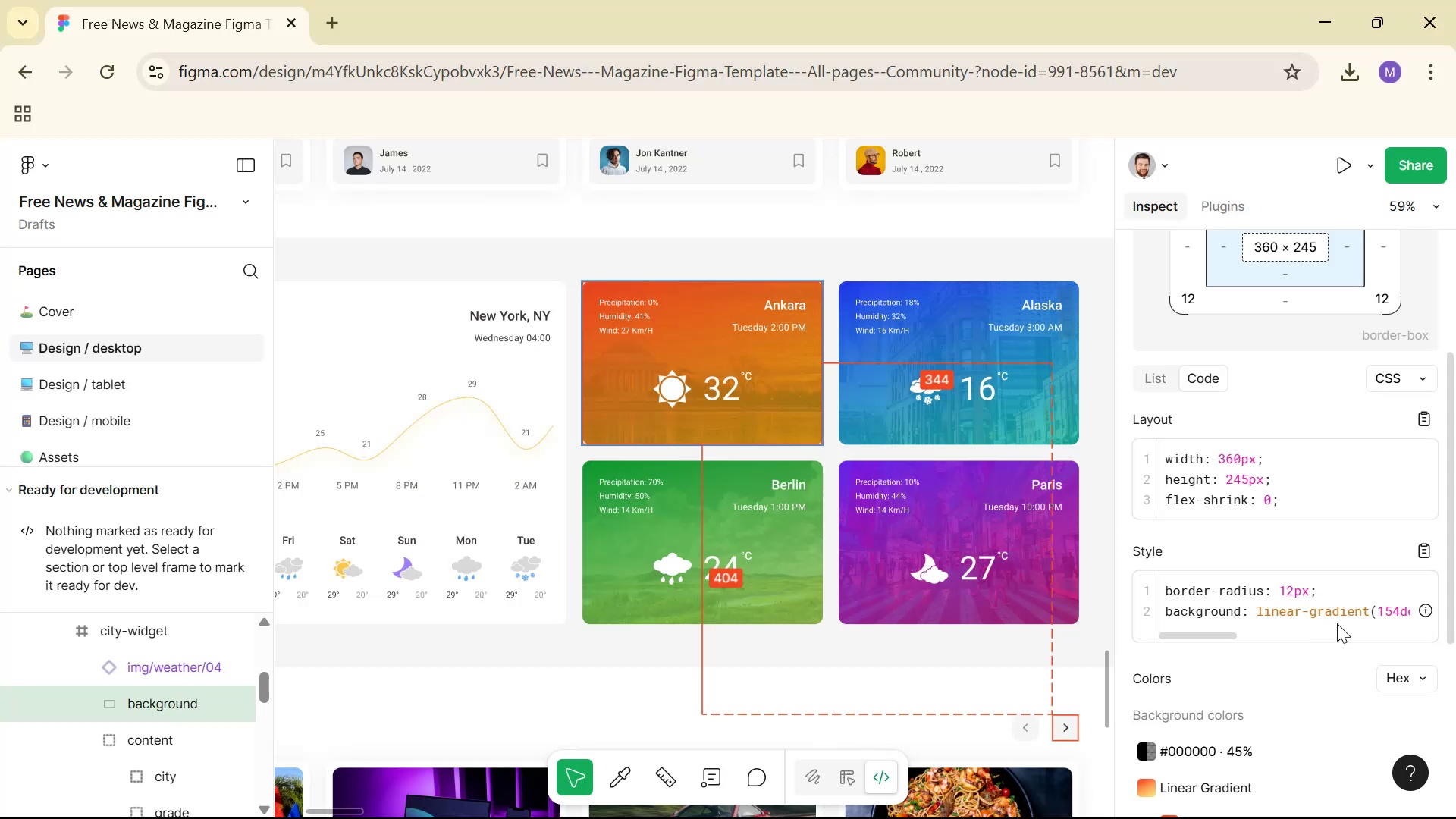 
key(Alt+AltLeft)
 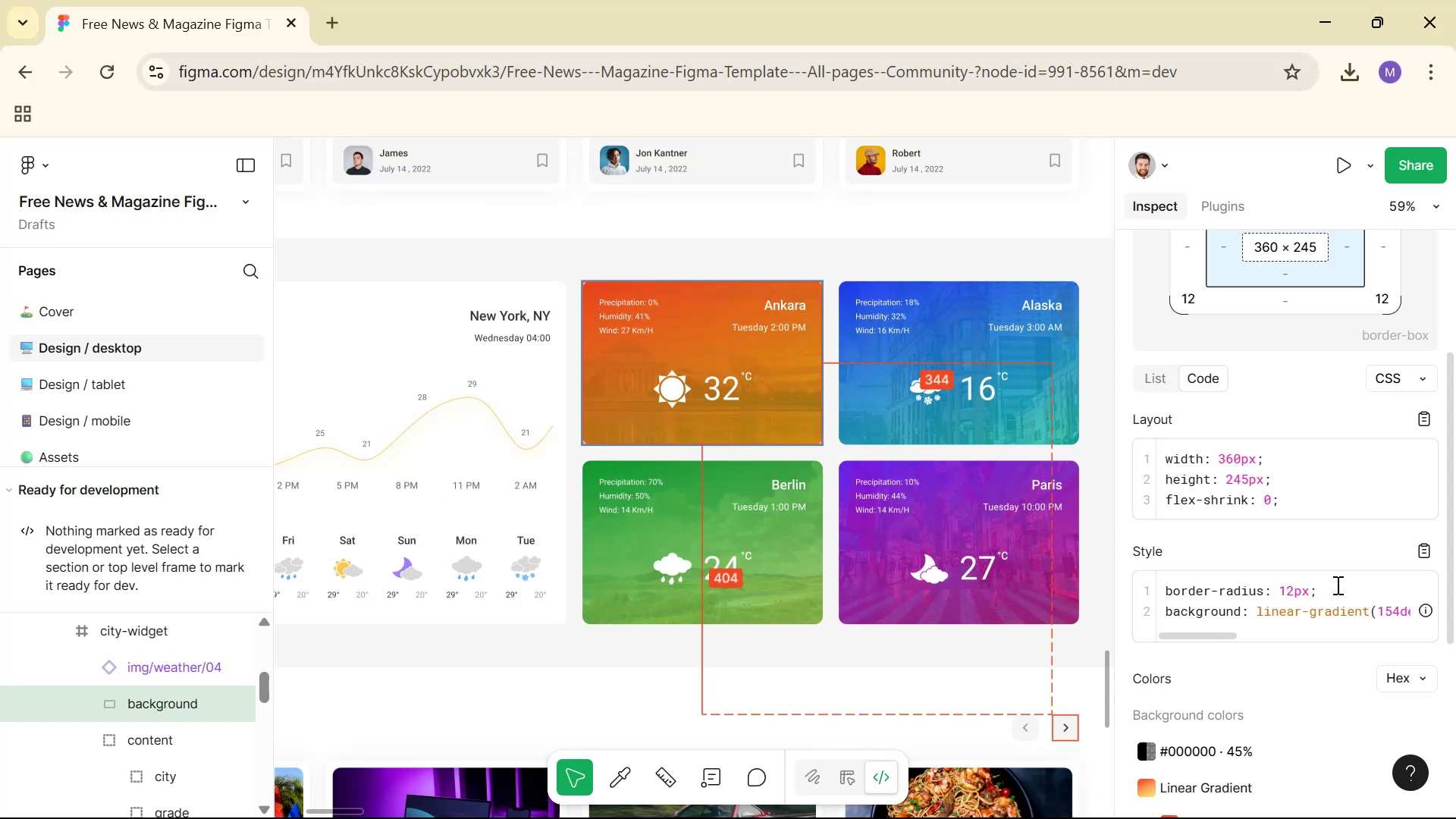 
key(Alt+Tab)
 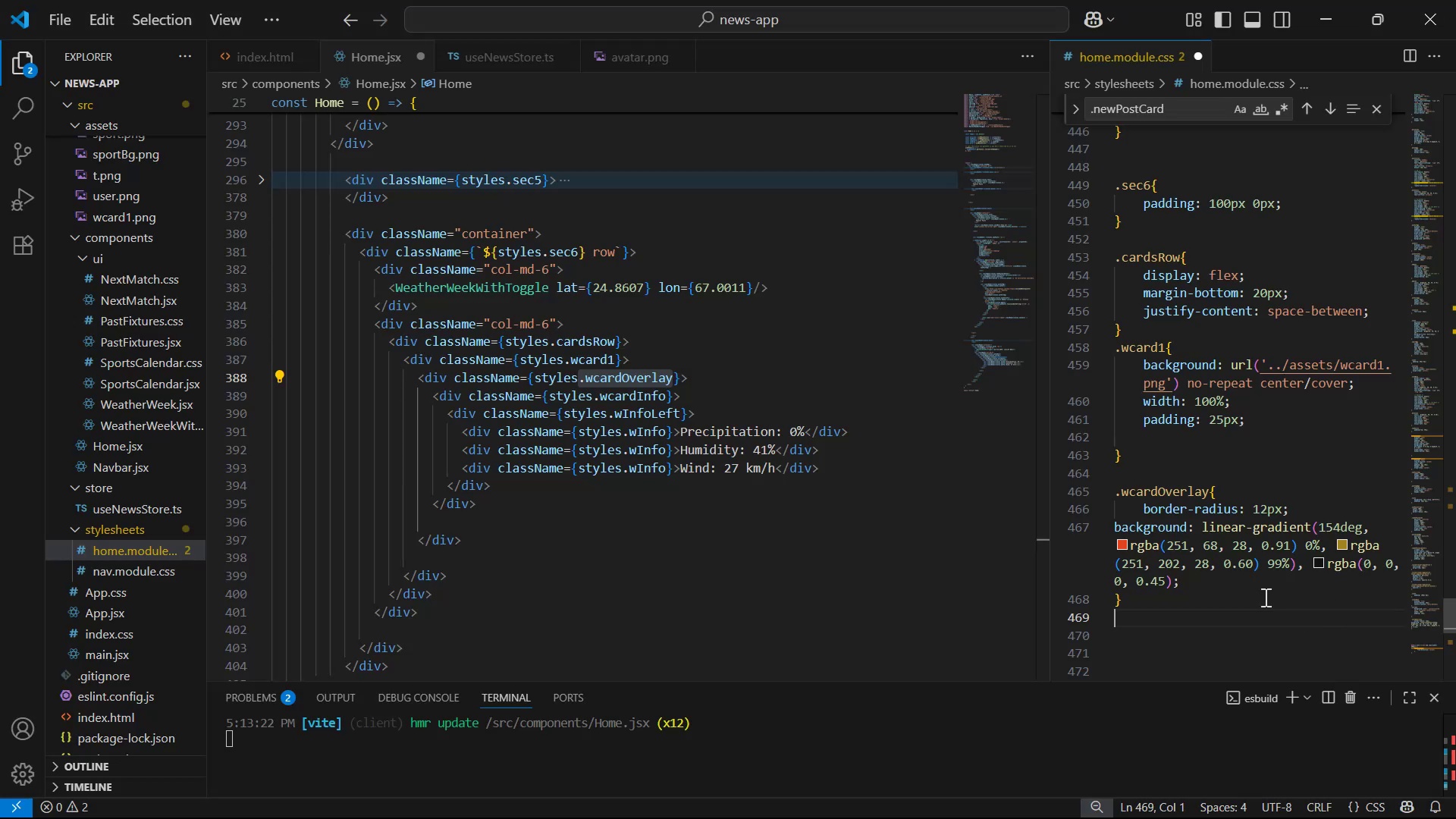 
left_click([1264, 597])
 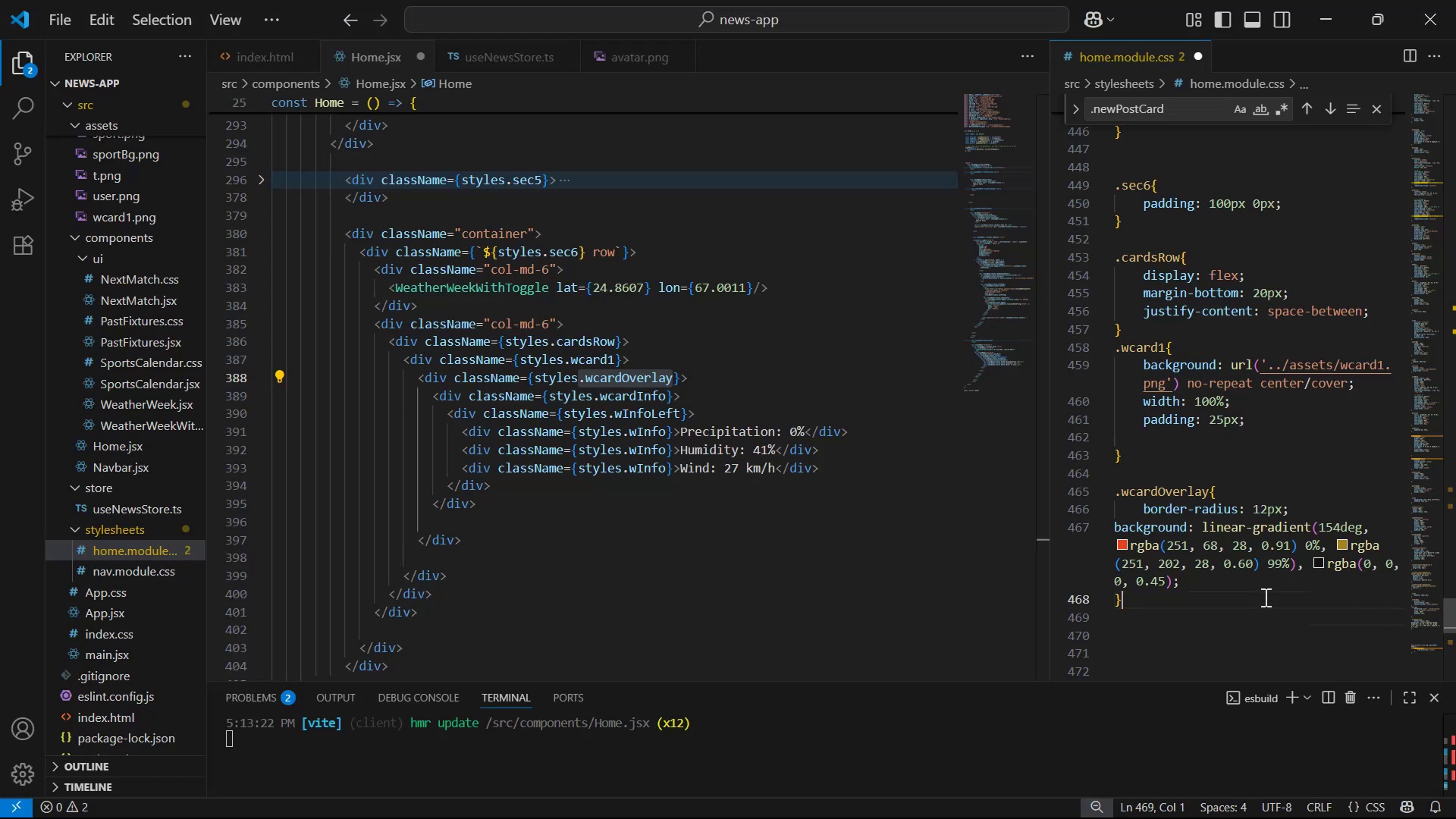 
key(Control+S)
 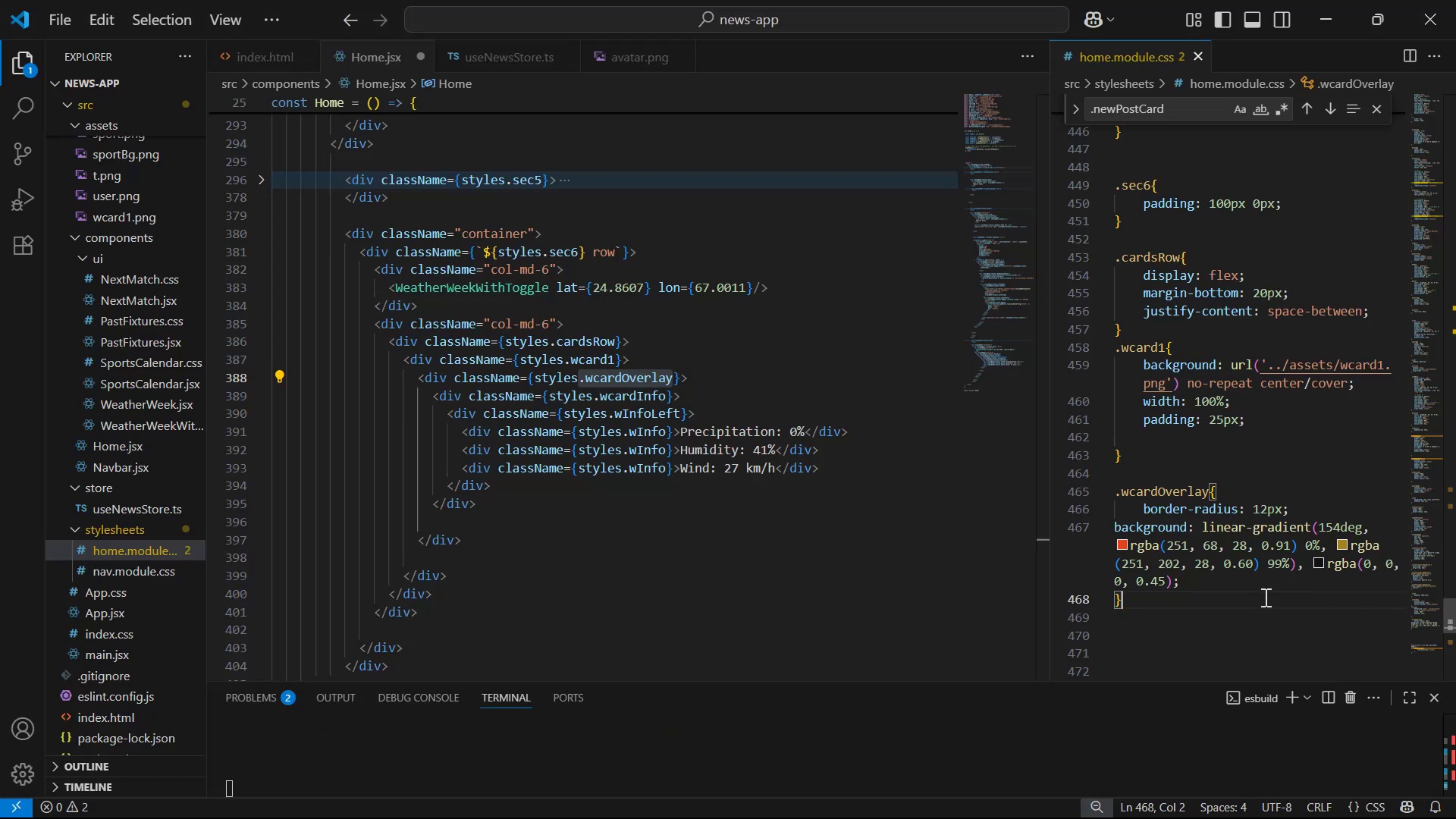 
key(Alt+Tab)
 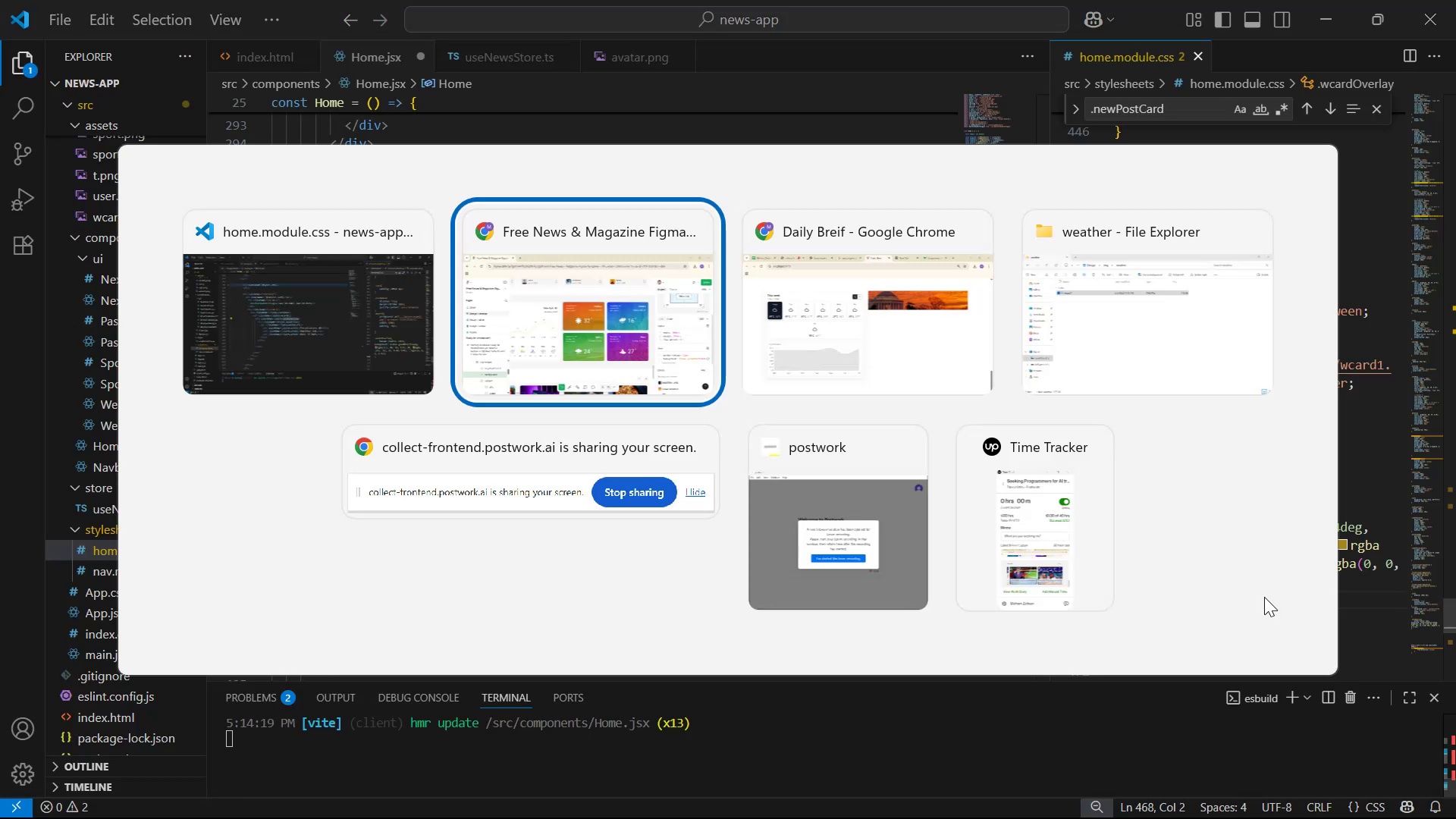 
key(Alt+Tab)
 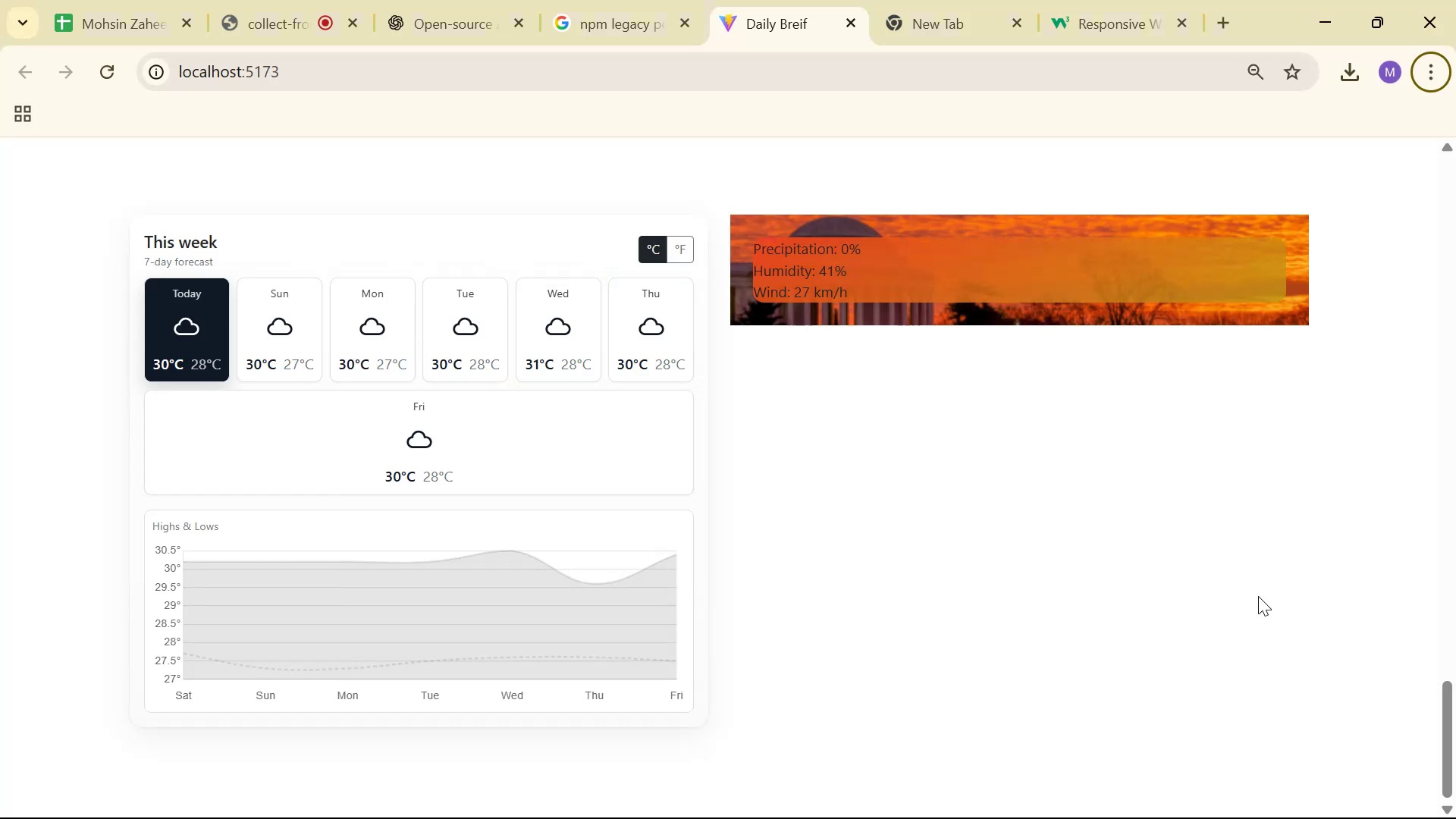 
key(Alt+AltLeft)
 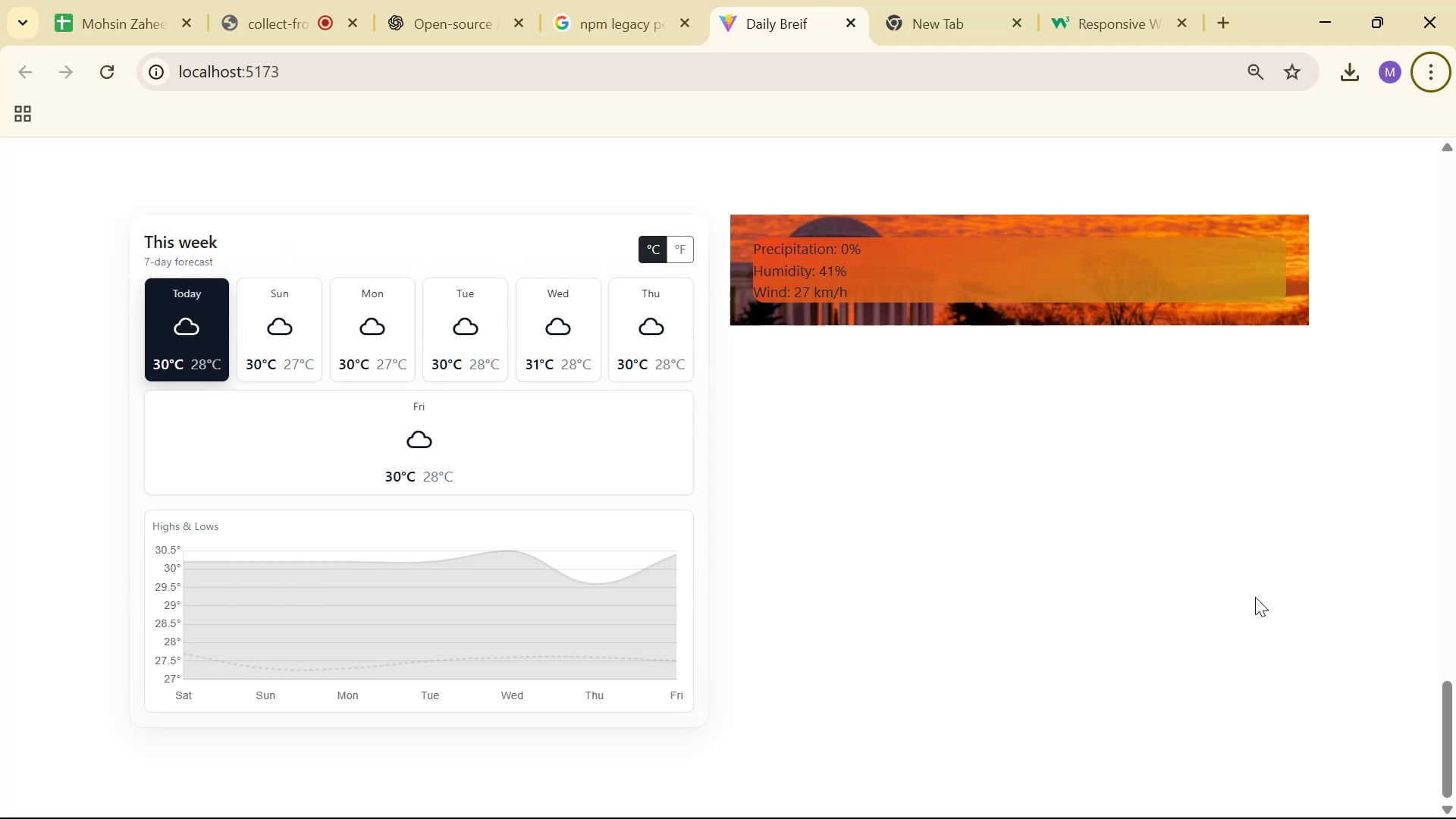 
key(Alt+Tab)
 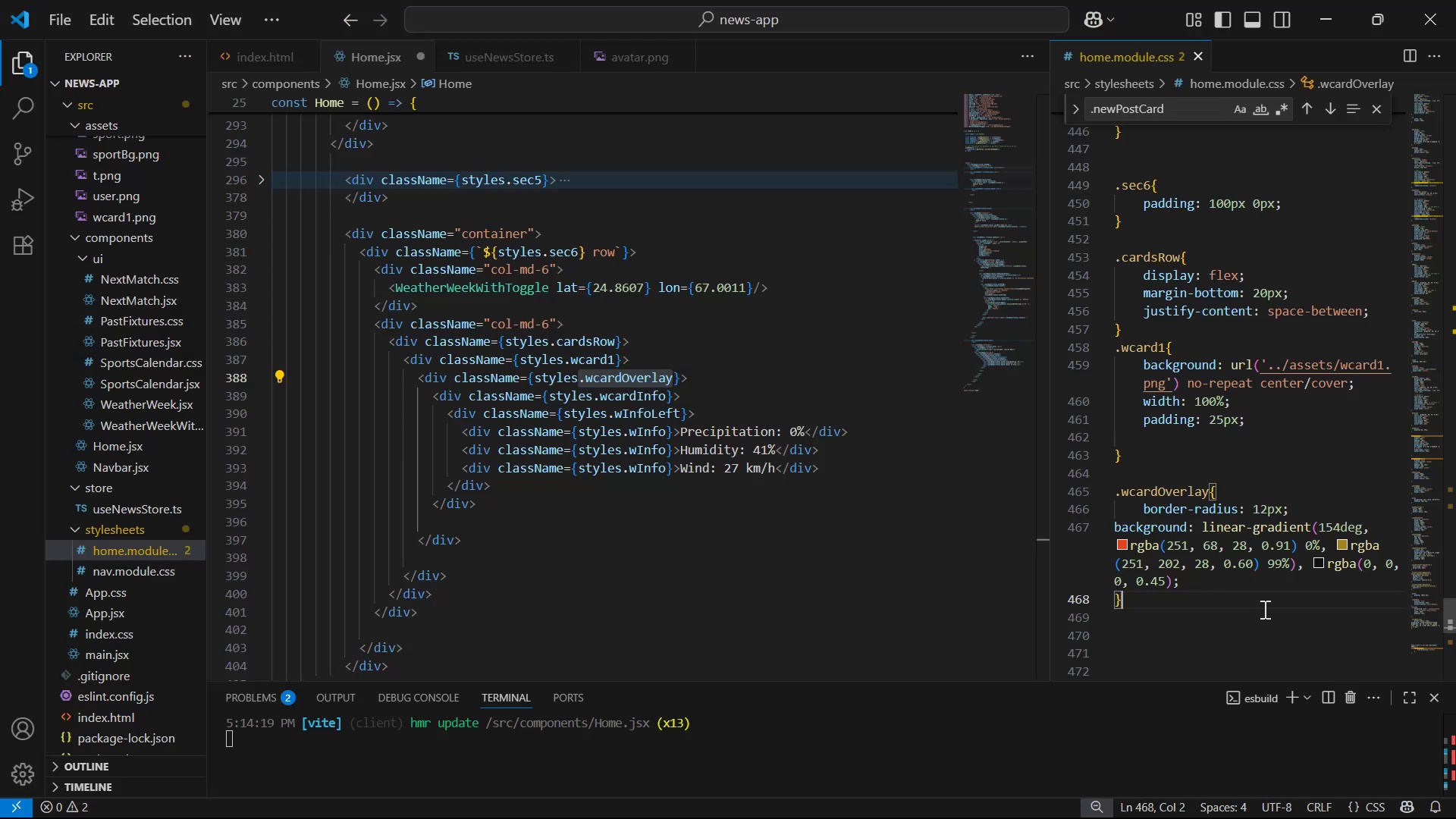 
left_click([1263, 588])
 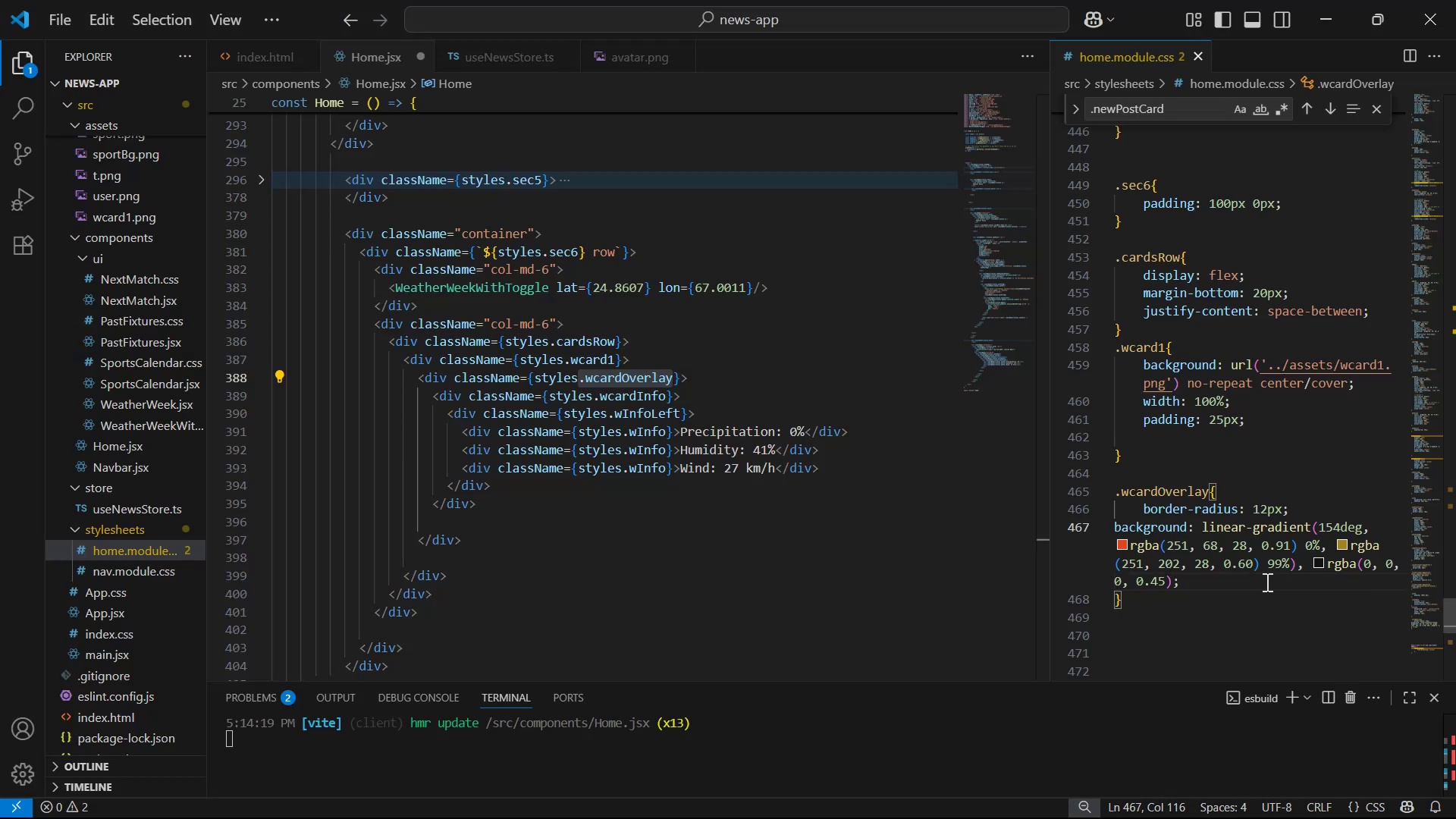 
key(Enter)
 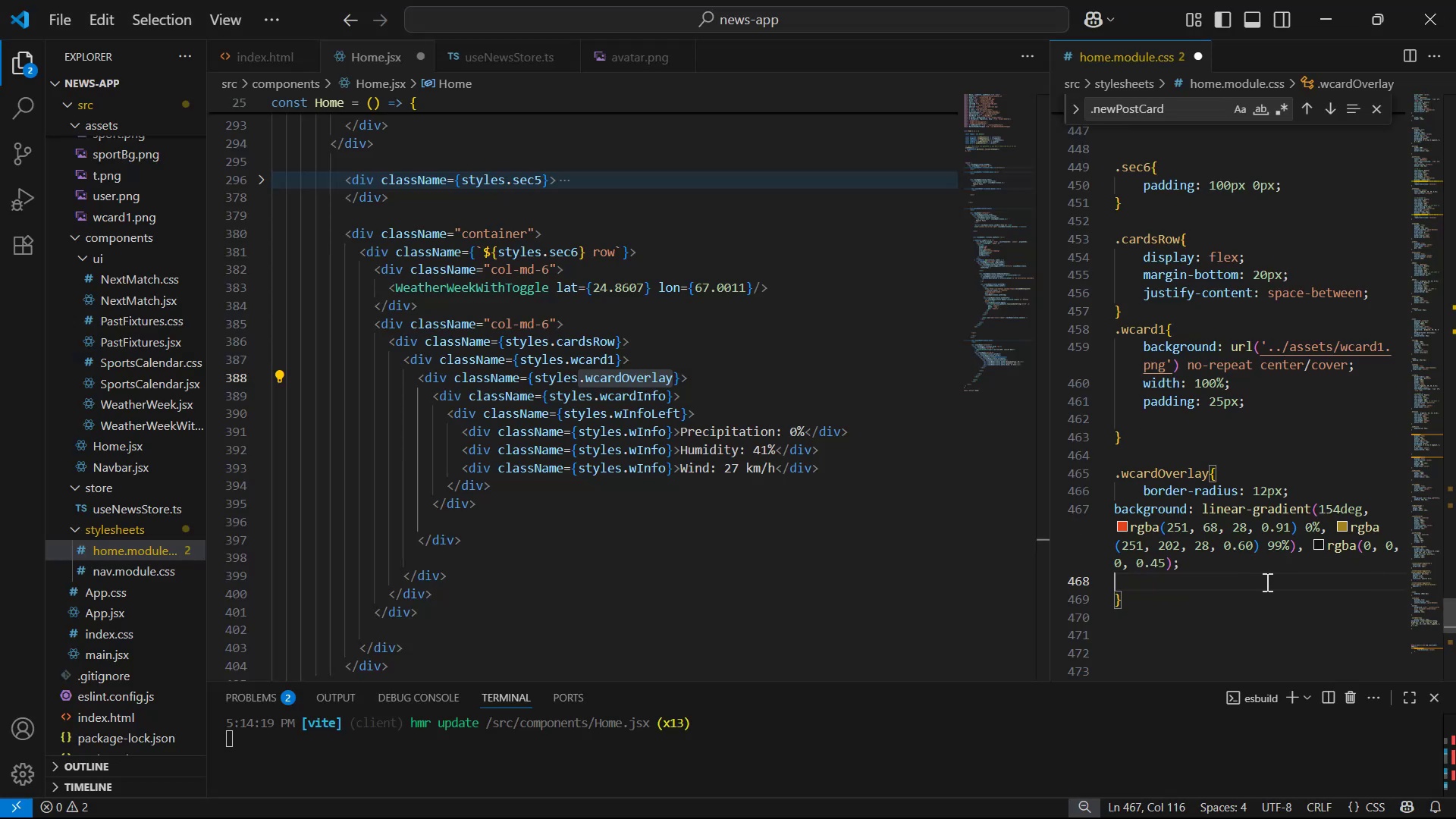 
type(wi)
 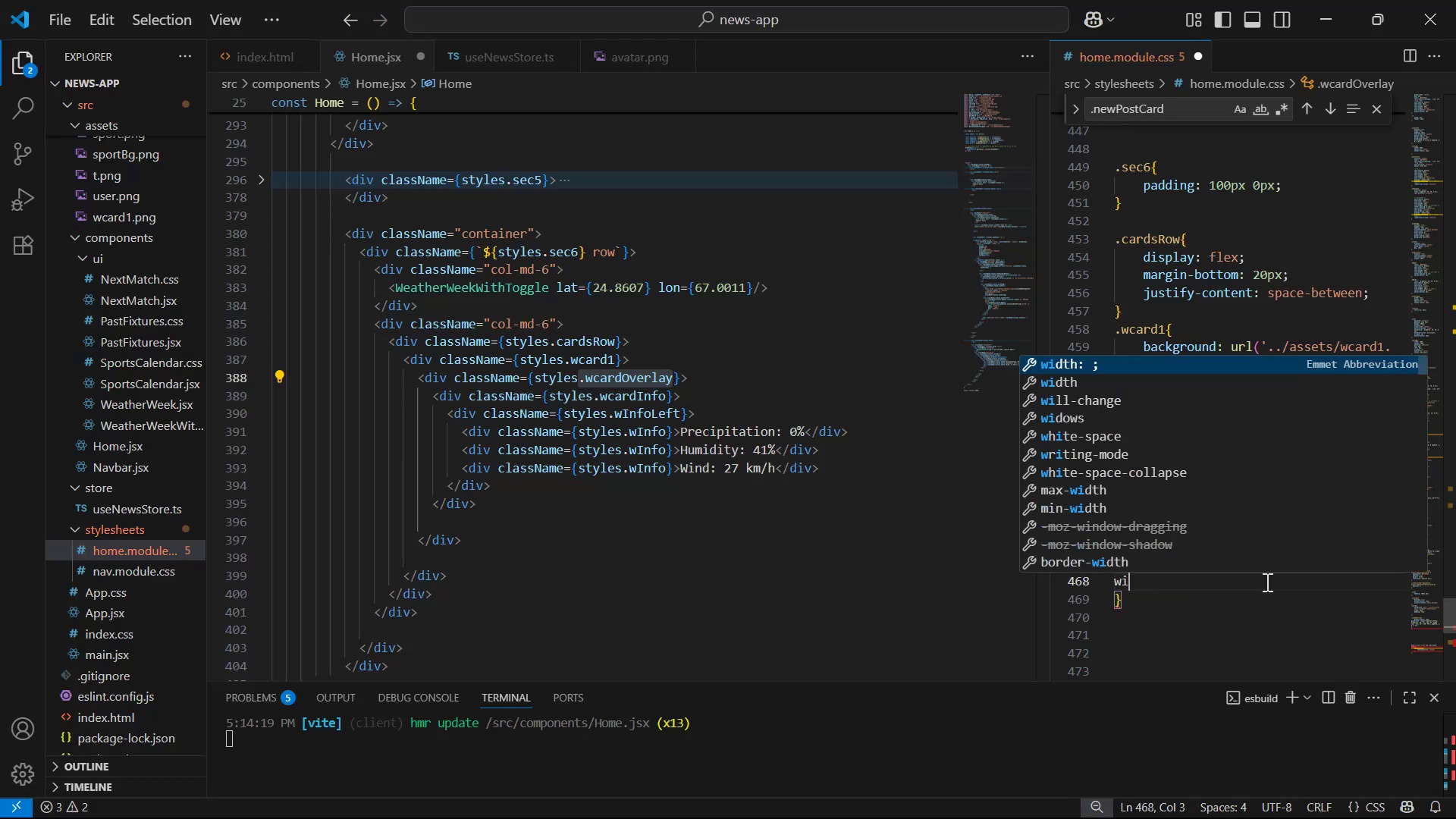 
key(Enter)
 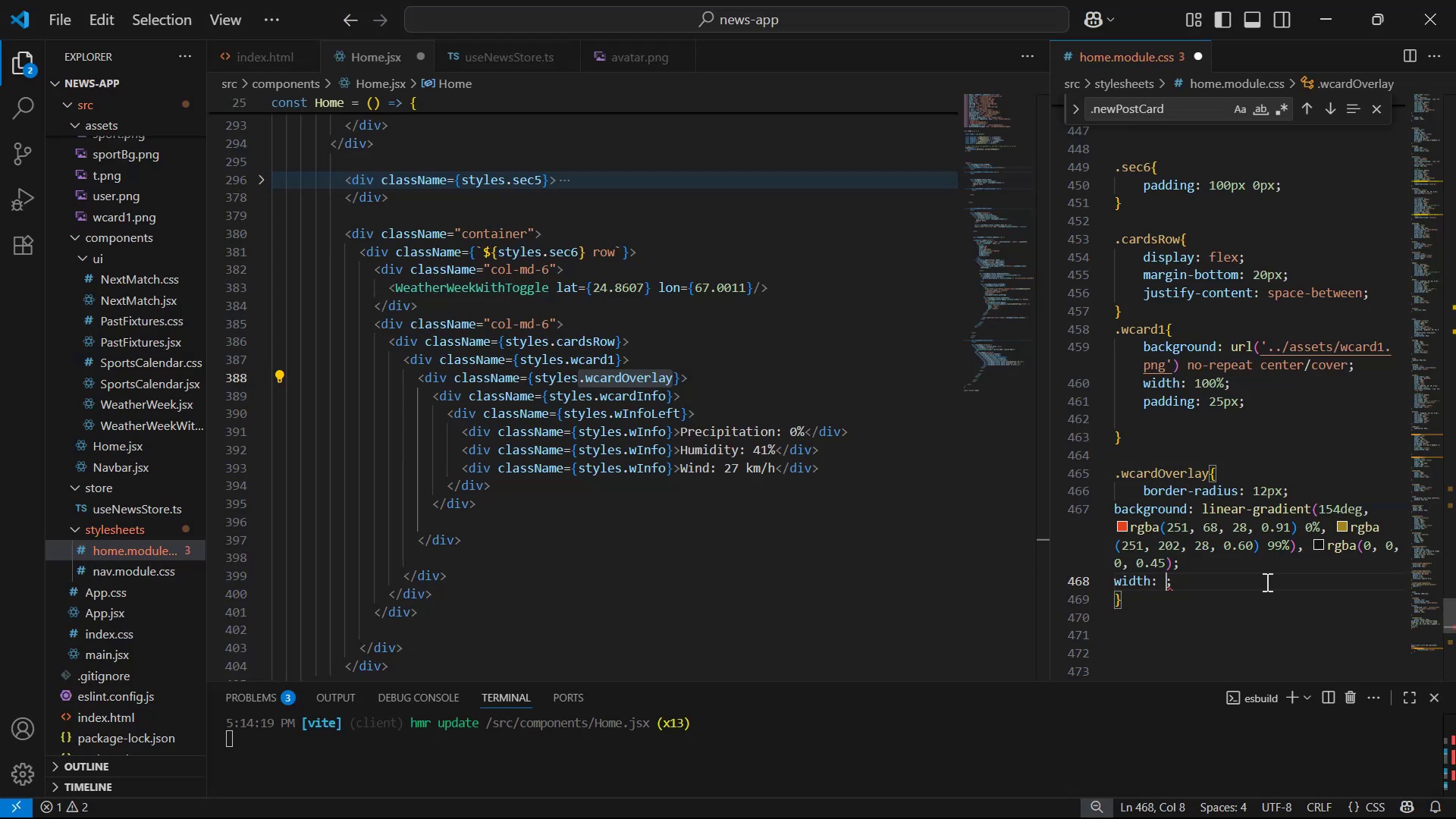 
type(100%)
 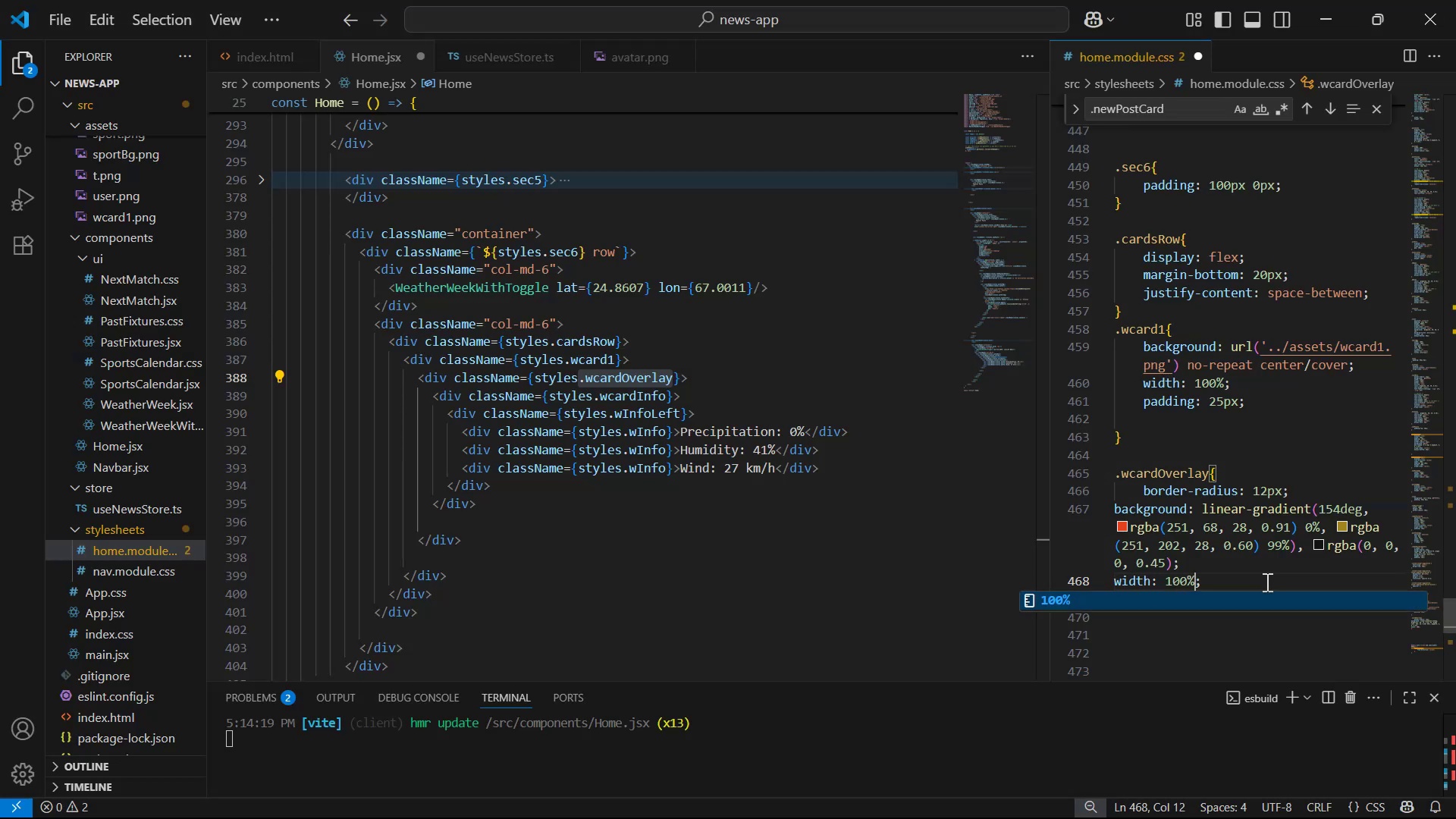 
 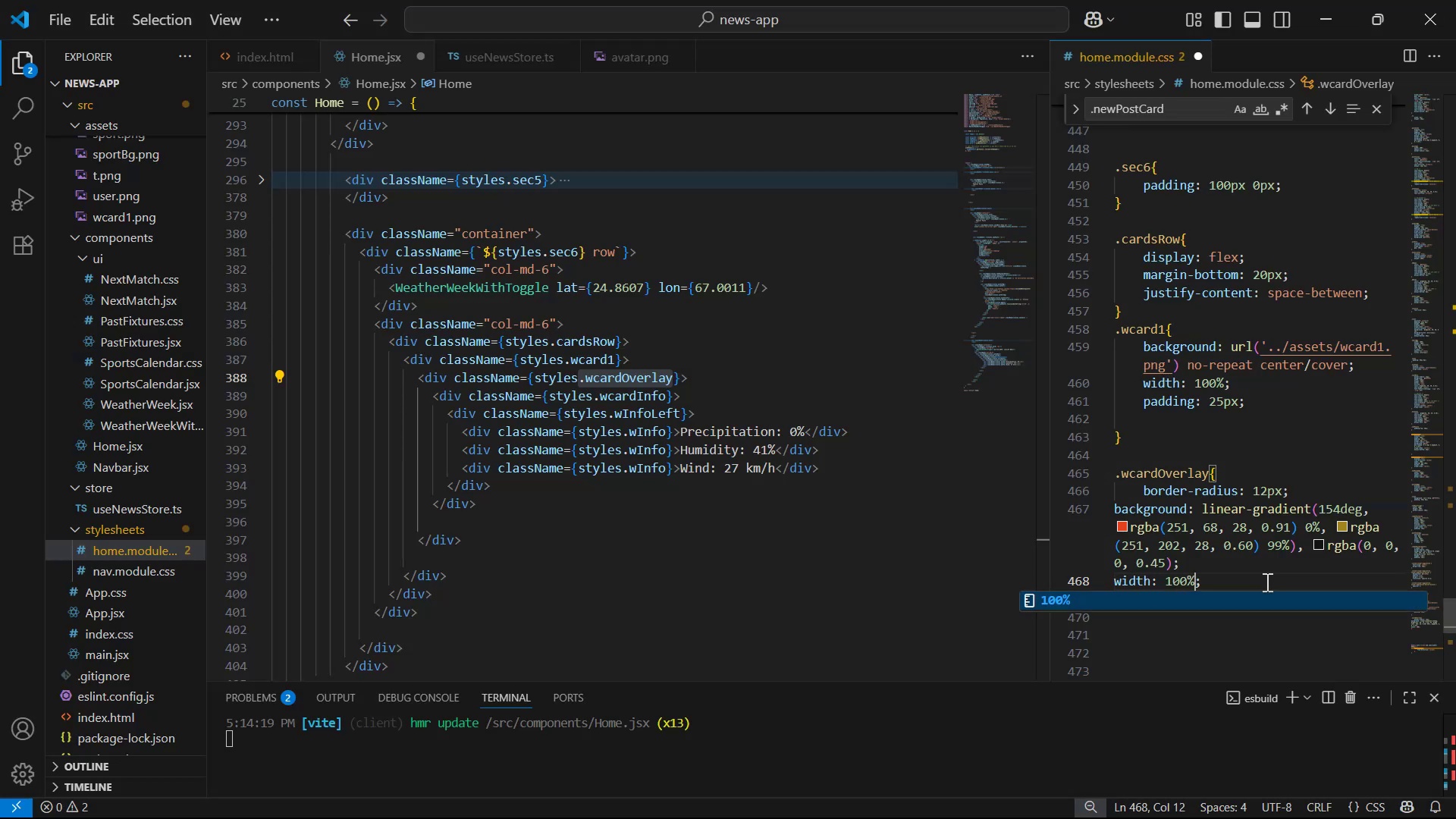 
key(ArrowRight)
 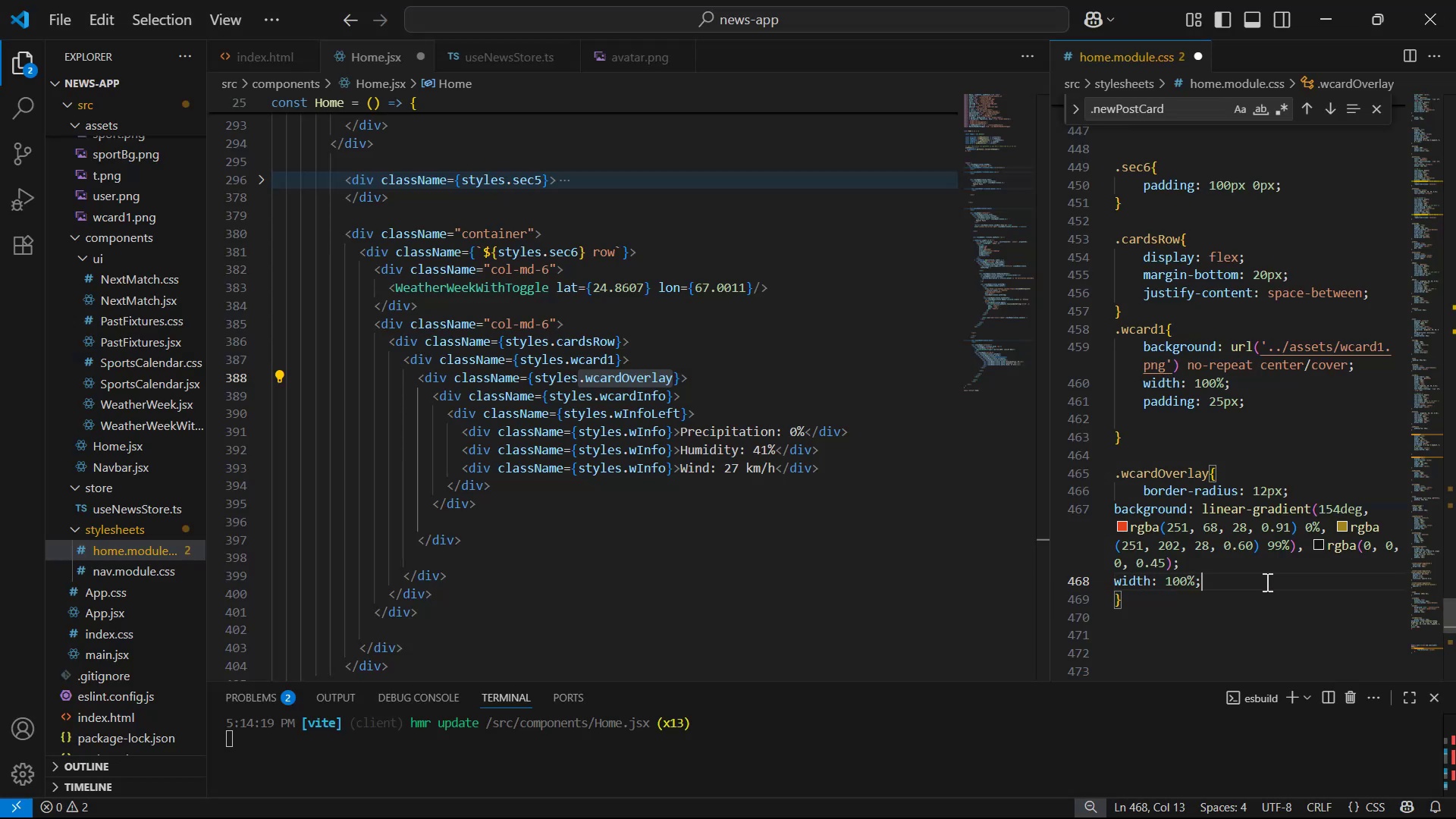 
key(Enter)
 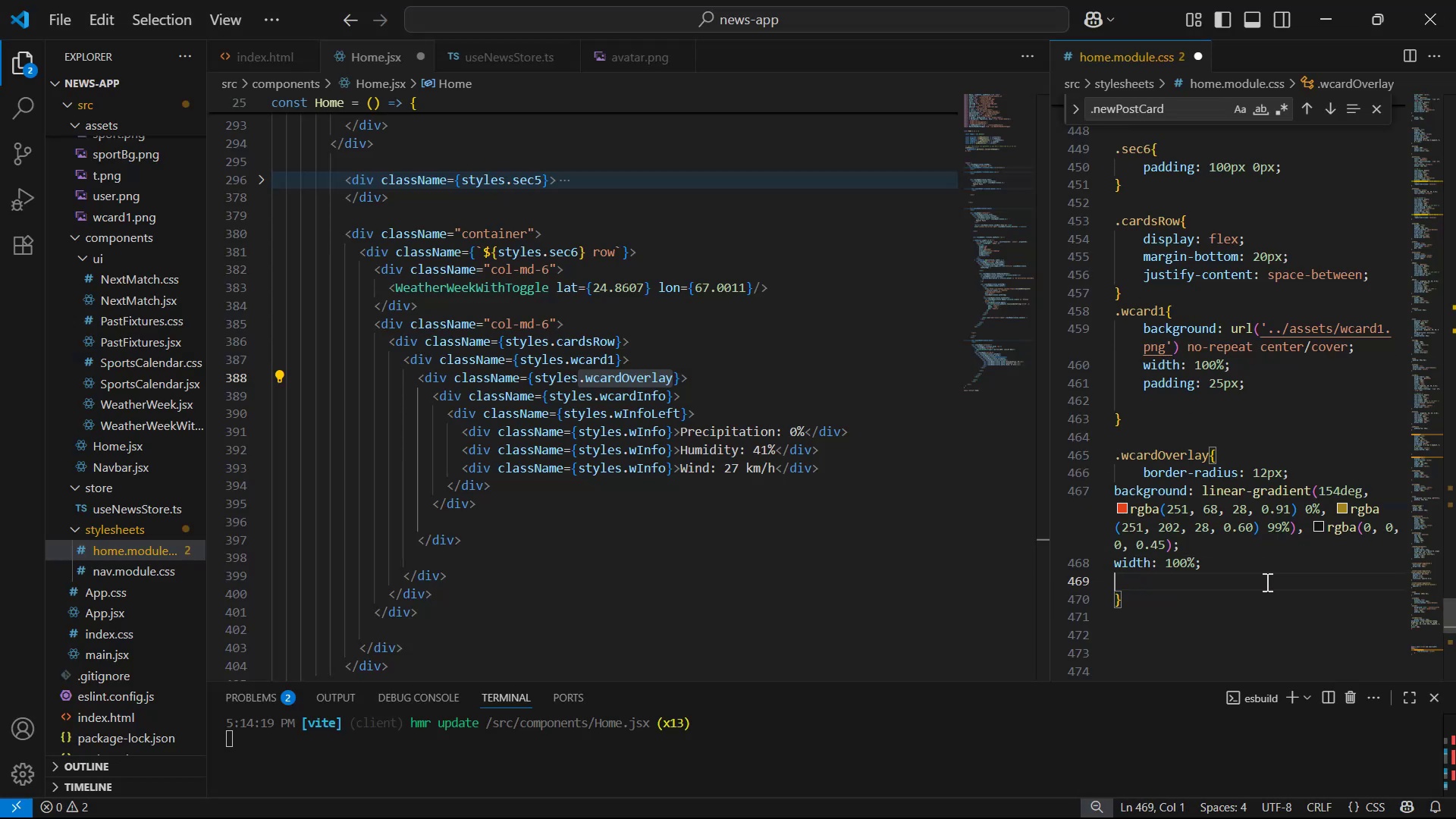 
type(he)
 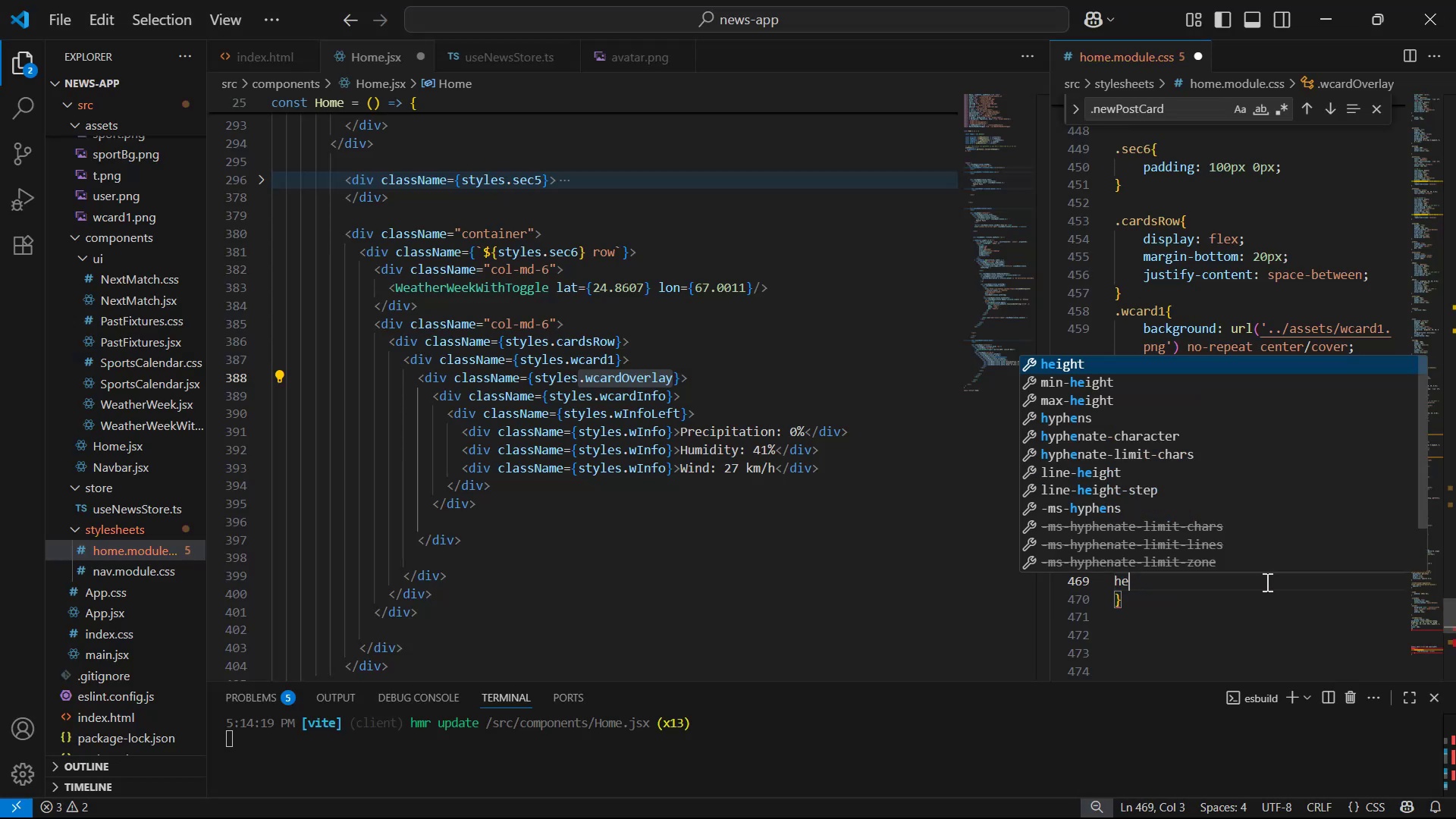 
key(Enter)
 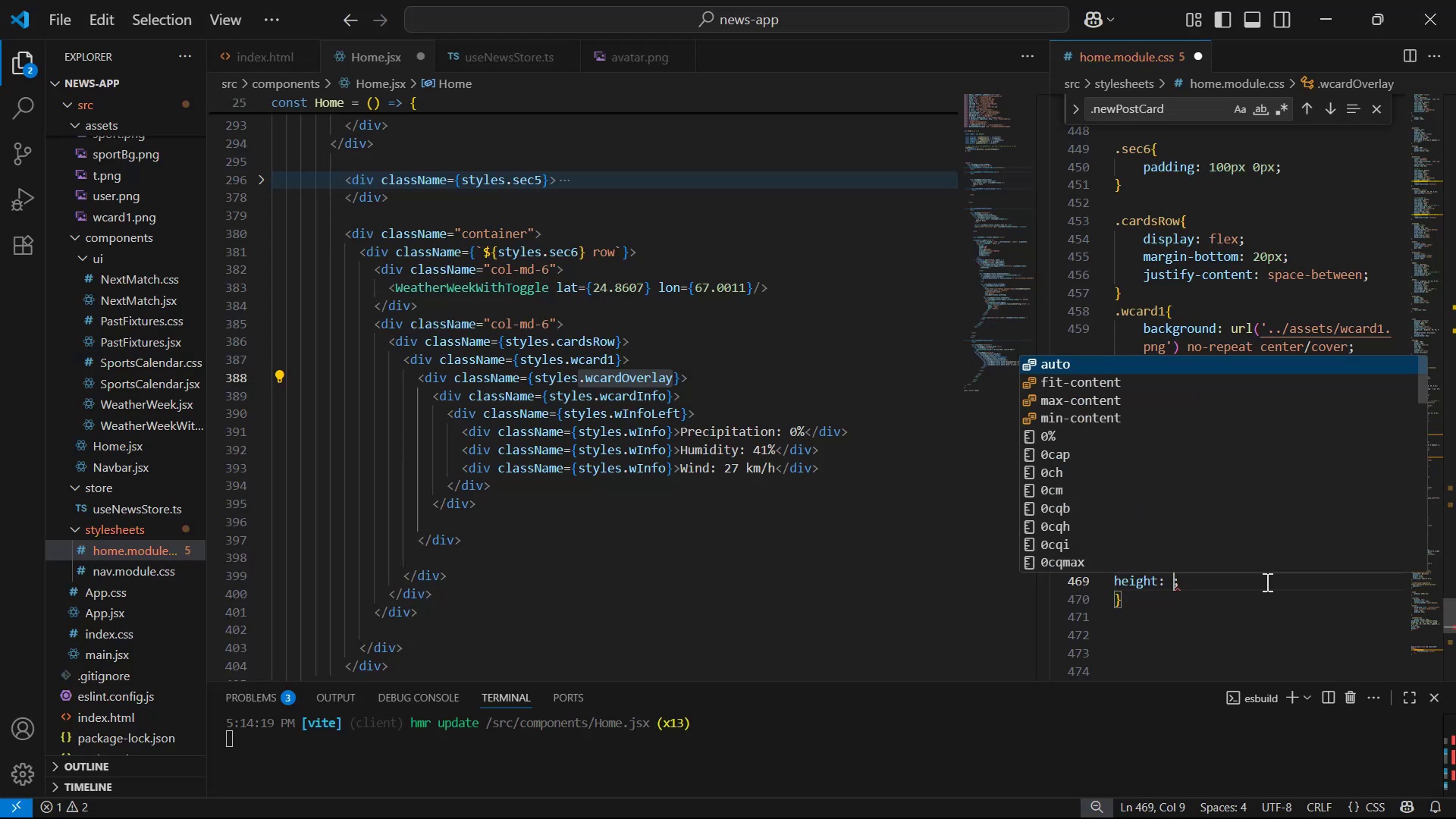 
type(100%)
 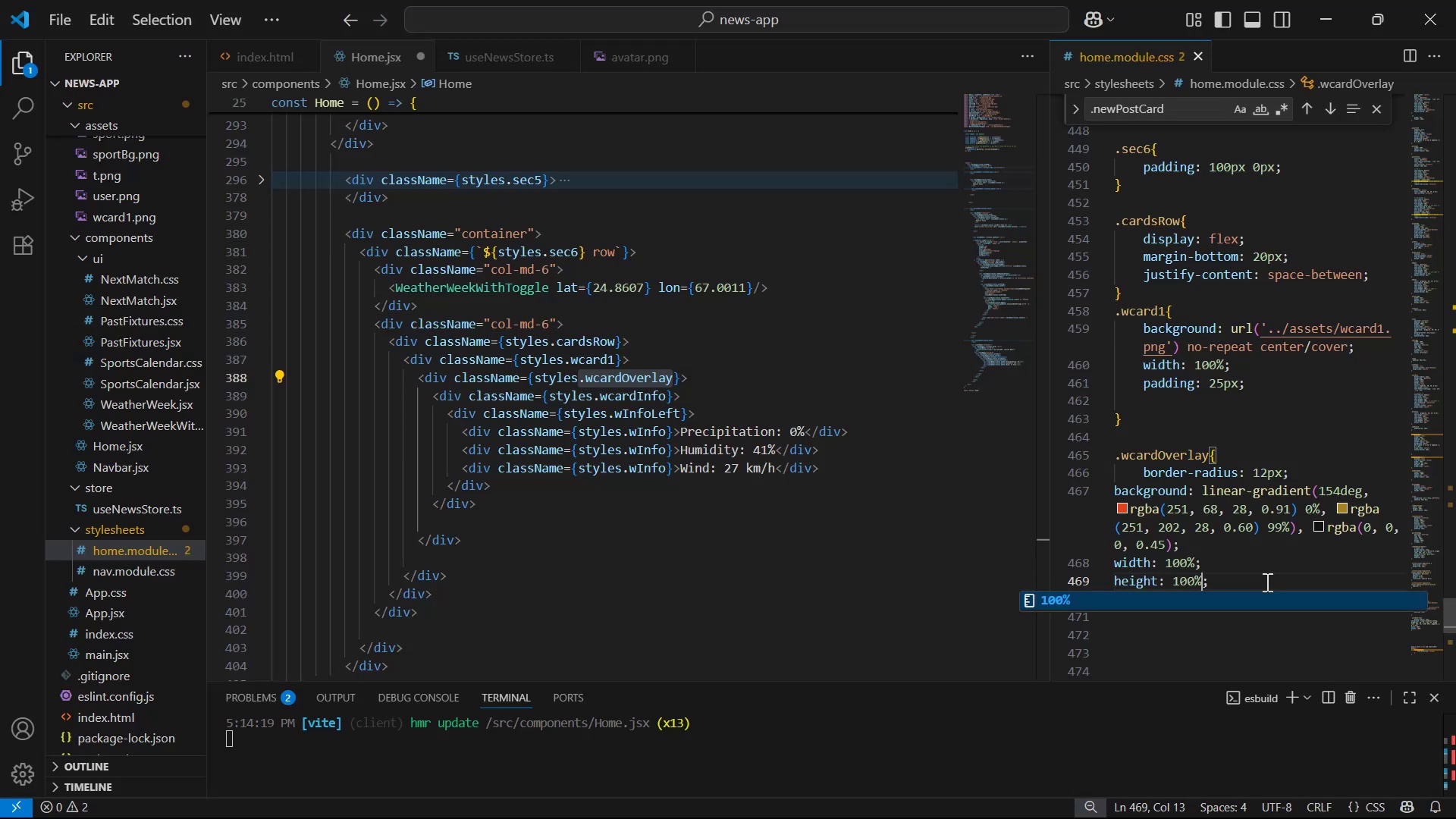 
 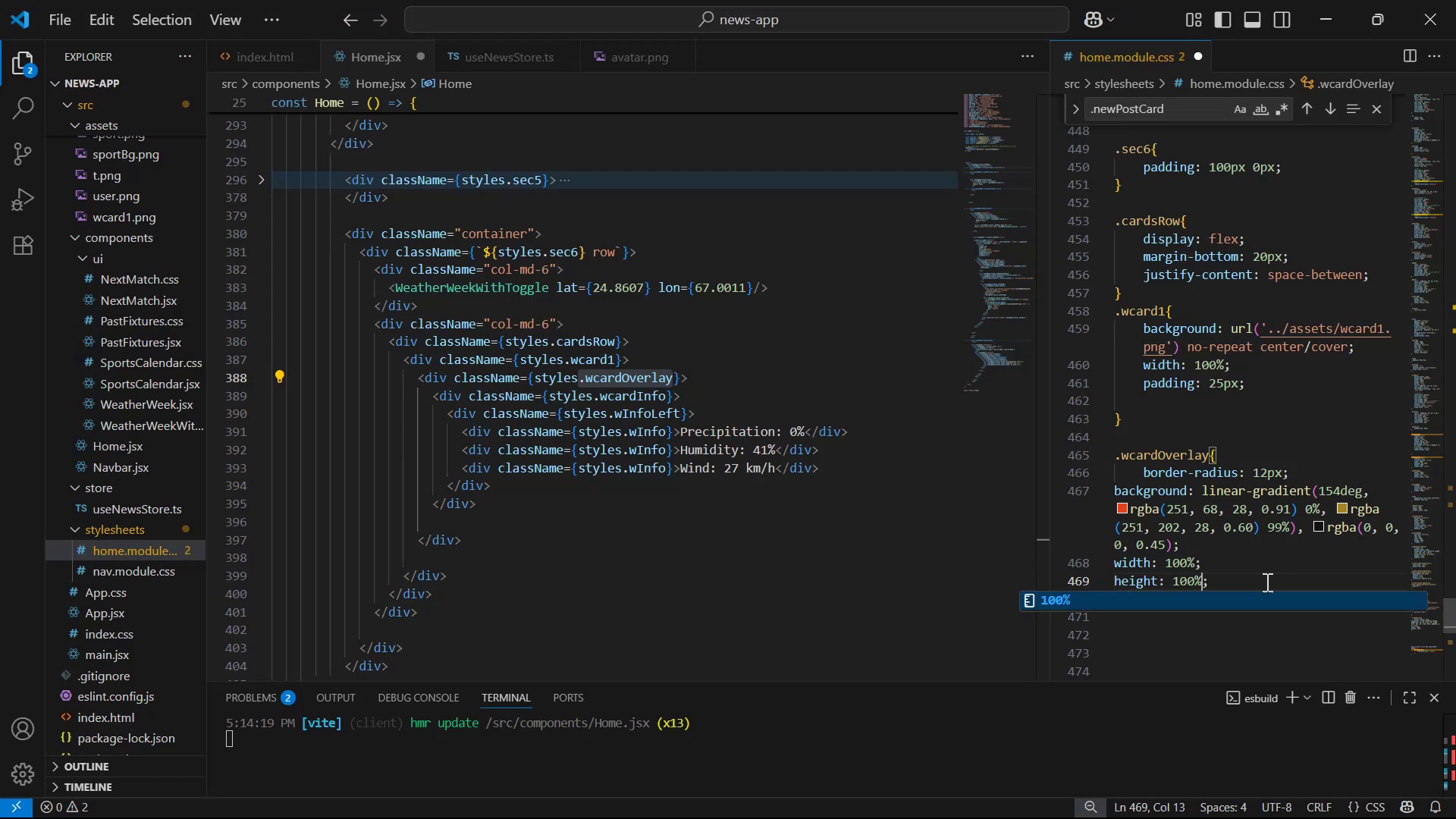 
key(Control+ControlLeft)
 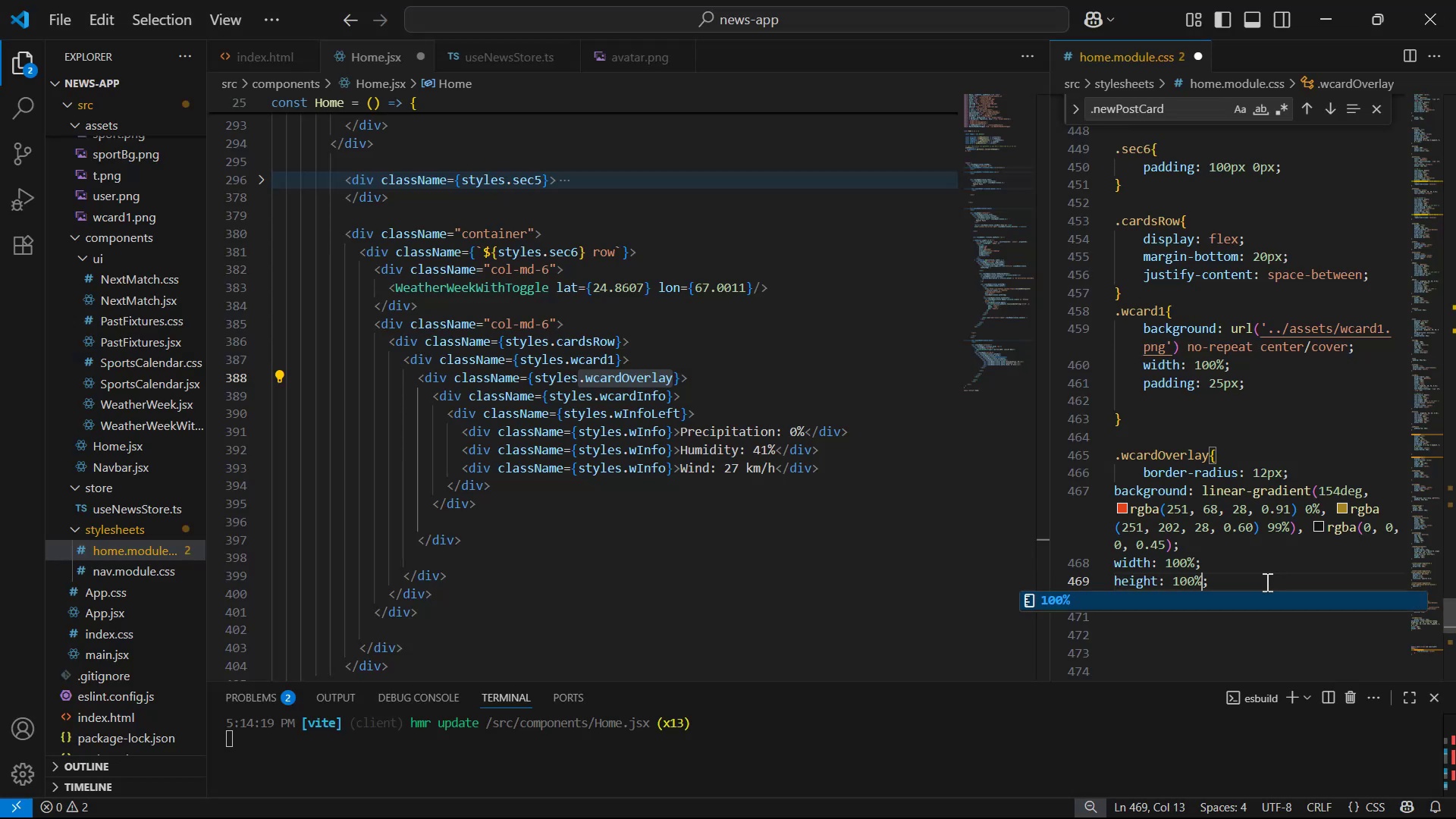 
key(Control+S)
 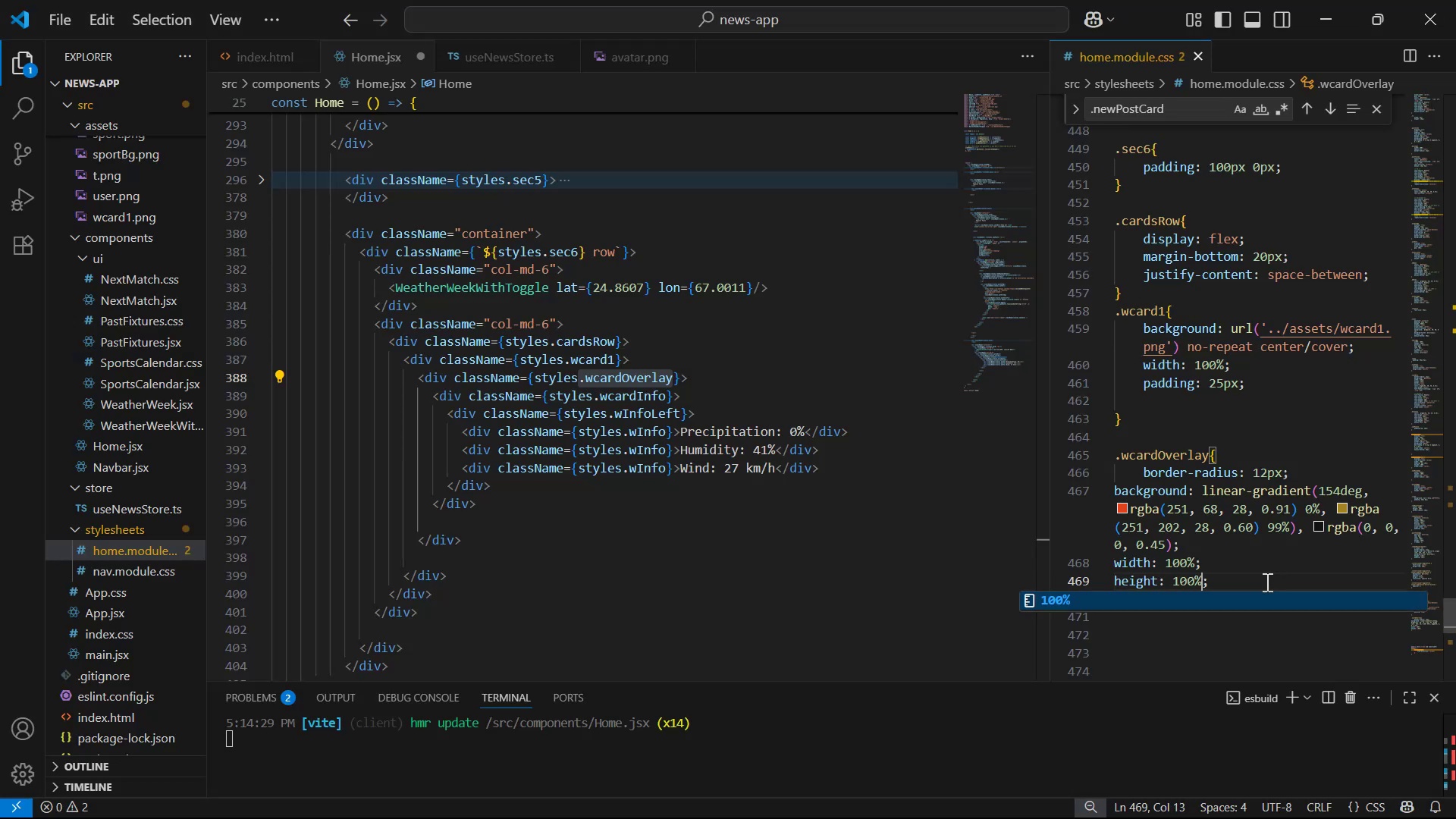 
key(Alt+AltLeft)
 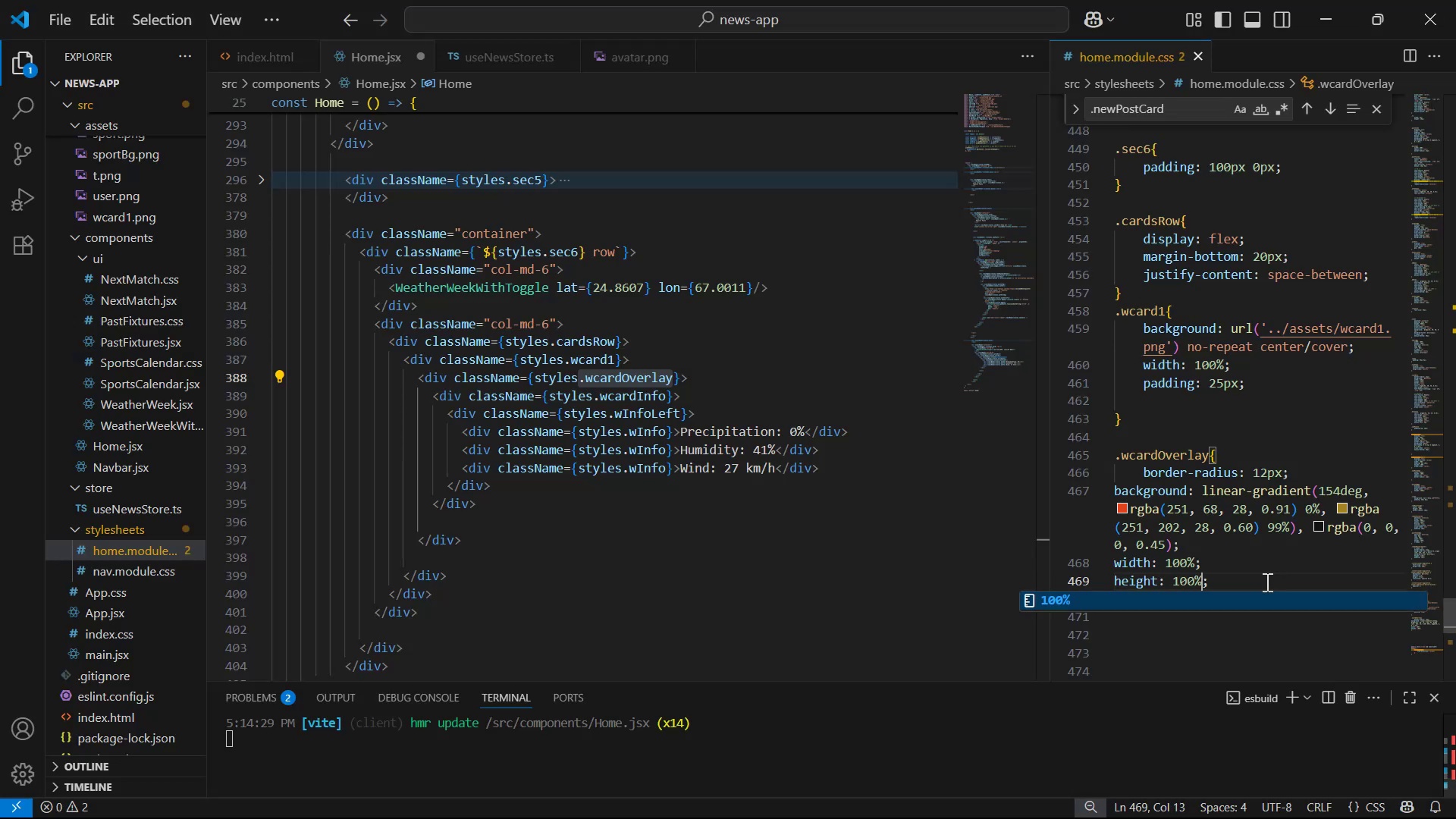 
key(Alt+Tab)
 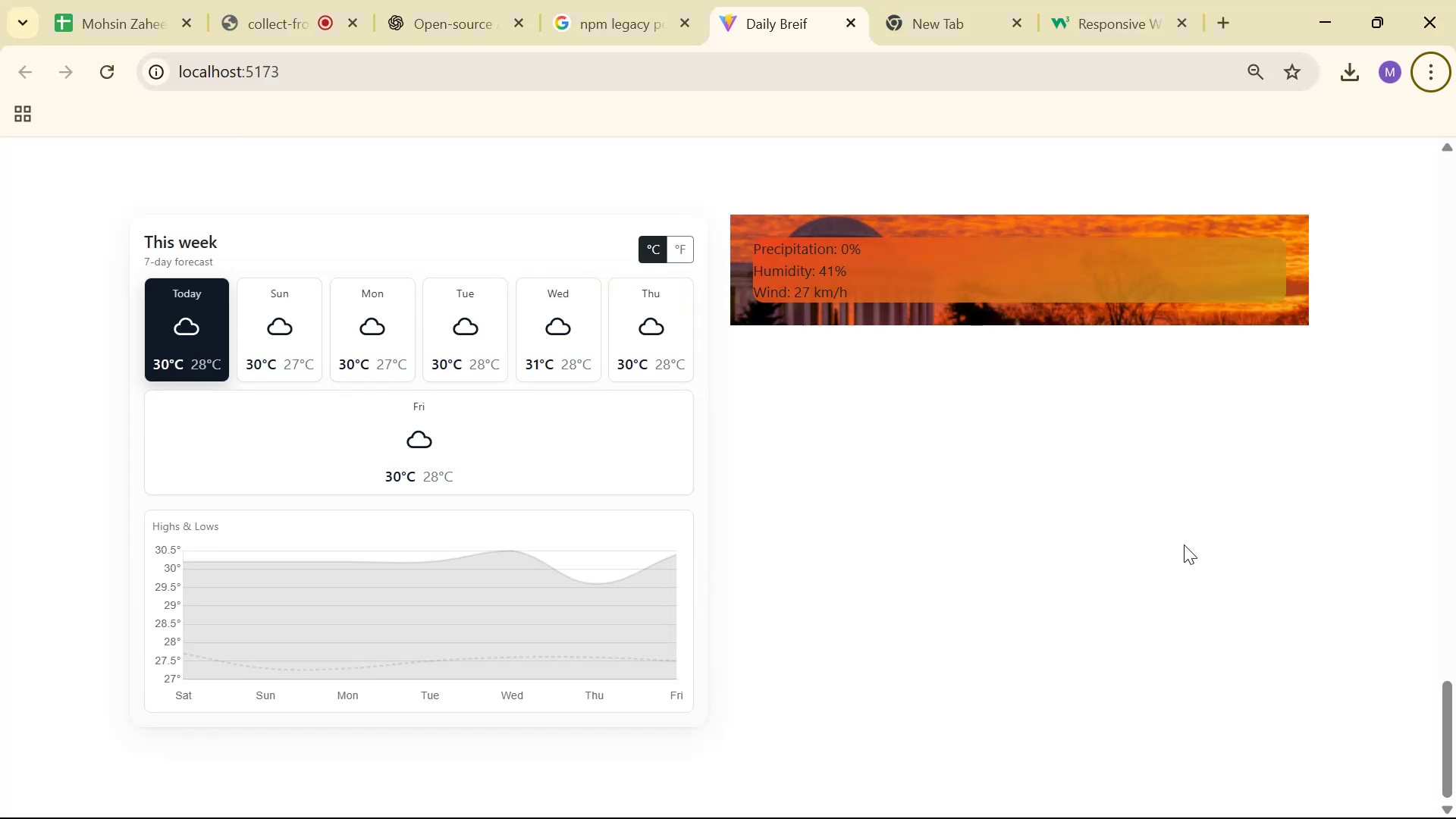 
key(Alt+AltLeft)
 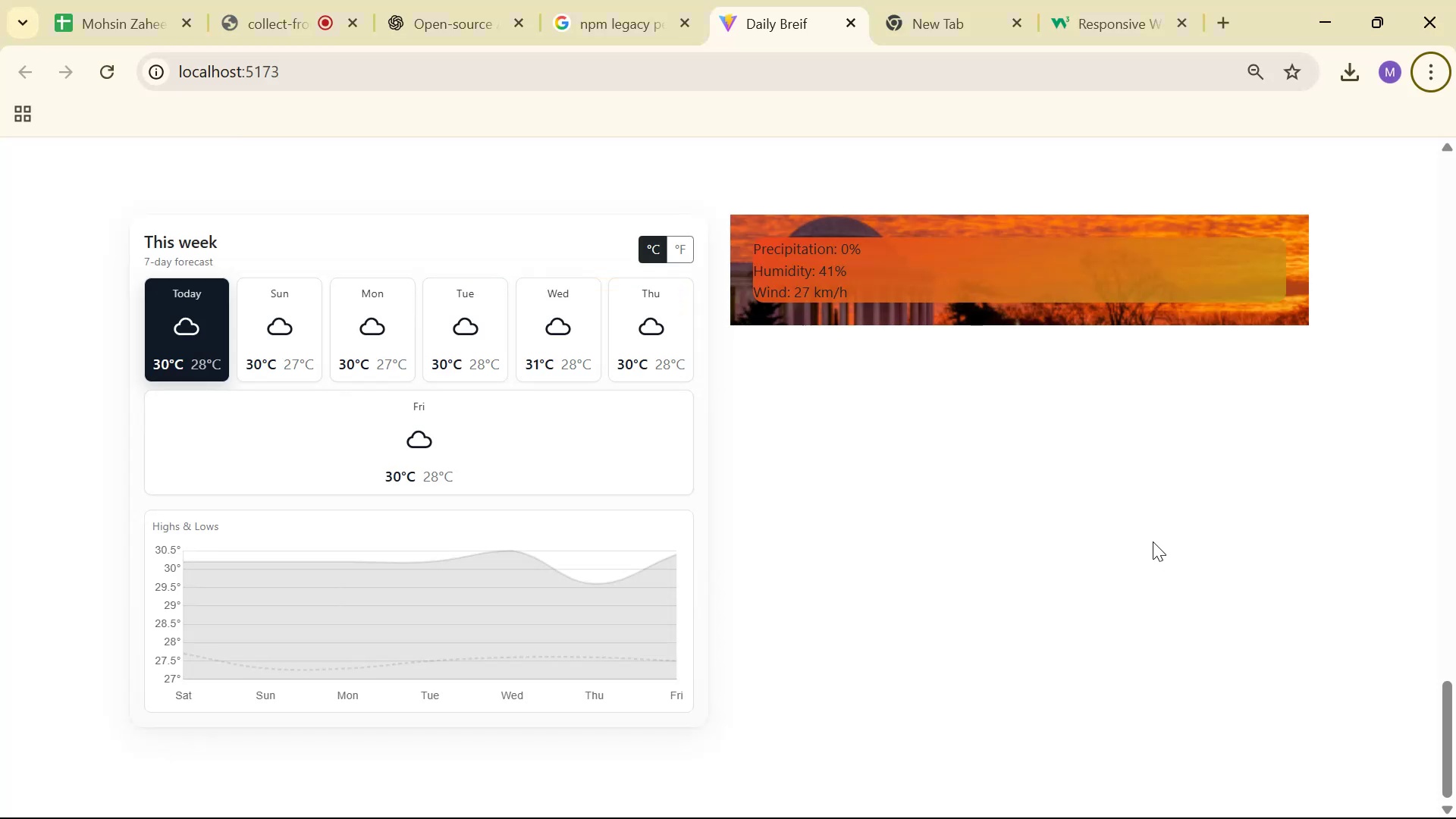 
key(Alt+Tab)
 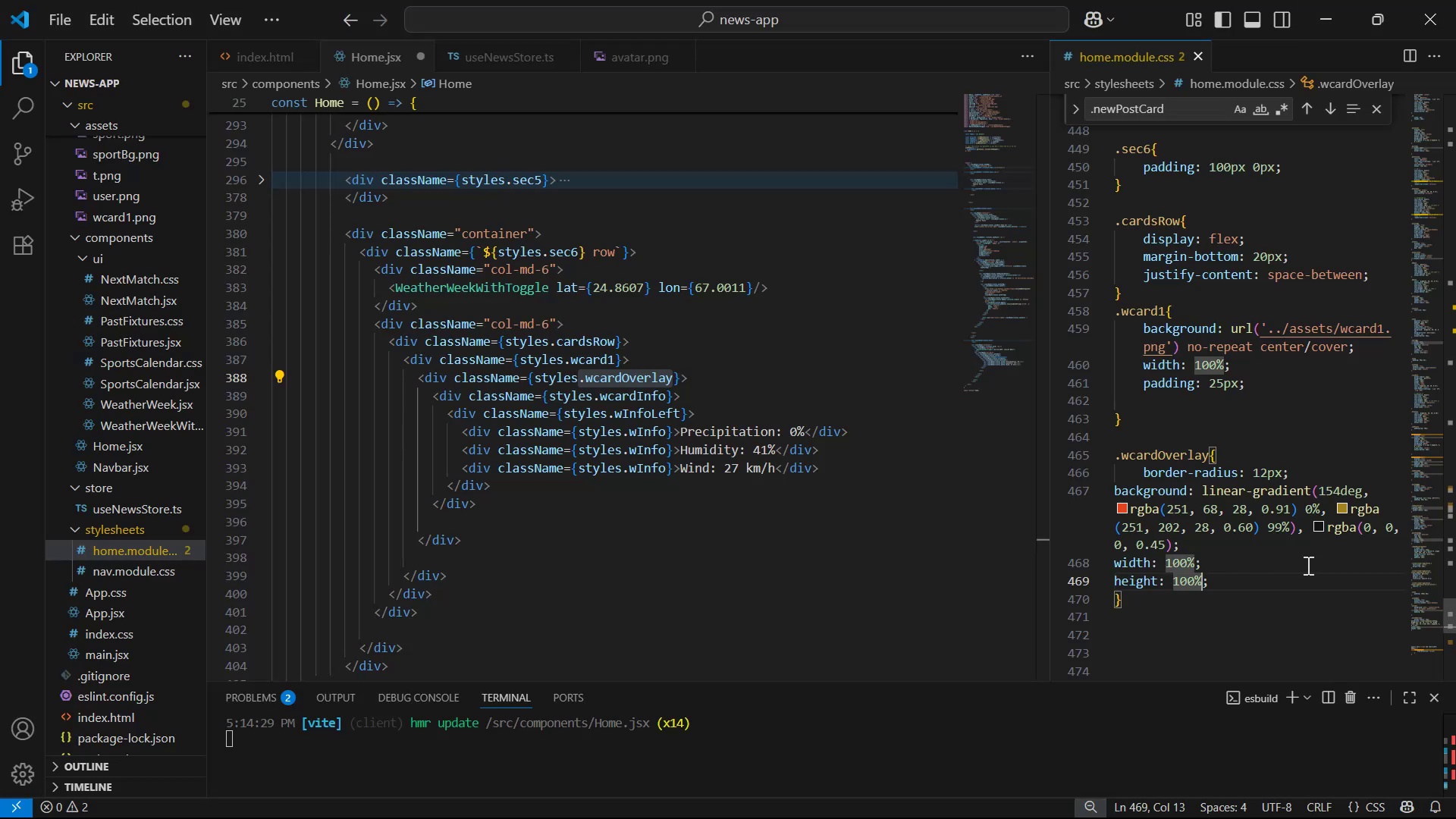 
left_click([1307, 571])
 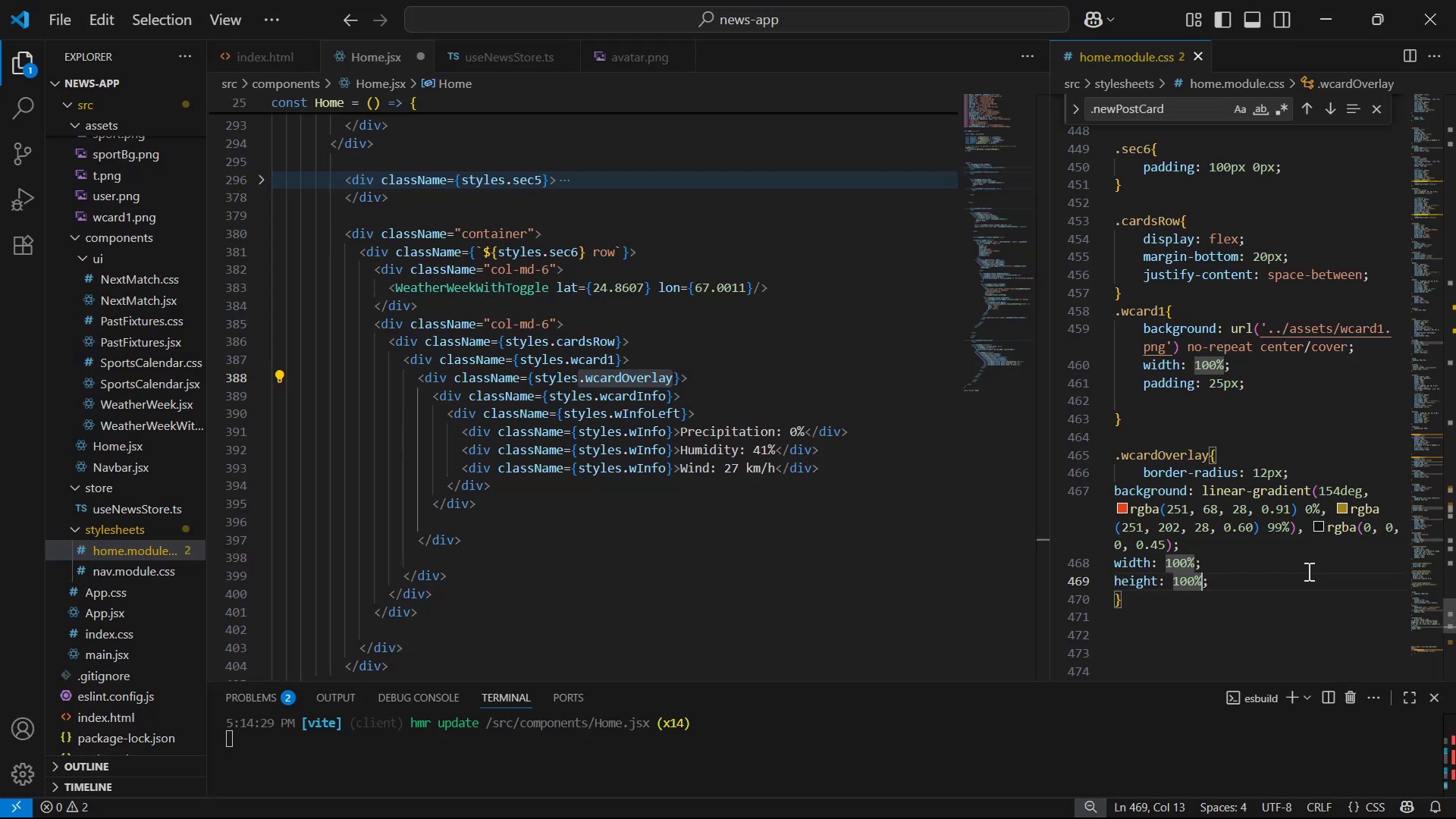 
key(Control+S)
 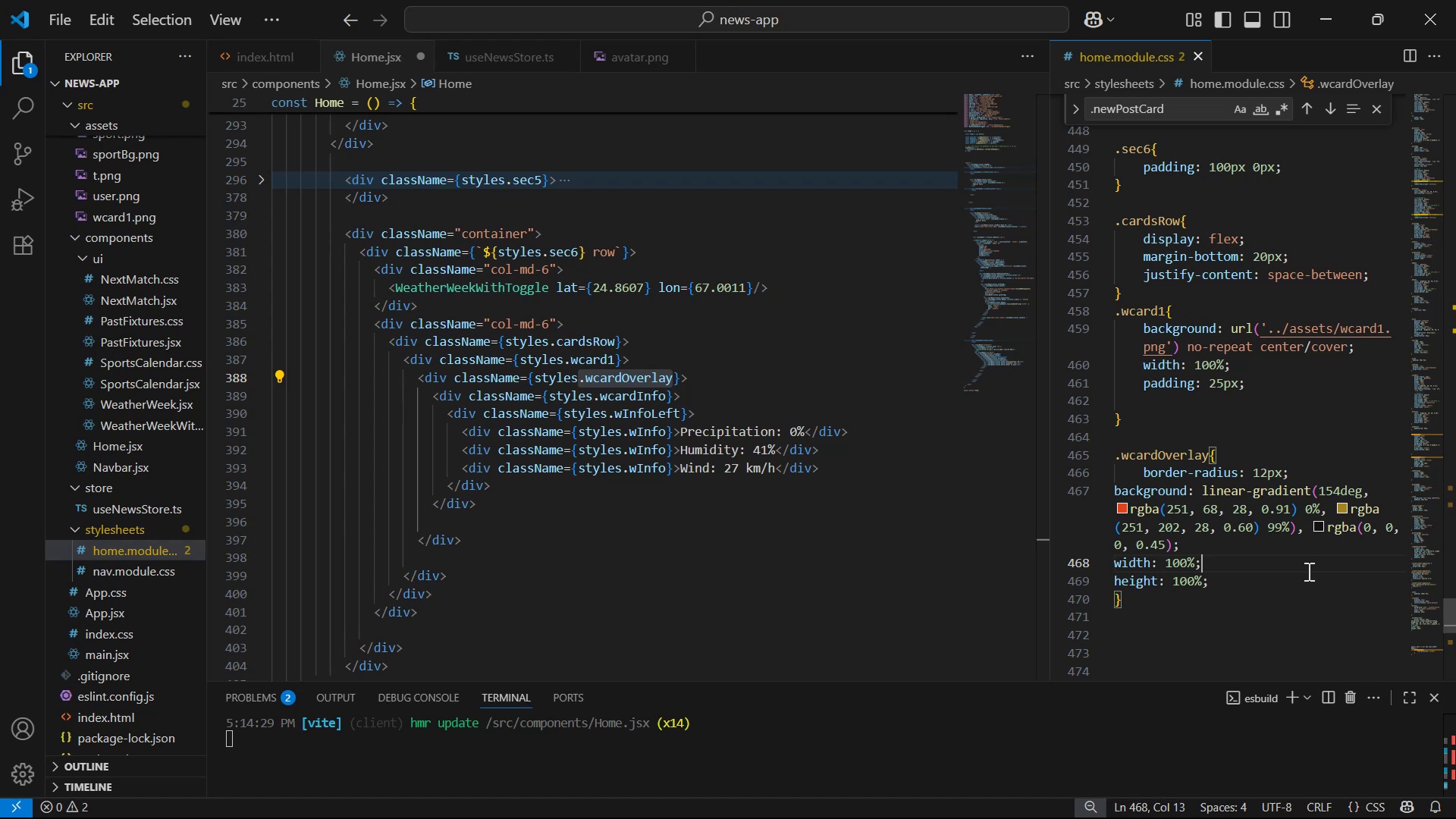 
key(Control+S)
 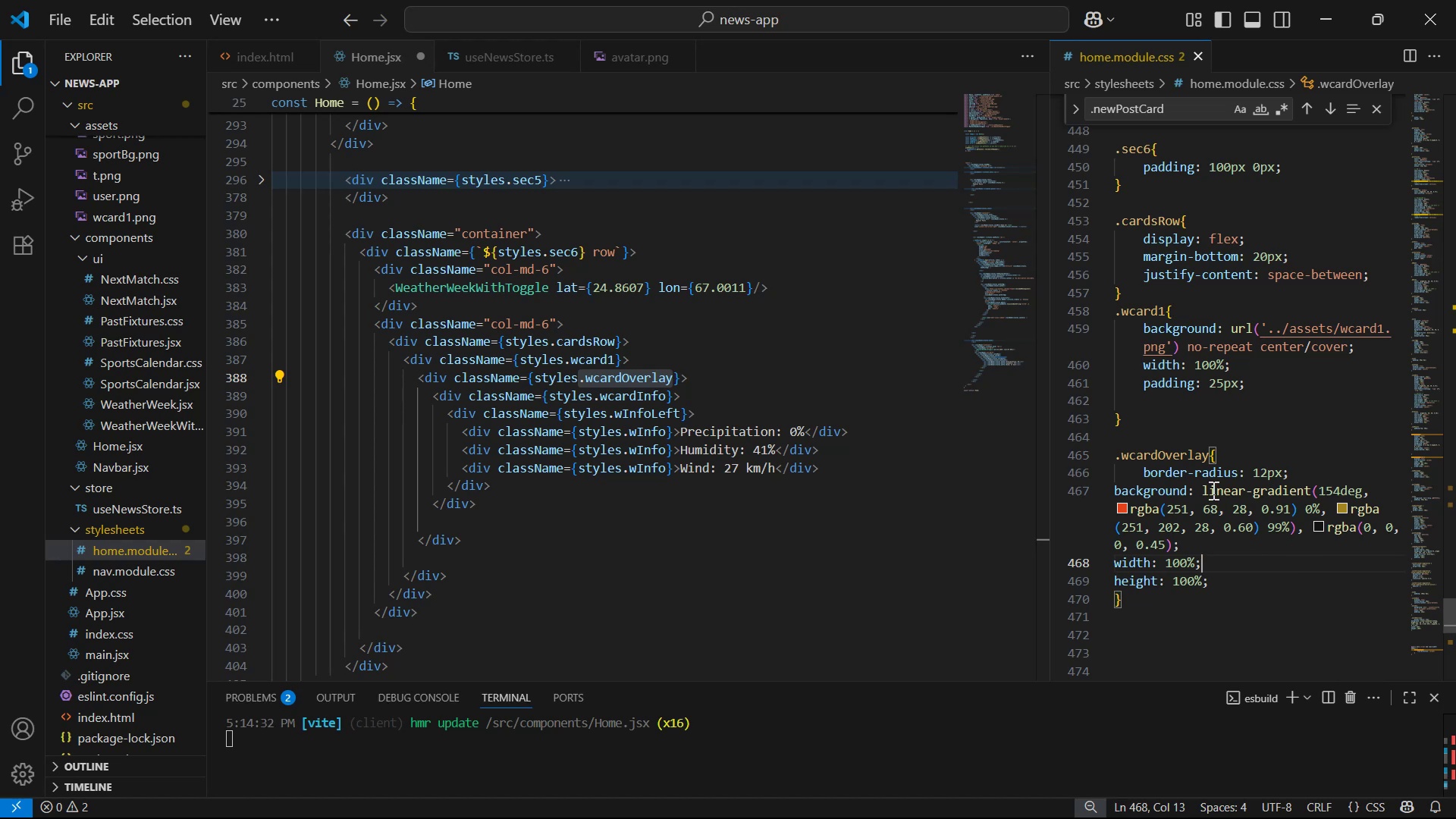 
left_click([1272, 388])
 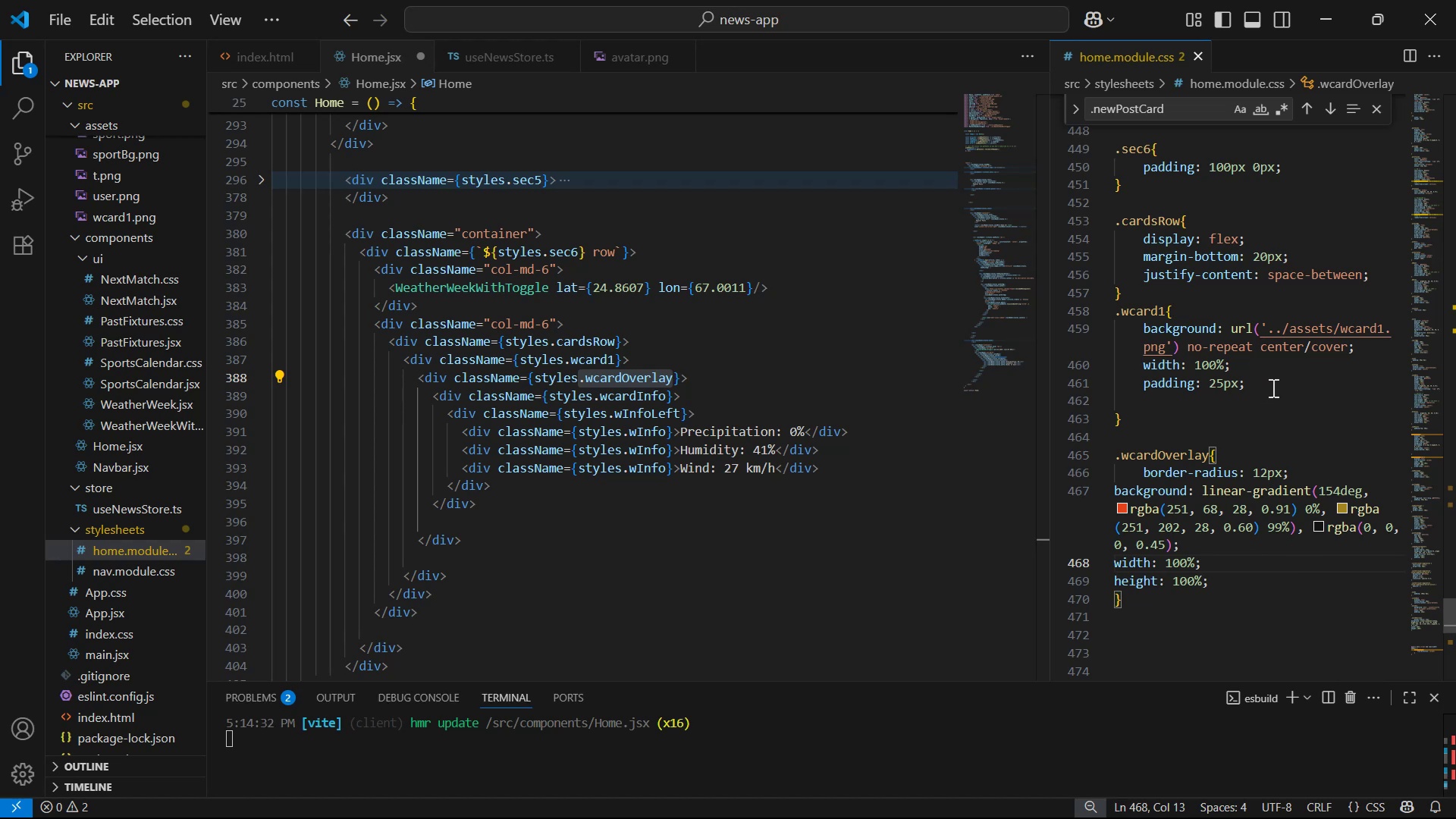 
key(Control+X)
 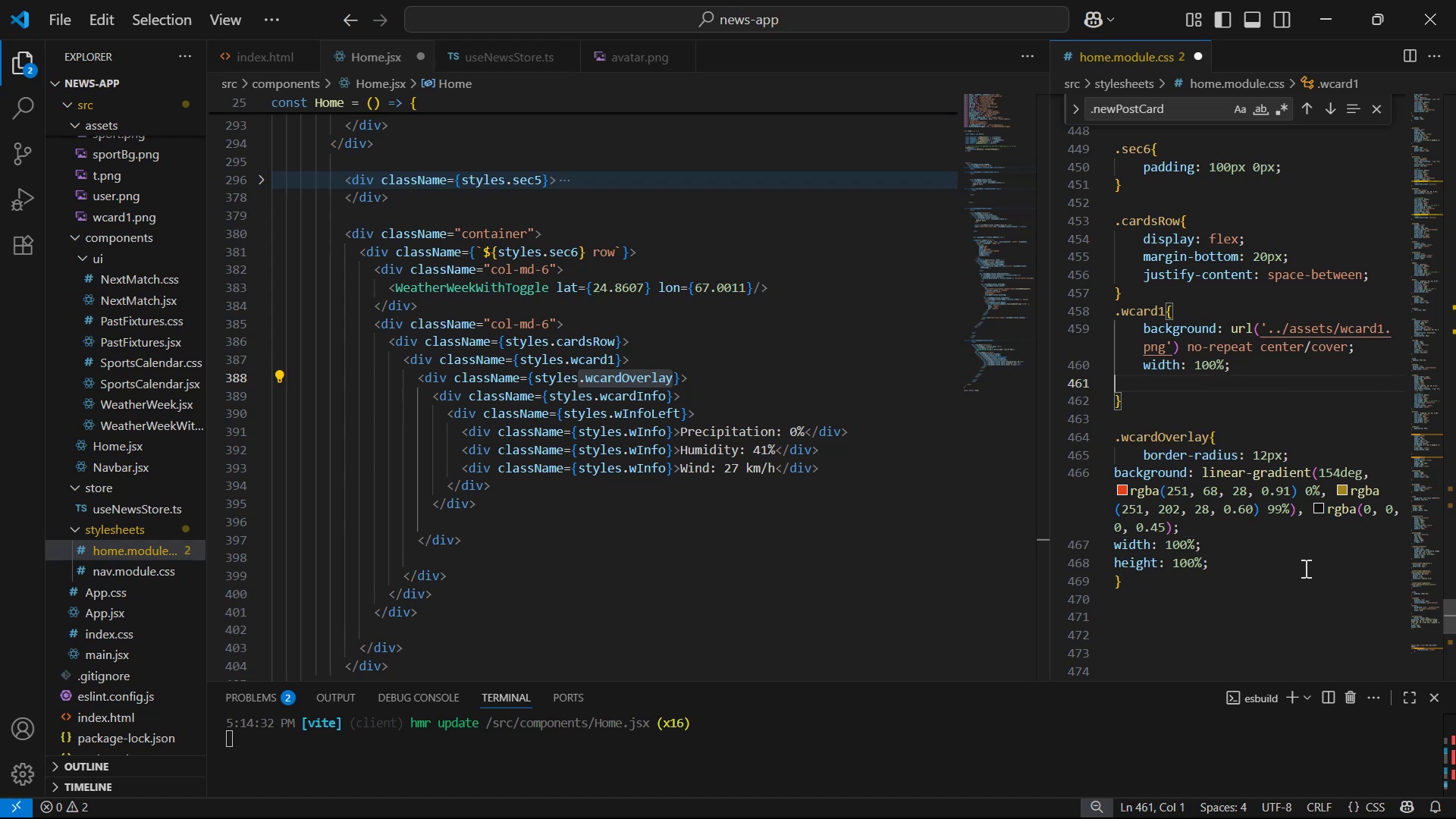 
left_click([1299, 560])
 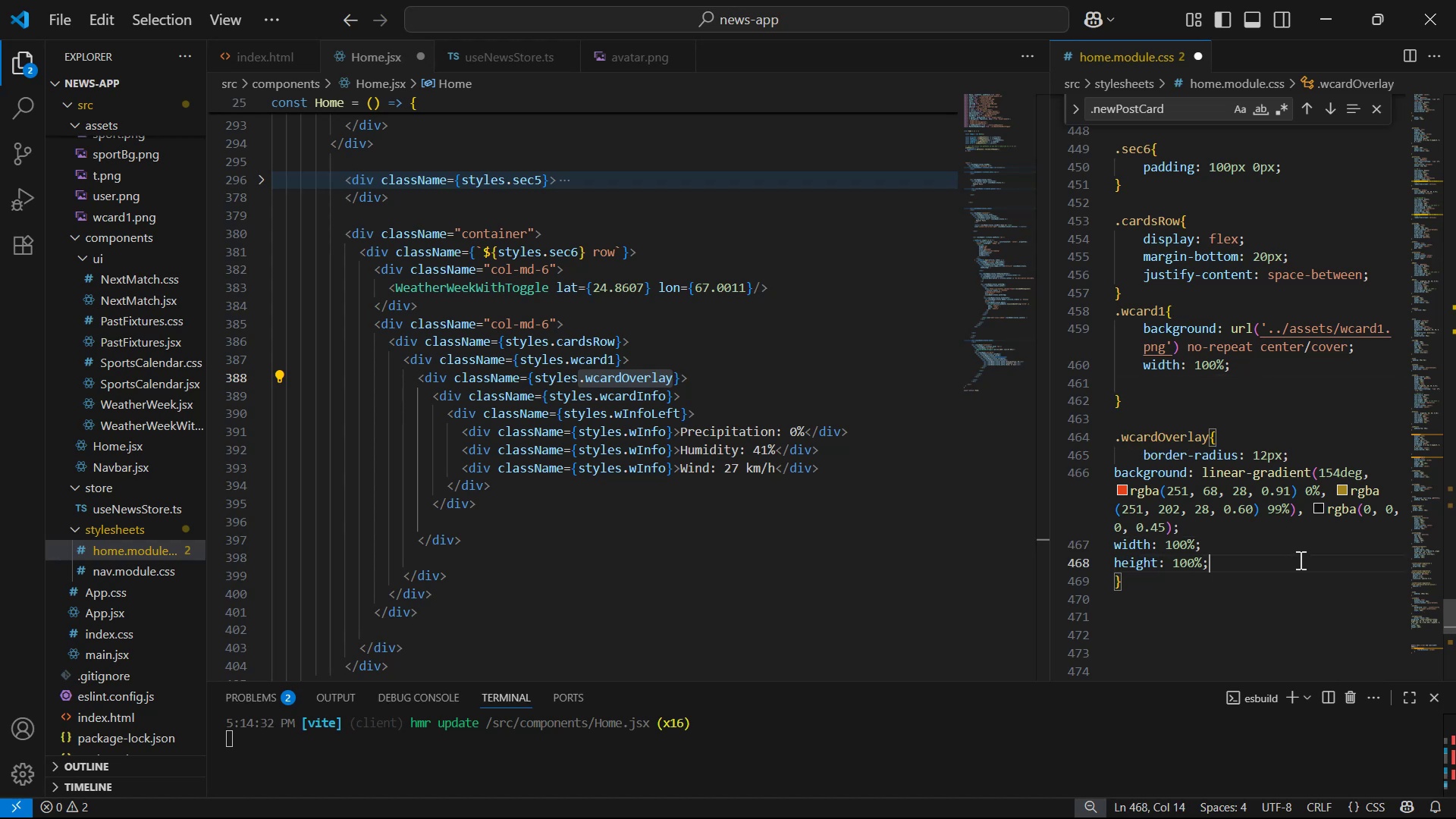 
key(Enter)
 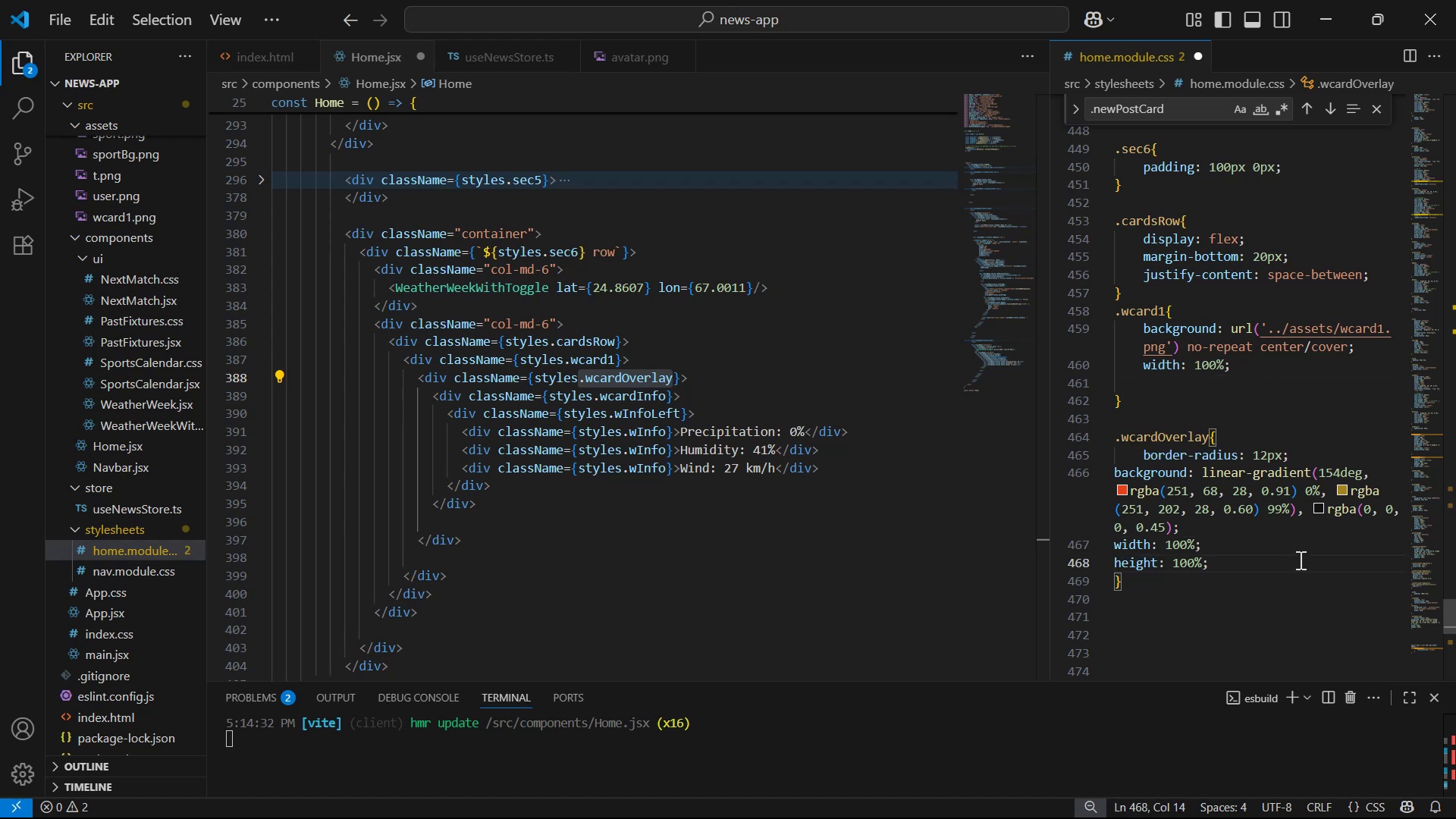 
key(Control+ControlLeft)
 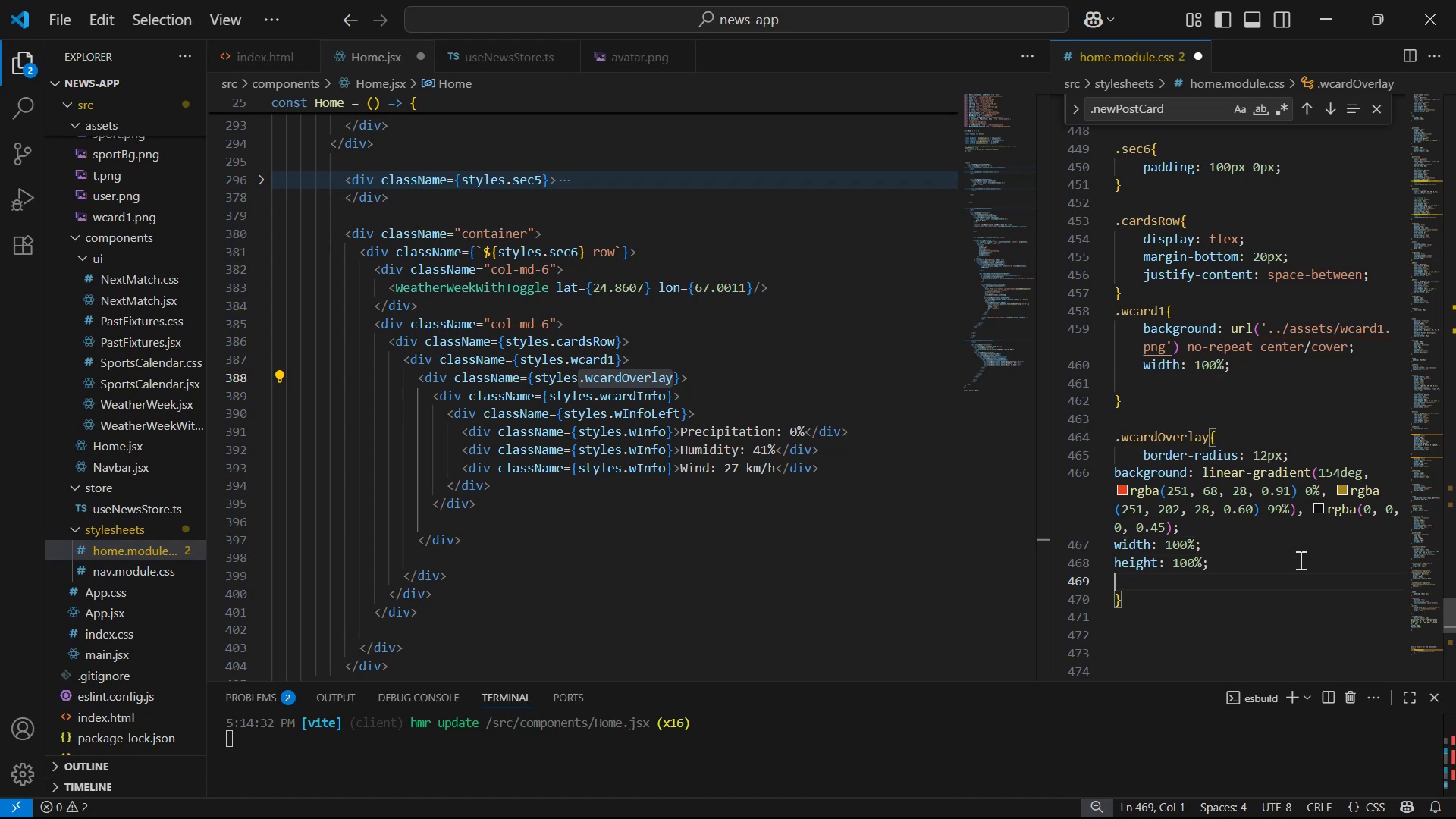 
key(Control+V)
 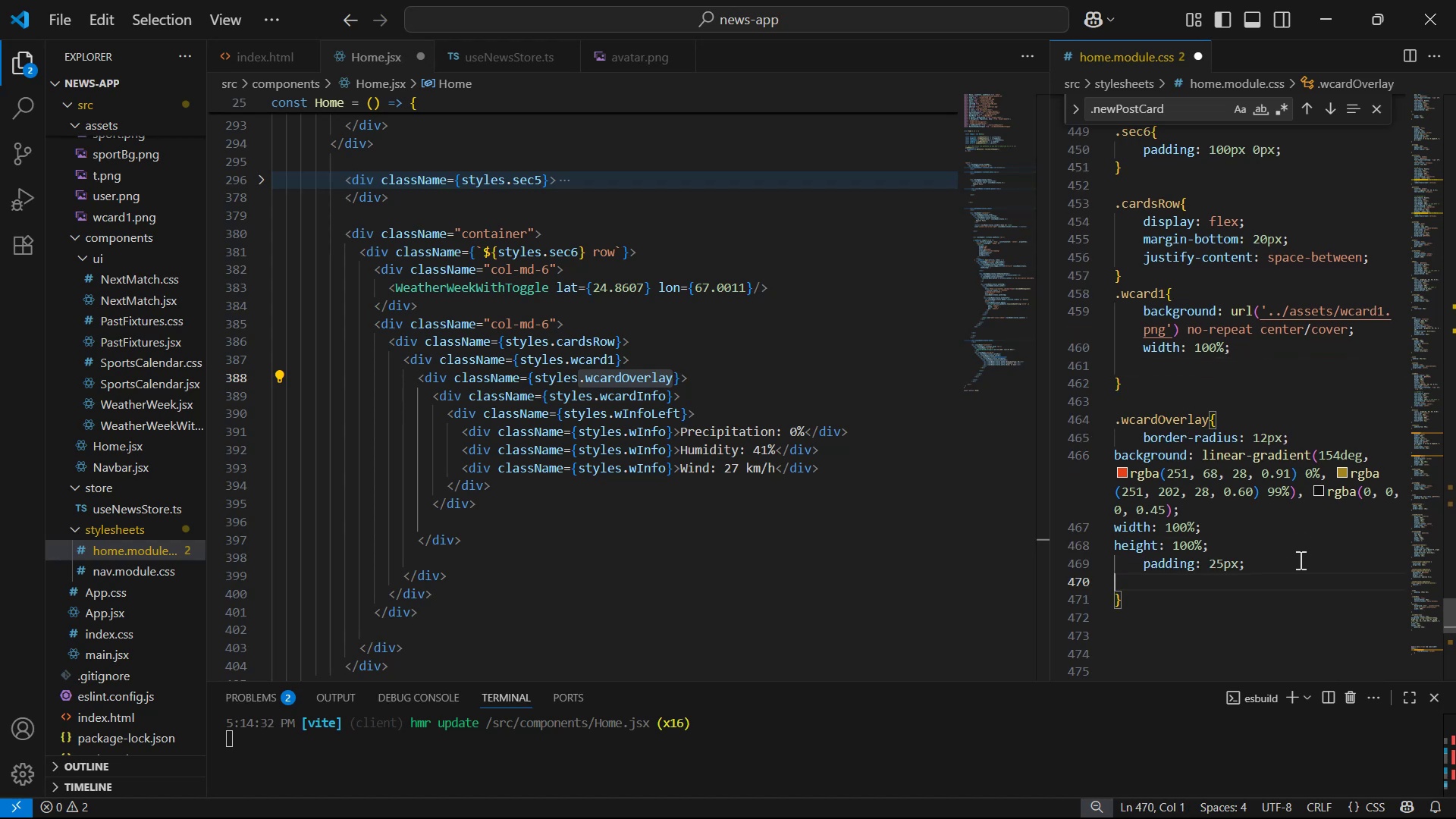 
key(Control+ControlLeft)
 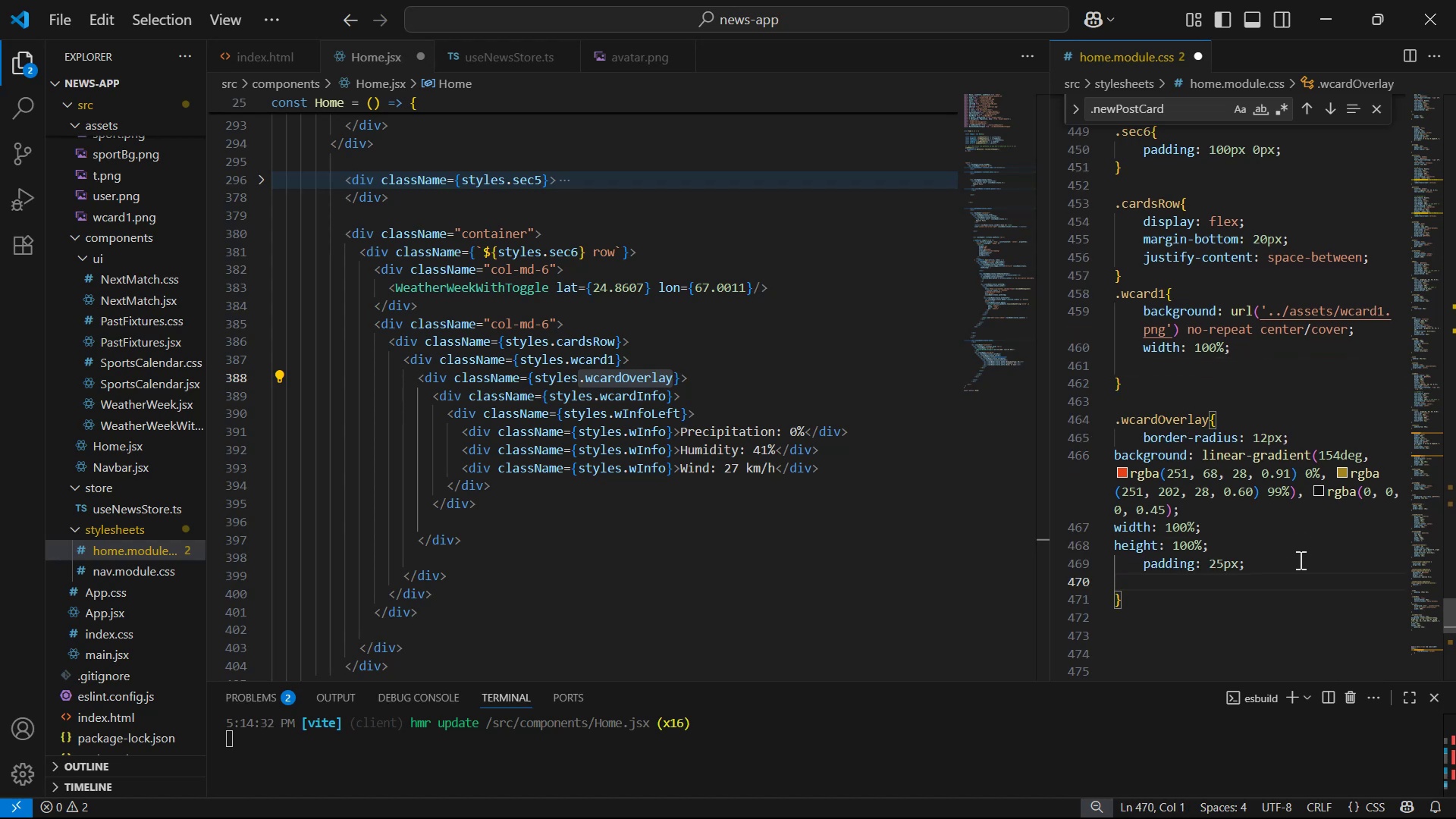 
key(Control+S)
 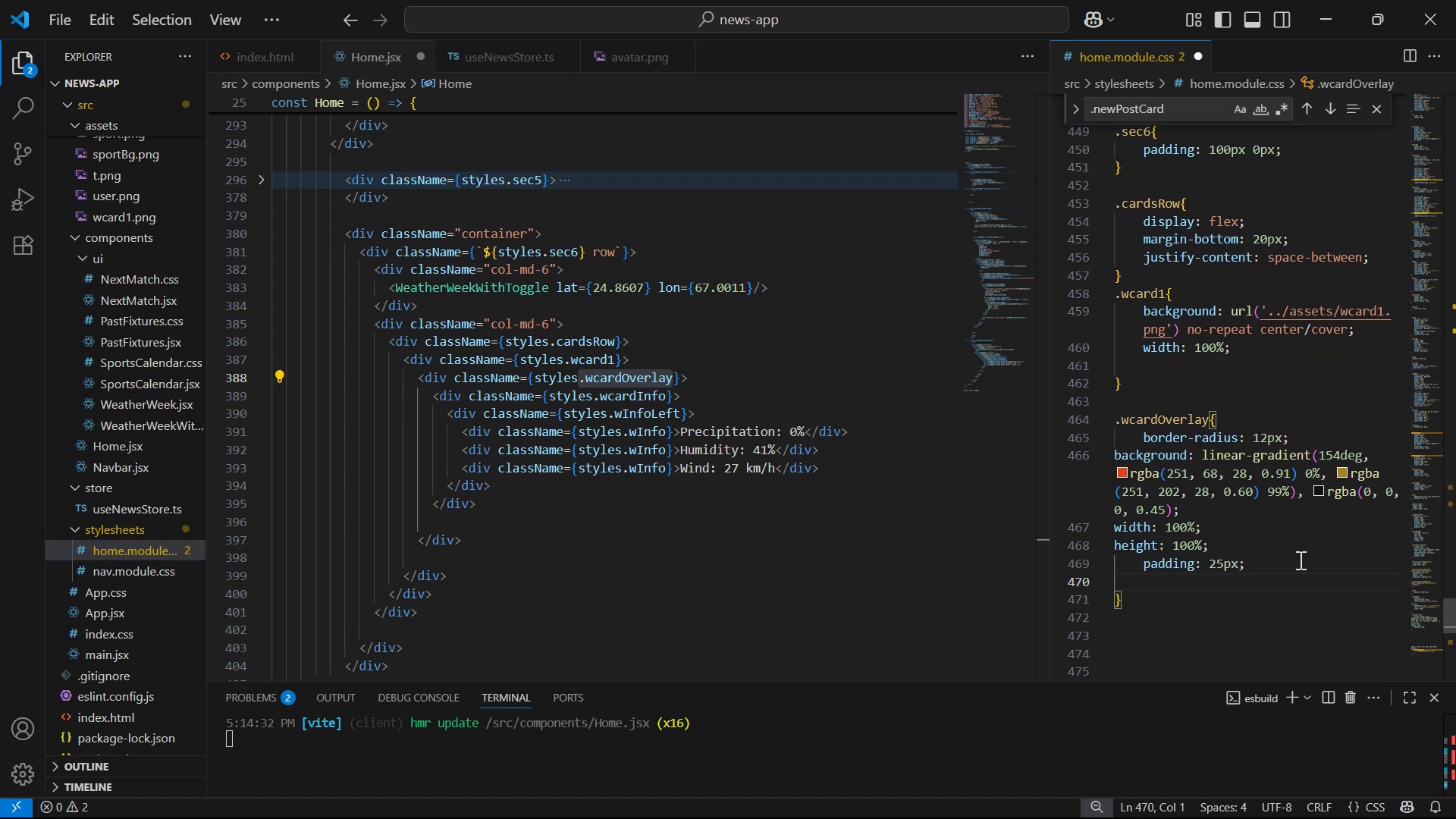 
key(Alt+AltLeft)
 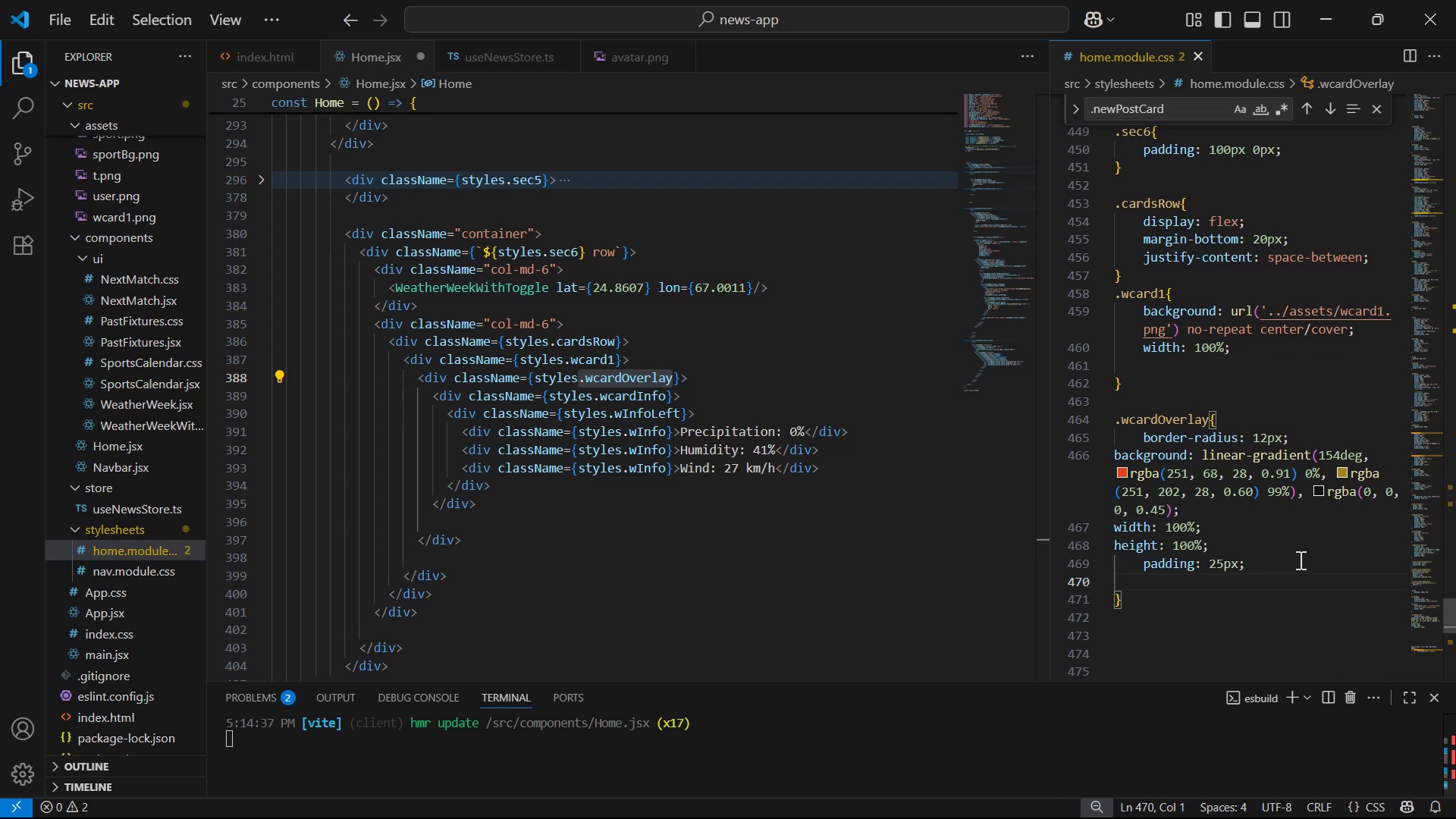 
key(Alt+Tab)
 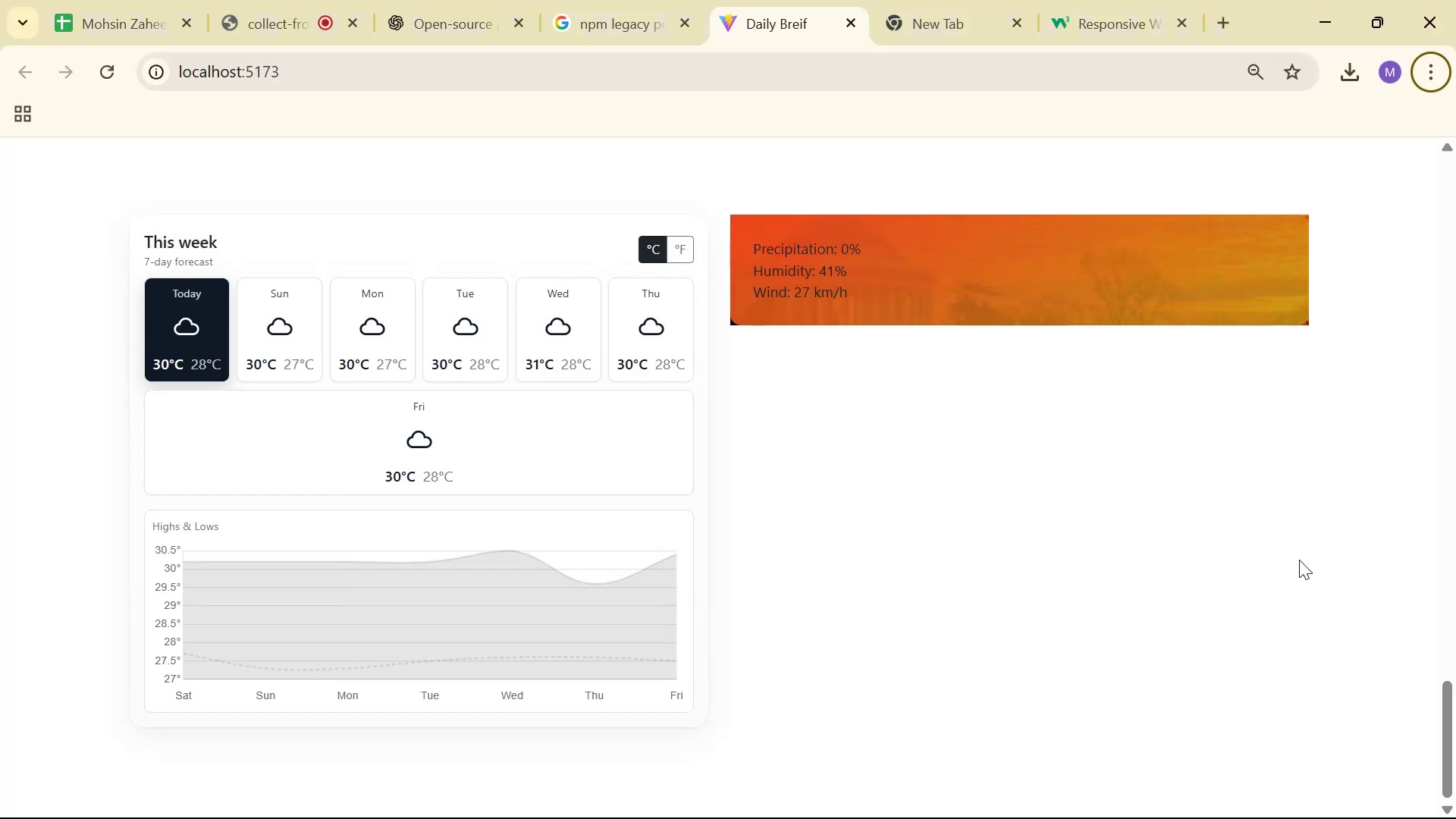 
key(Alt+AltLeft)
 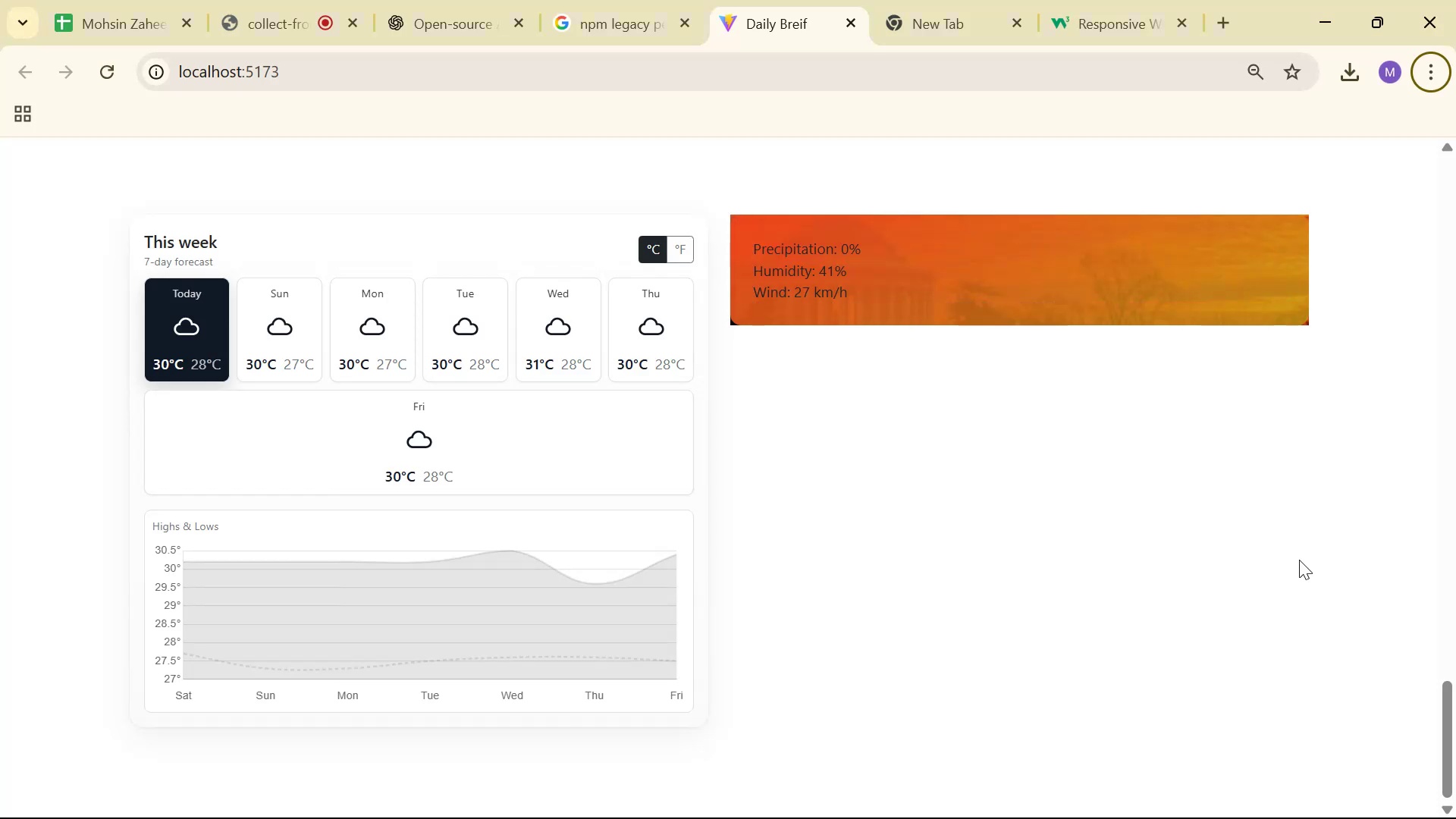 
key(Alt+Tab)
 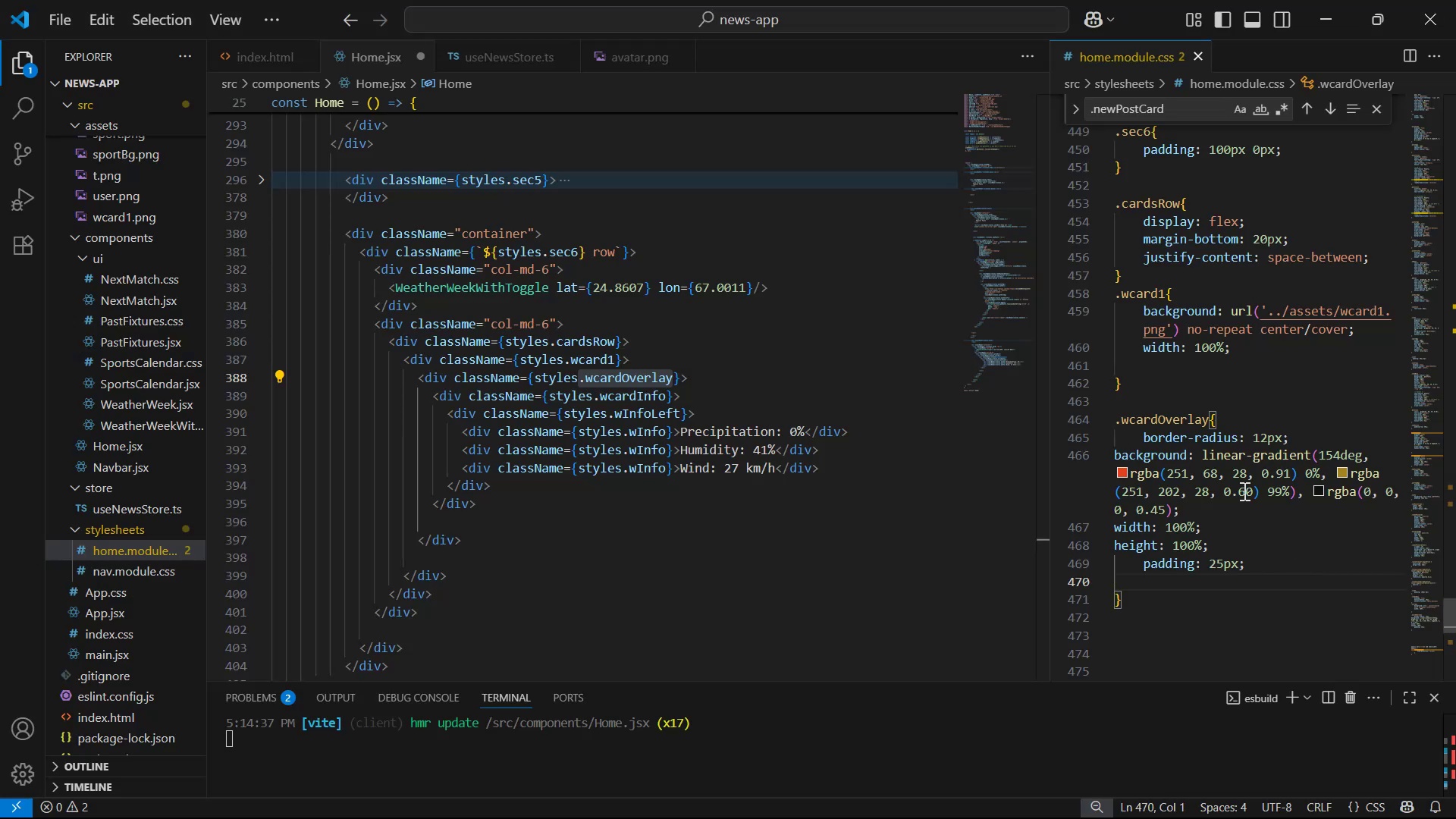 
left_click([1316, 435])
 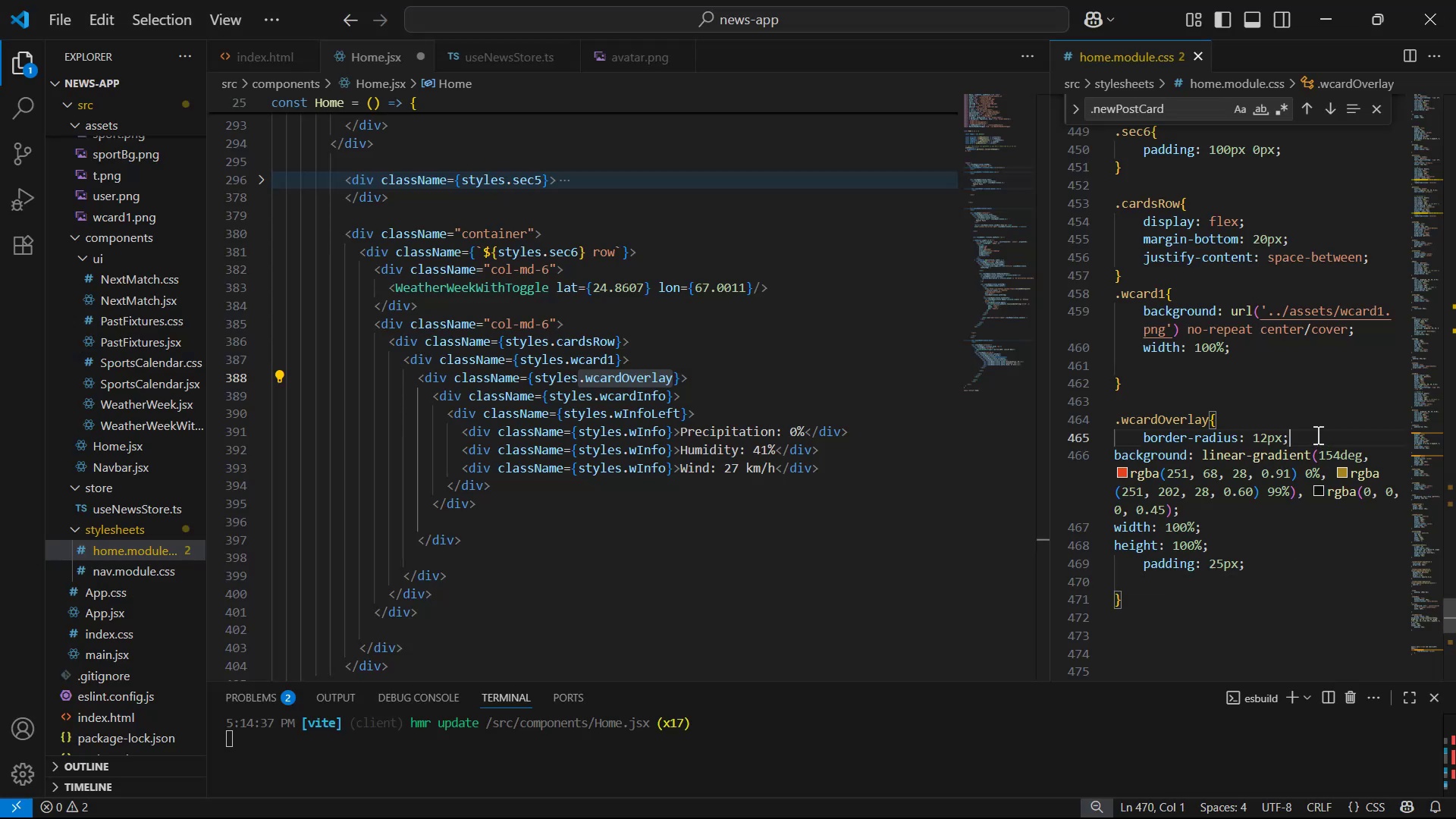 
key(Control+C)
 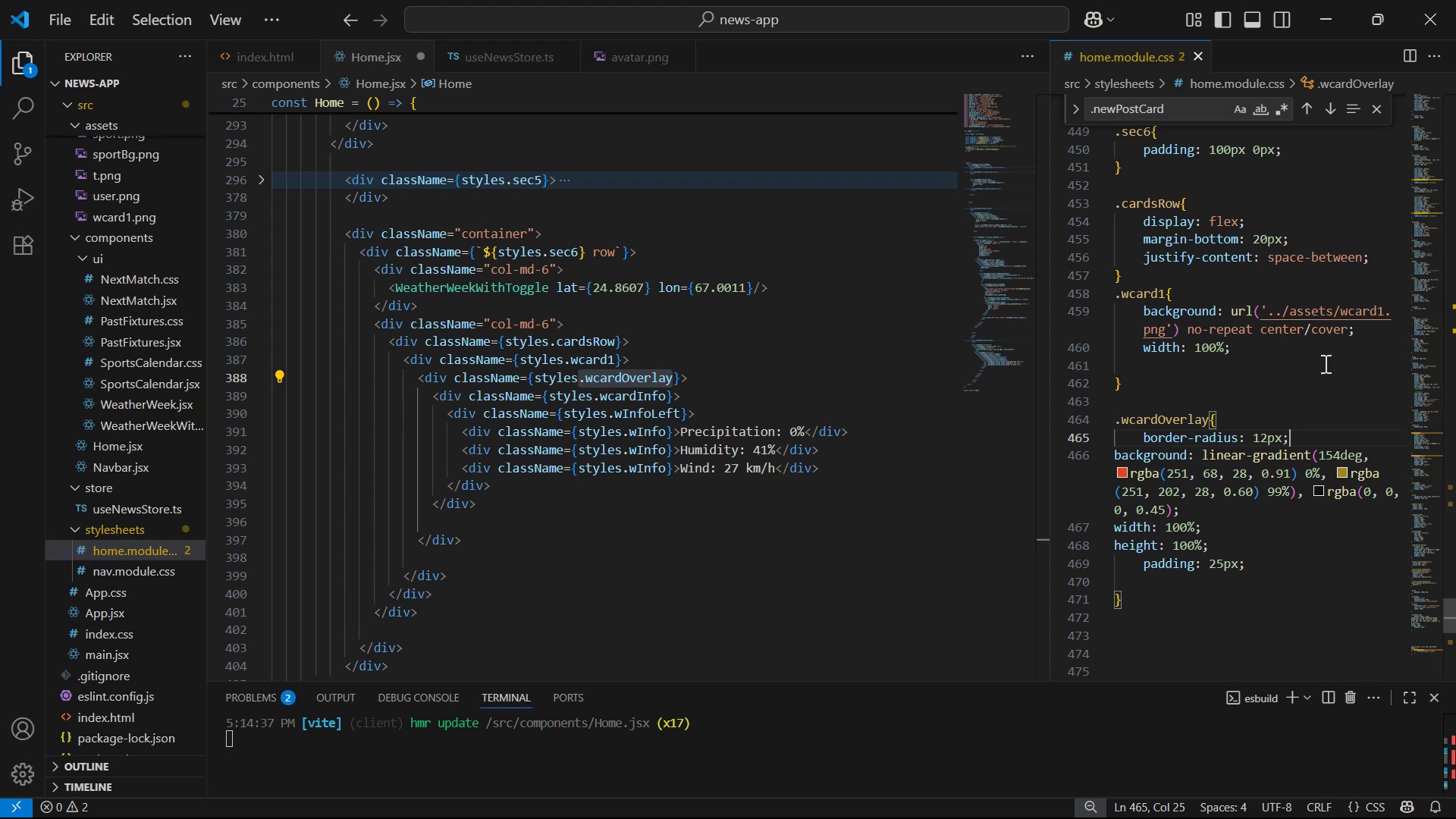 
left_click([1330, 340])
 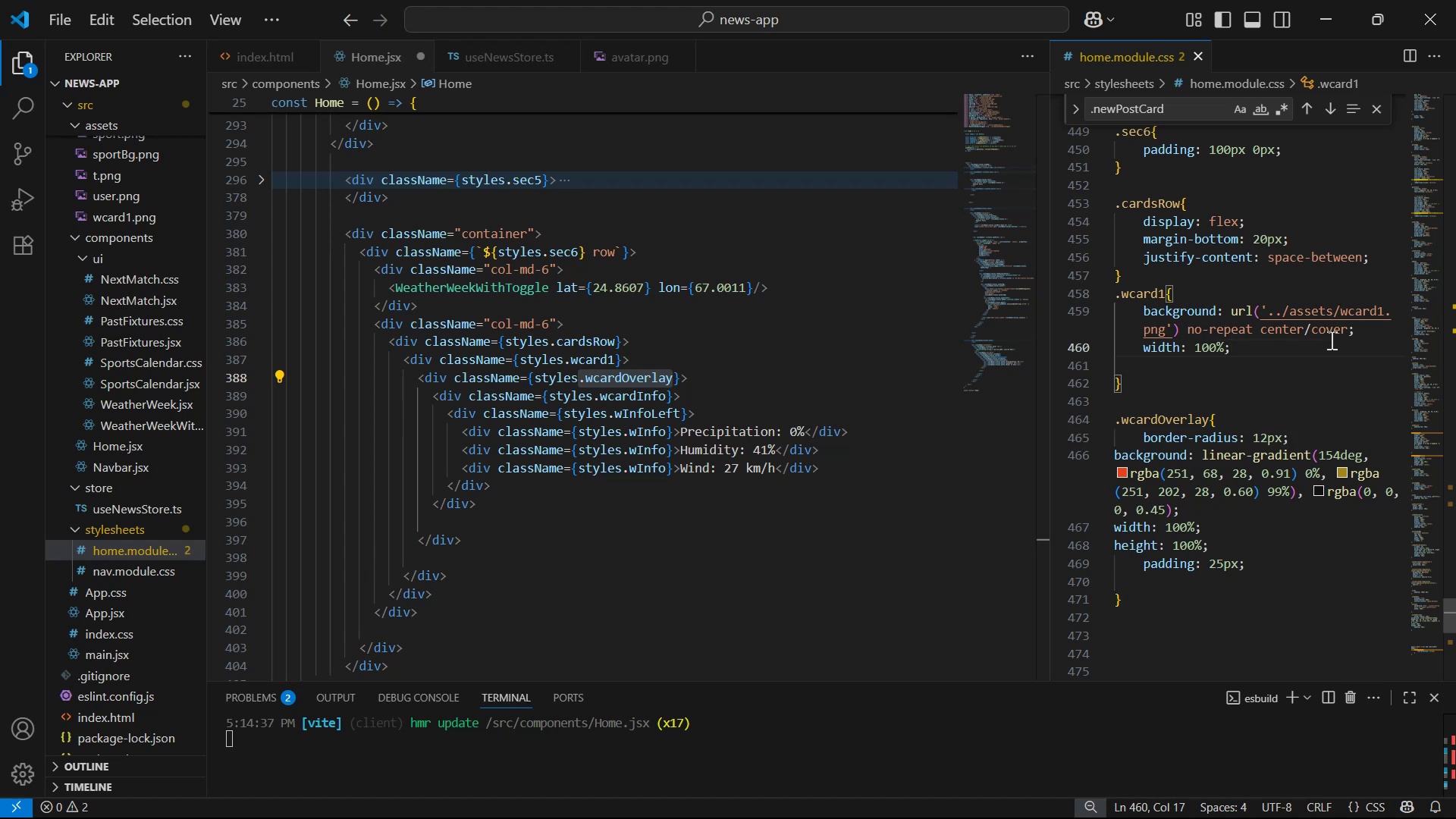 
key(Enter)
 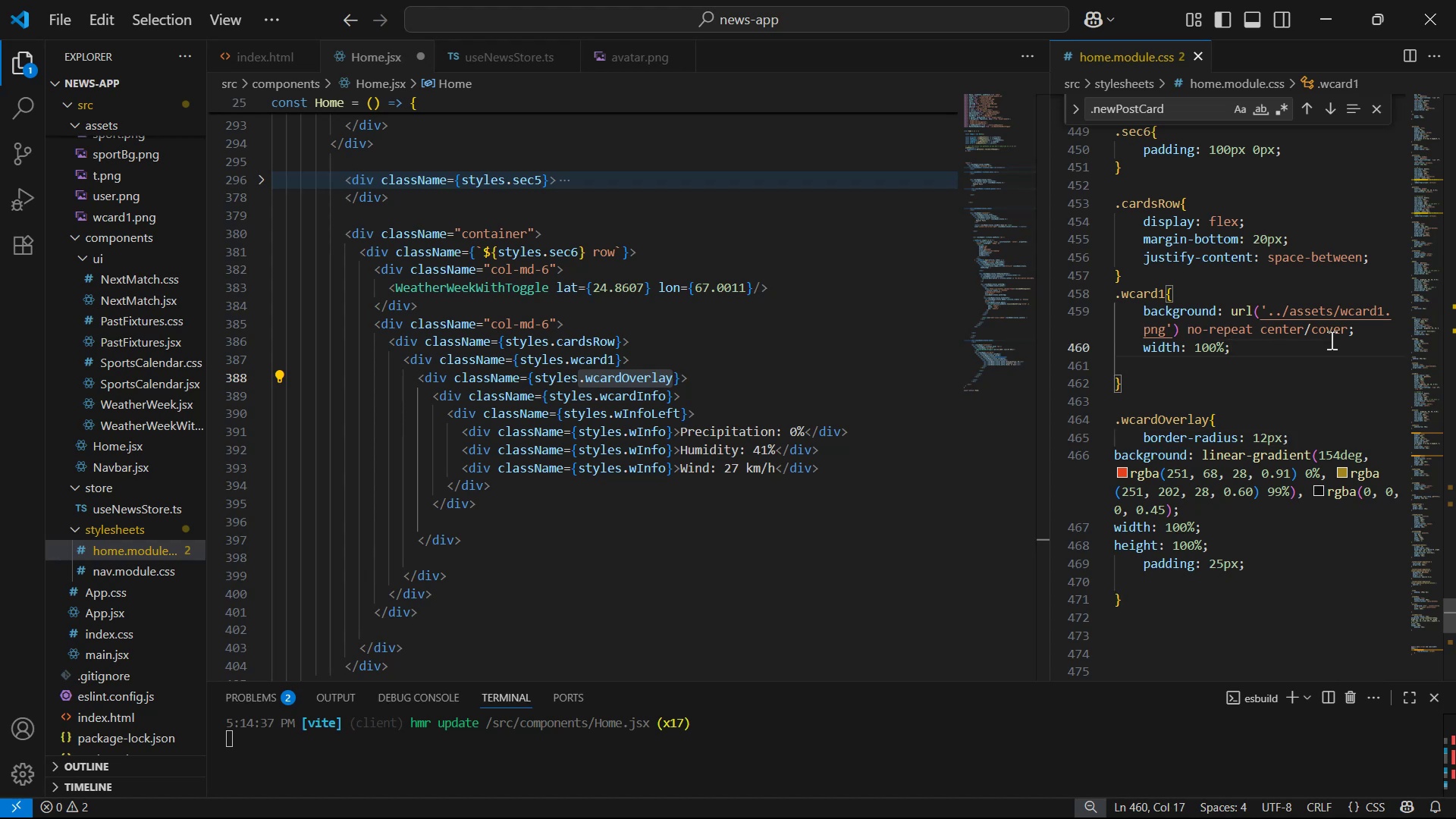 
key(Control+V)
 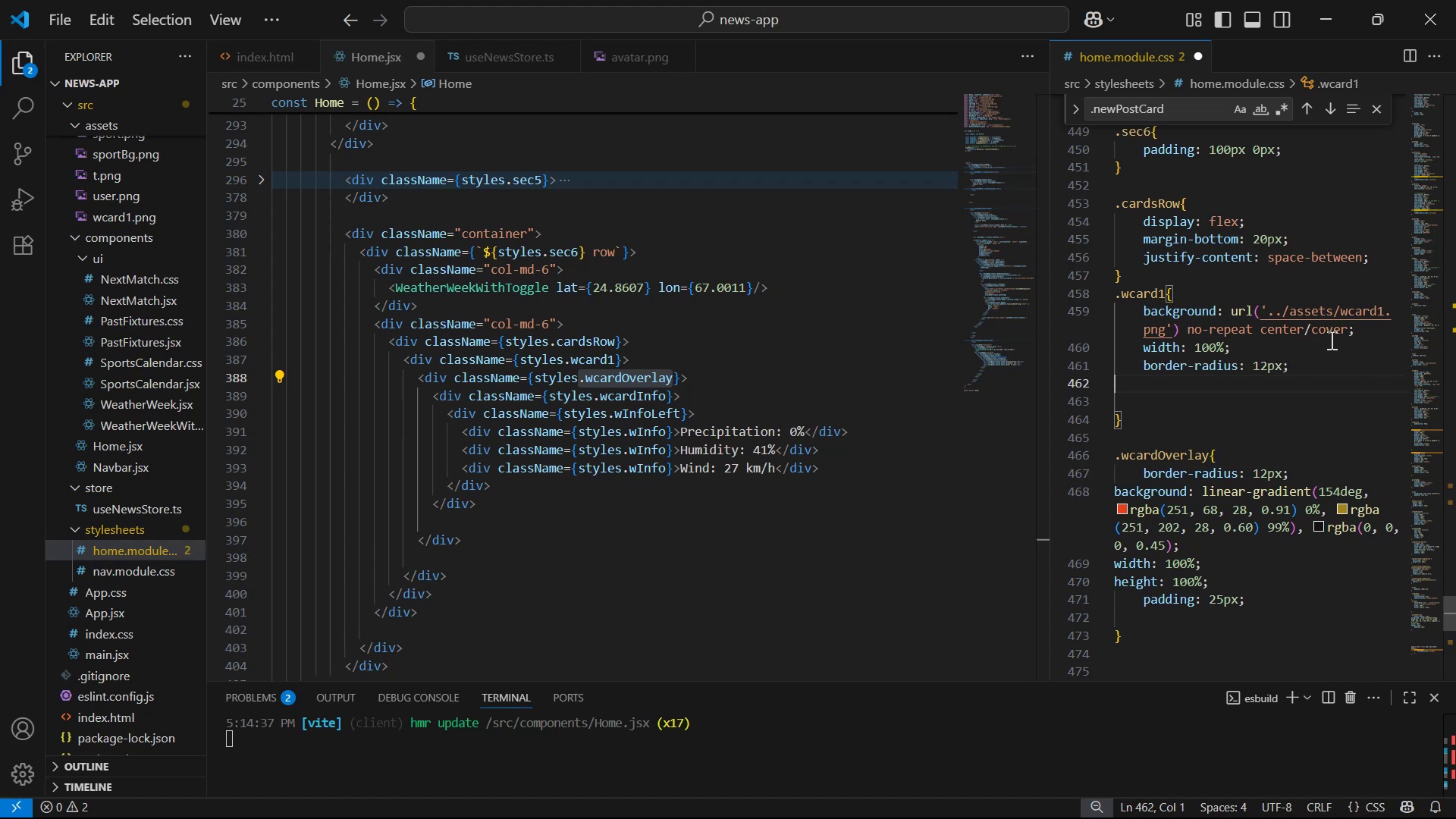 
key(Control+S)
 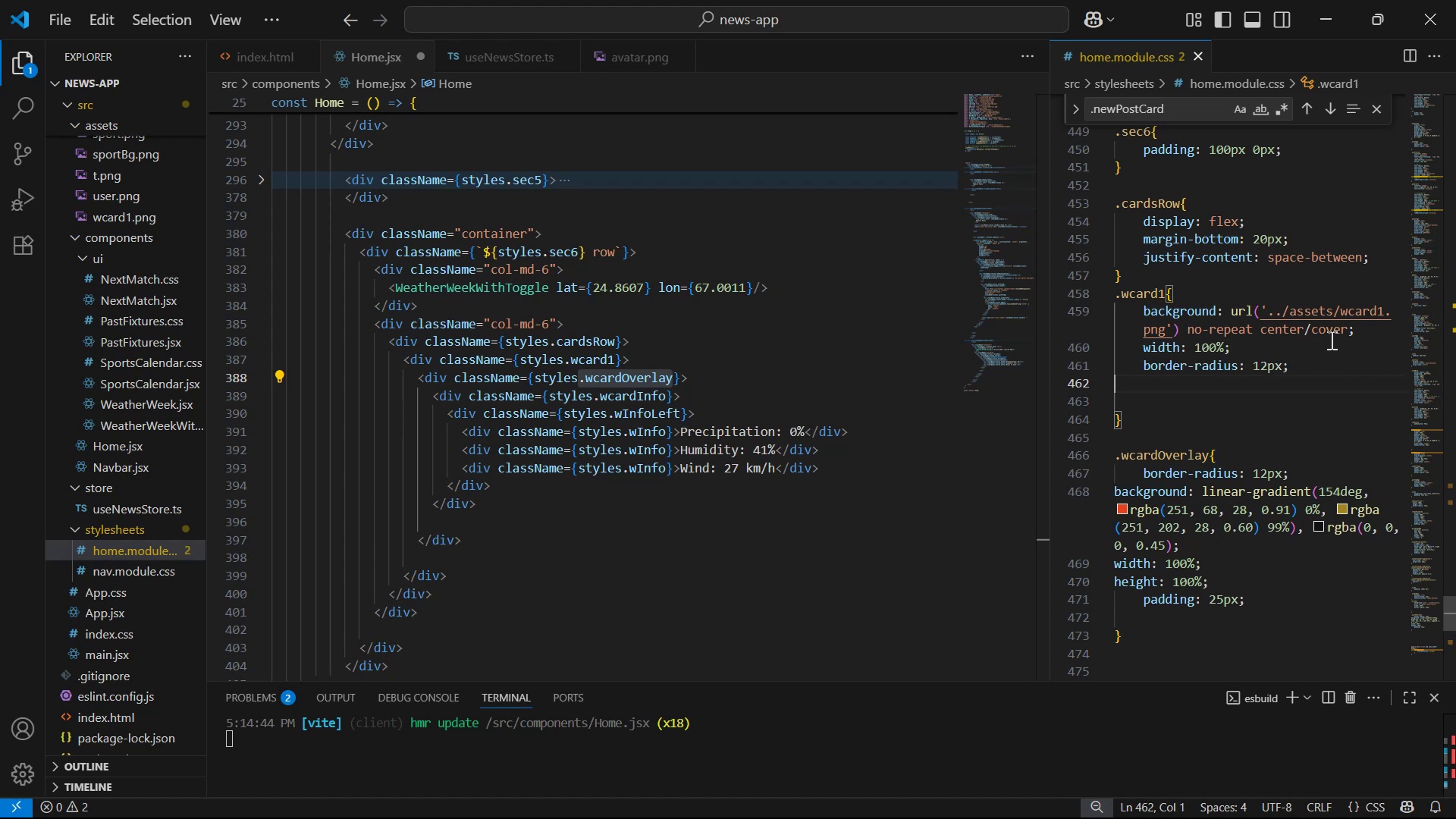 
key(Alt+AltLeft)
 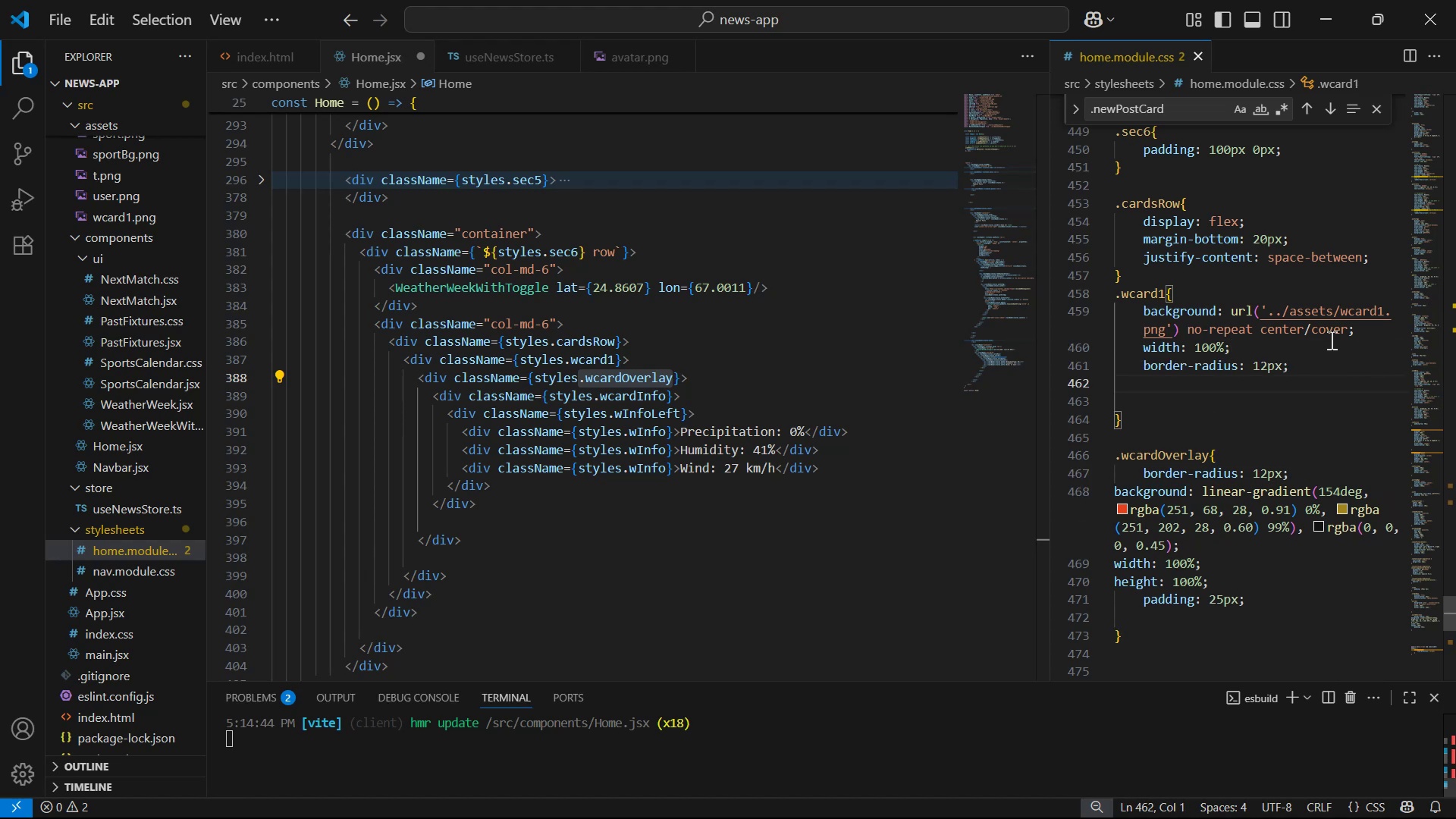 
key(Alt+Tab)
 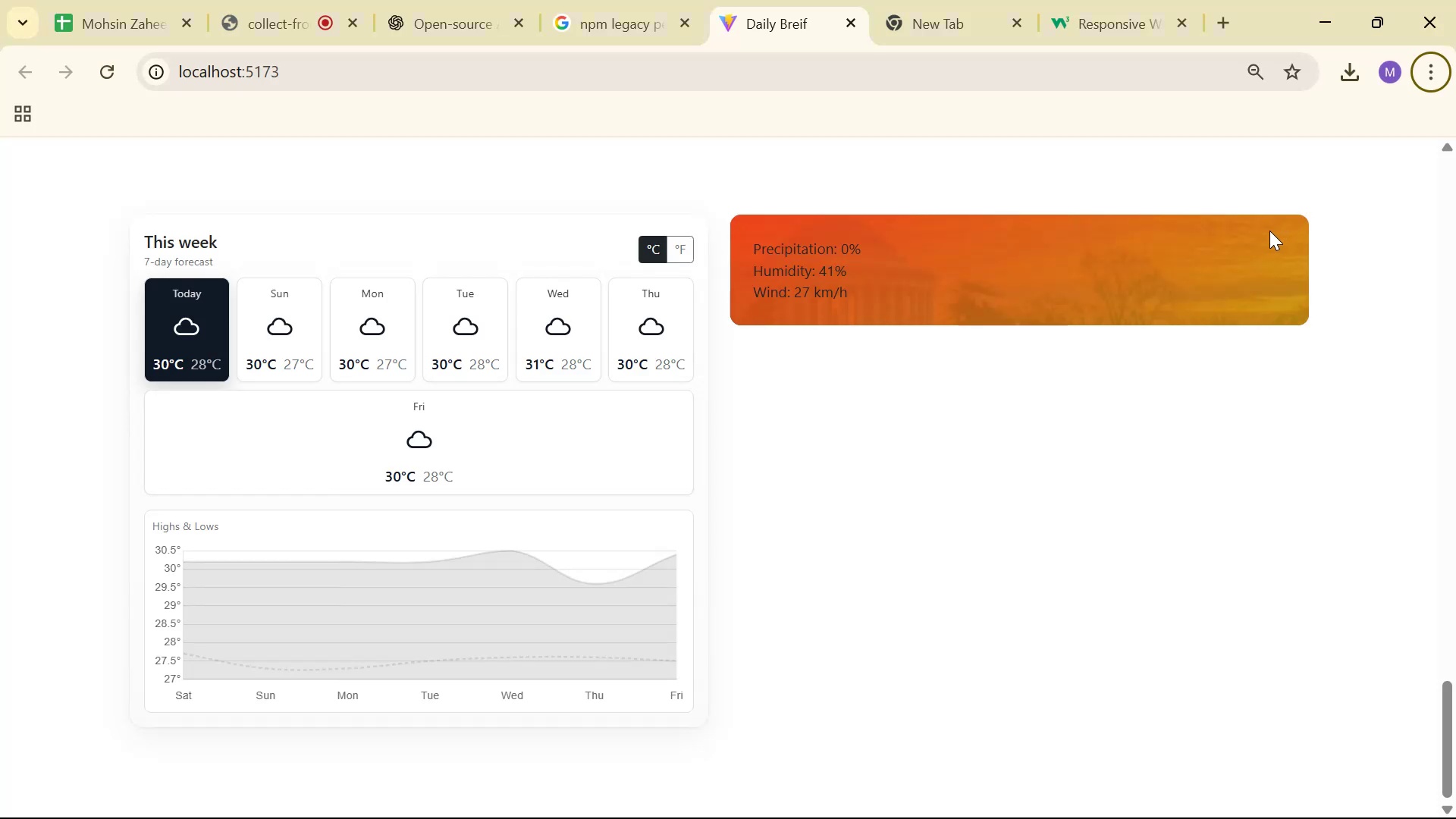 
wait(5.73)
 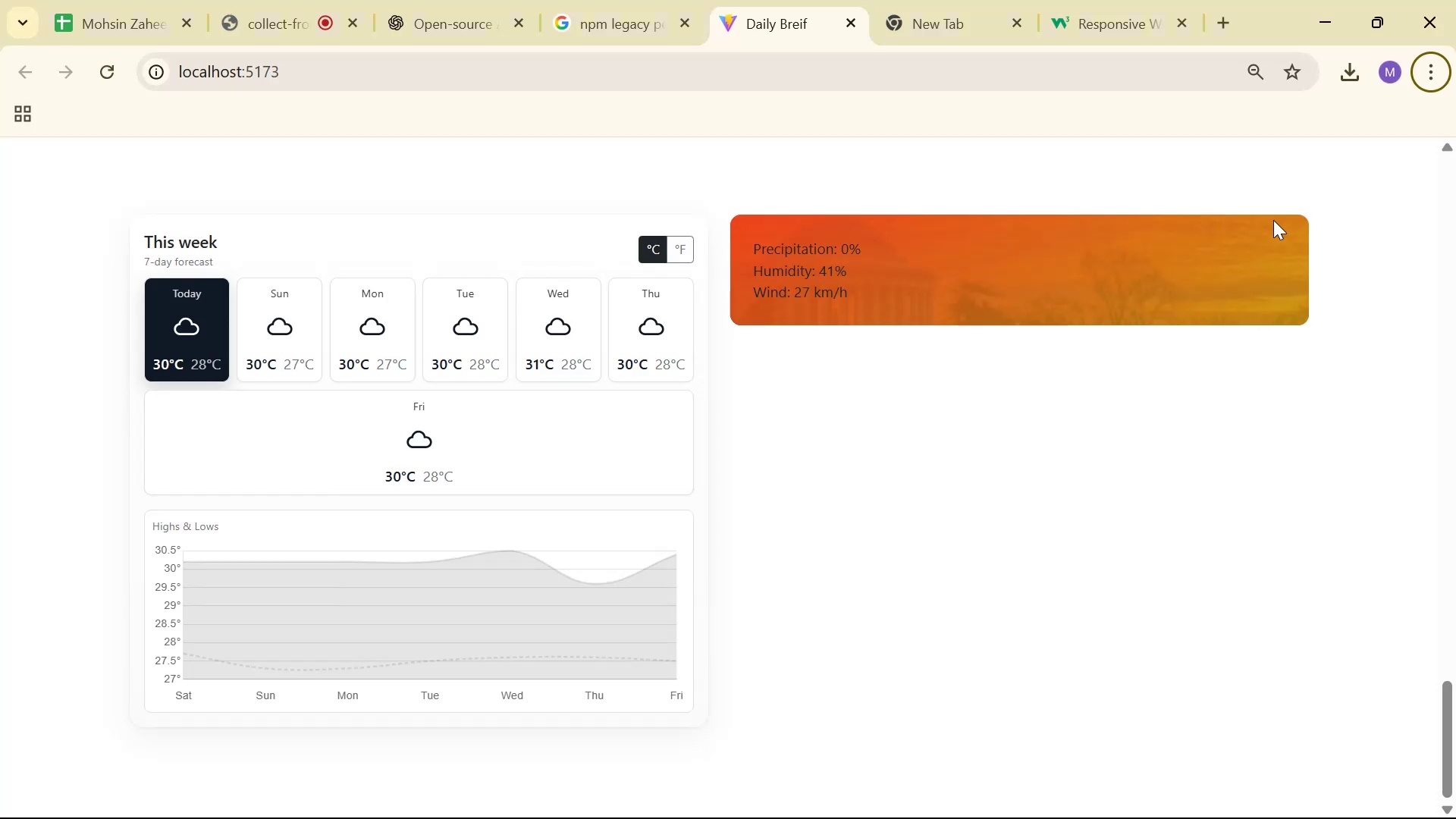 
key(Alt+AltLeft)
 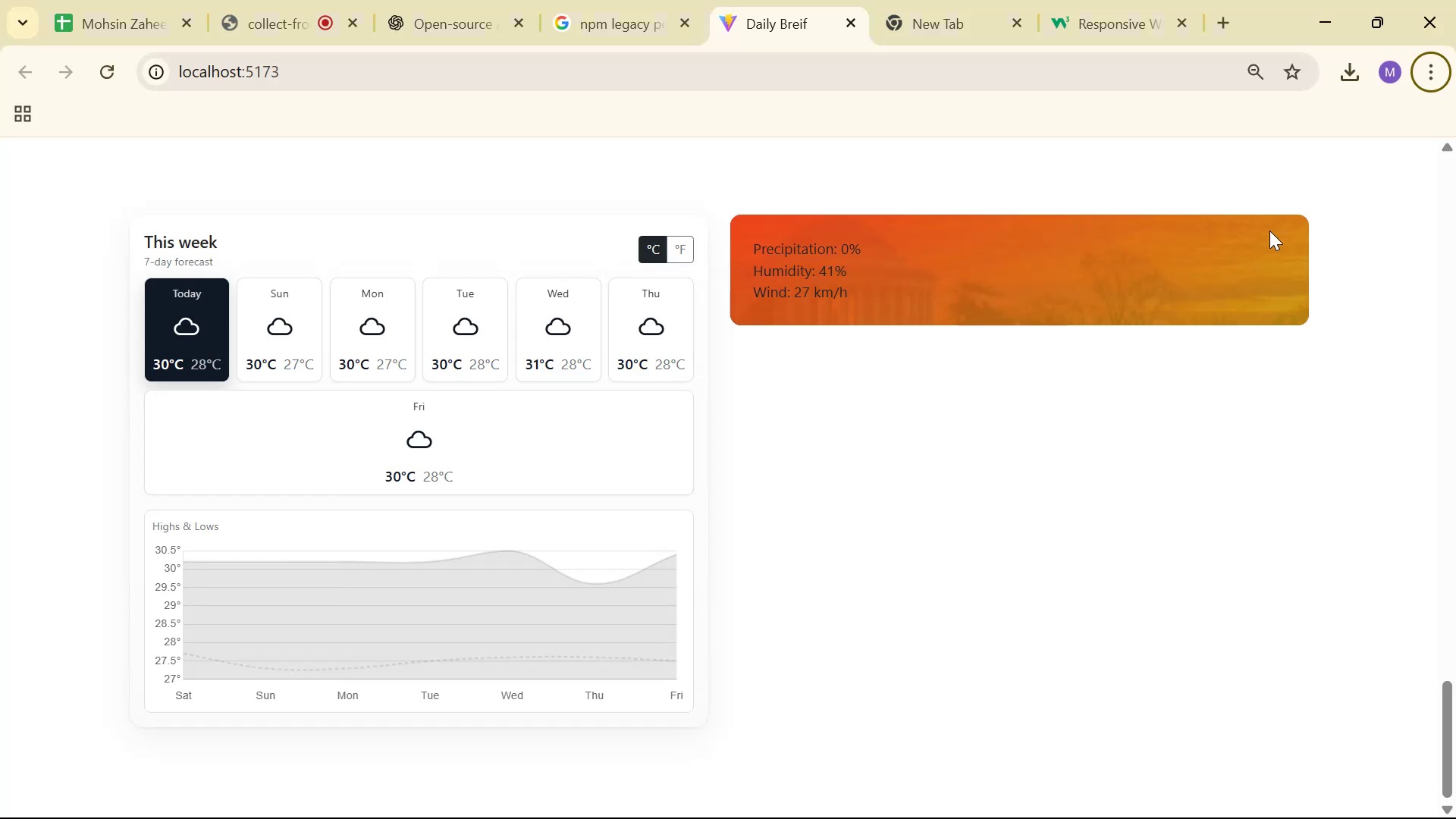 
key(Alt+Tab)
 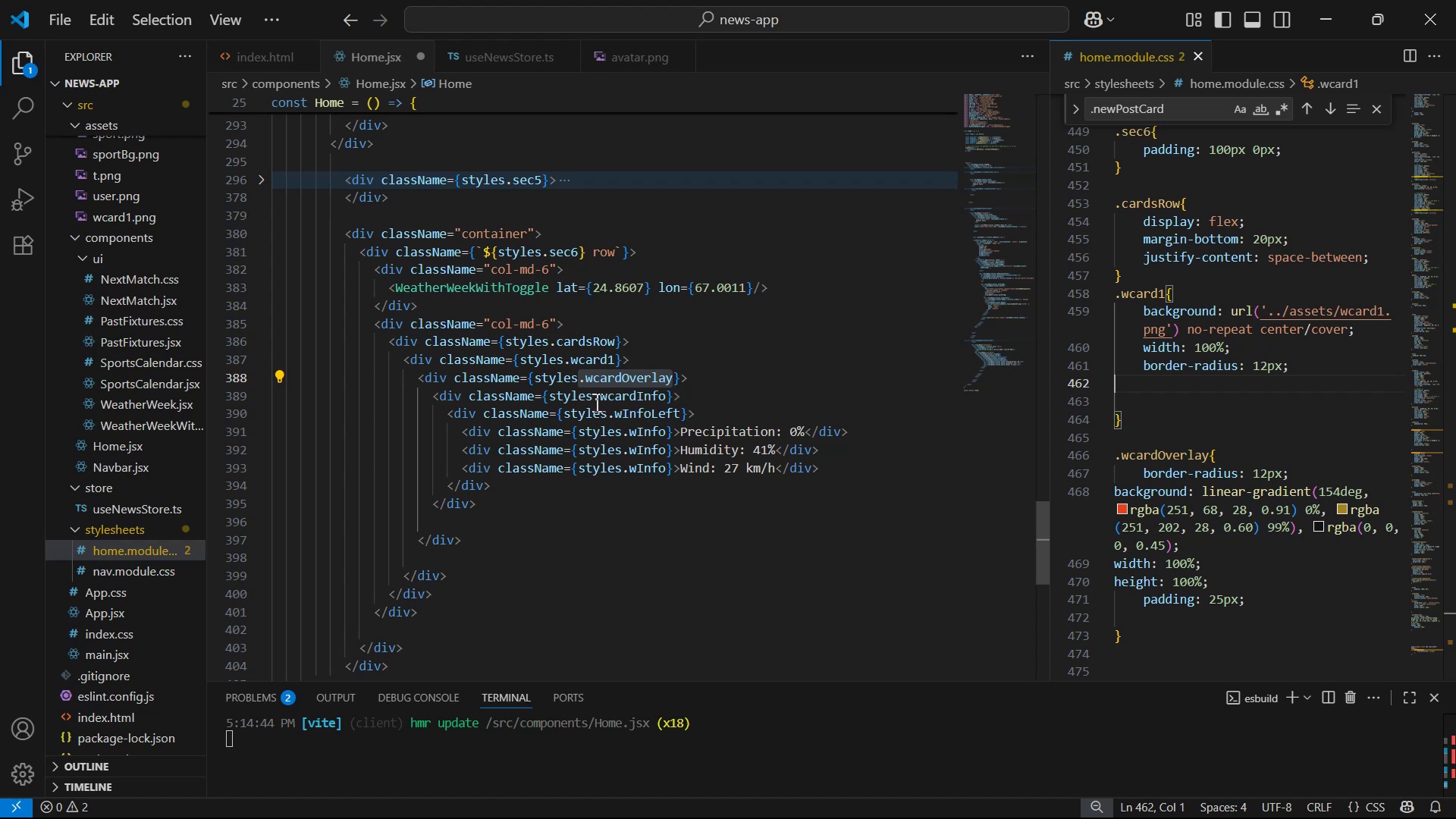 
wait(5.9)
 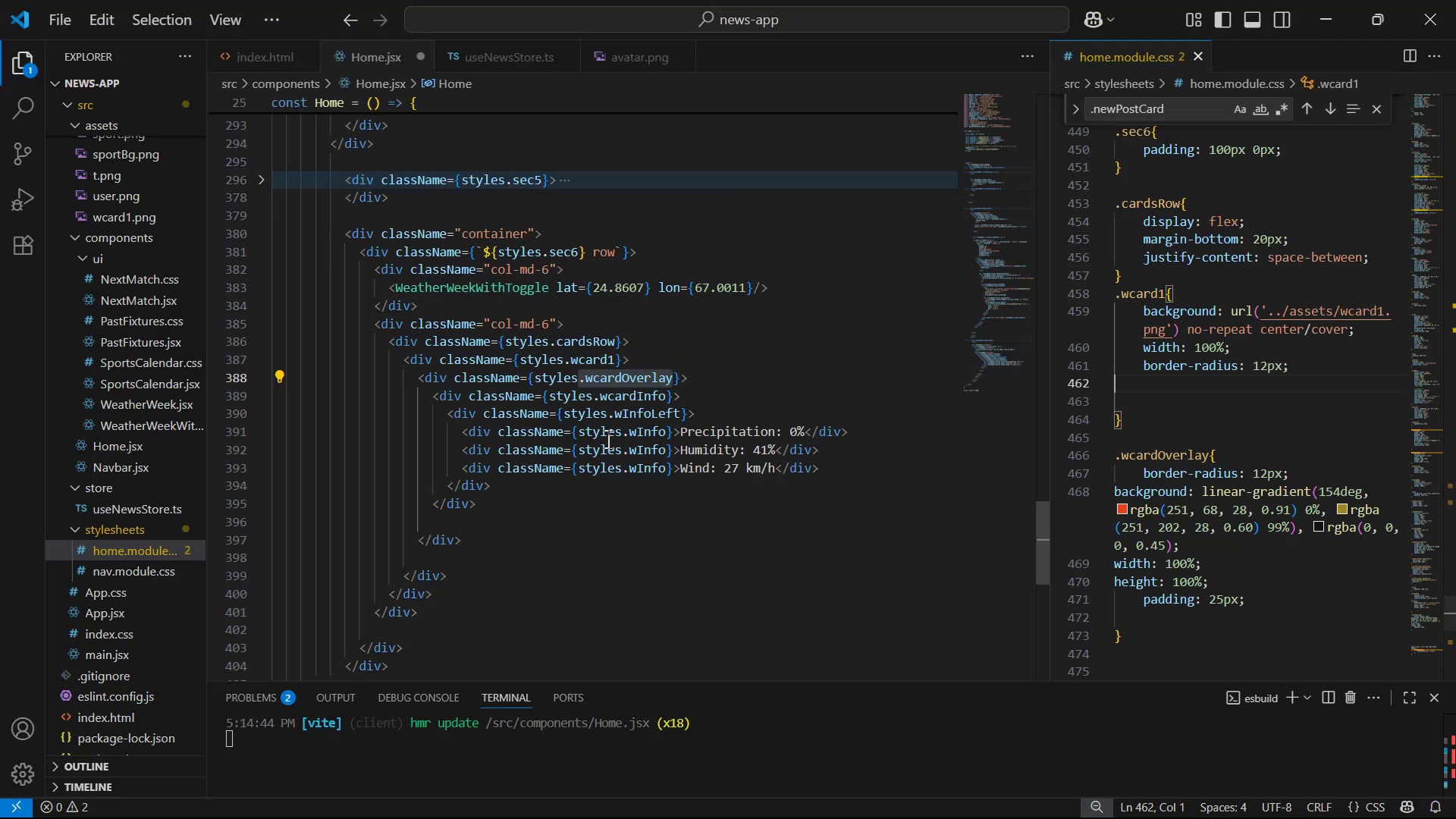 
key(Control+ControlLeft)
 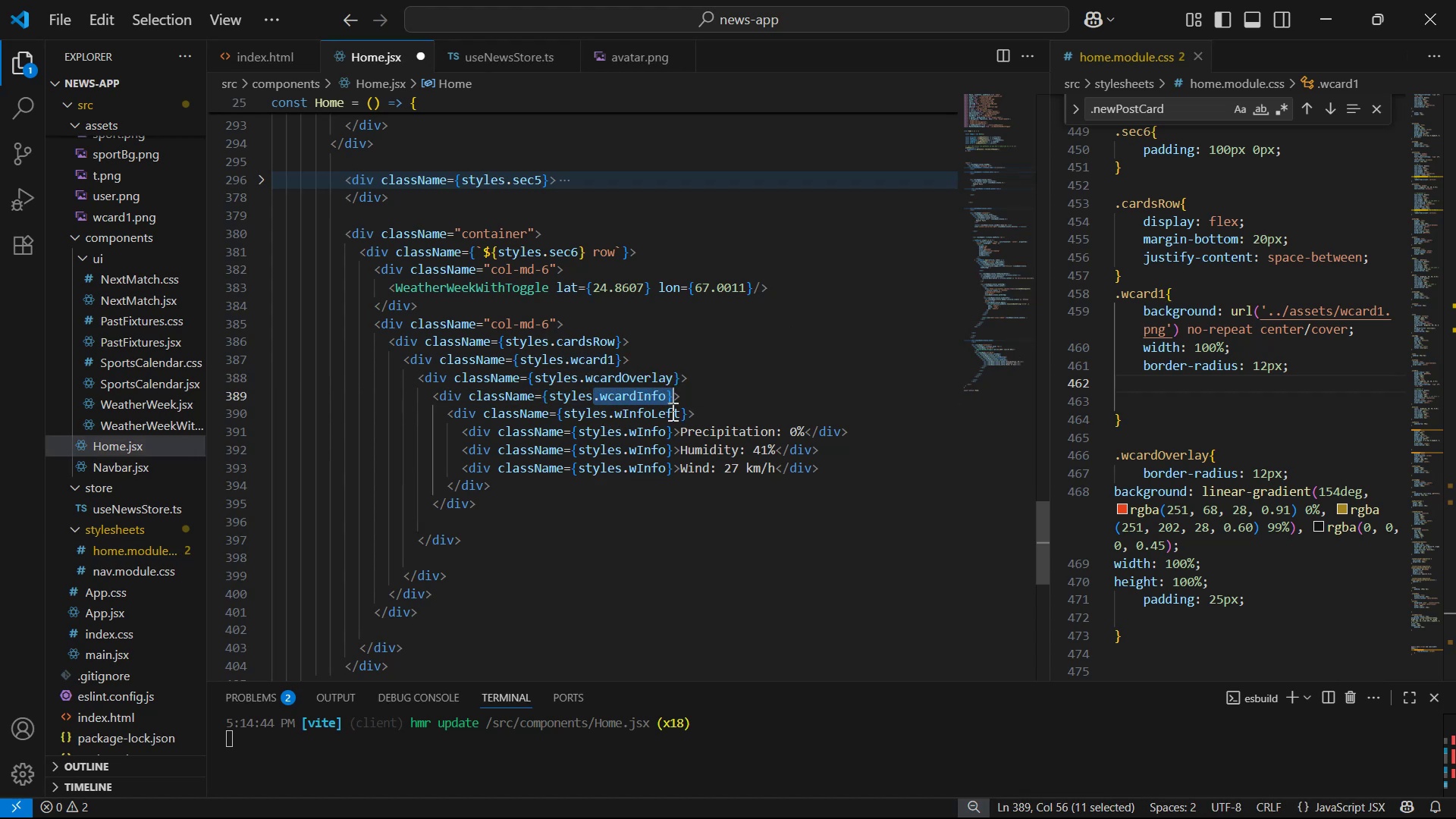 
left_click([695, 444])
 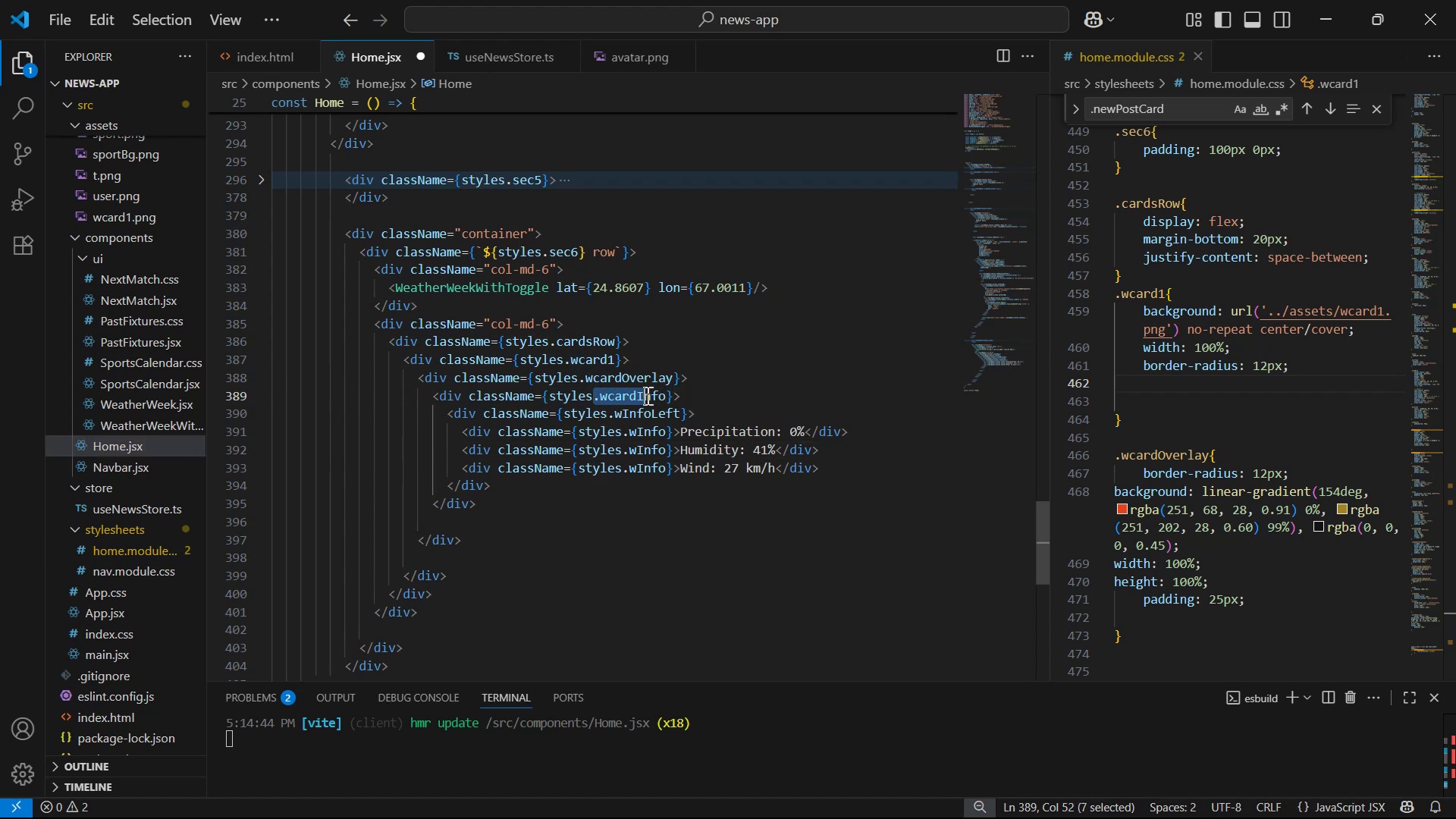 
key(Control+C)
 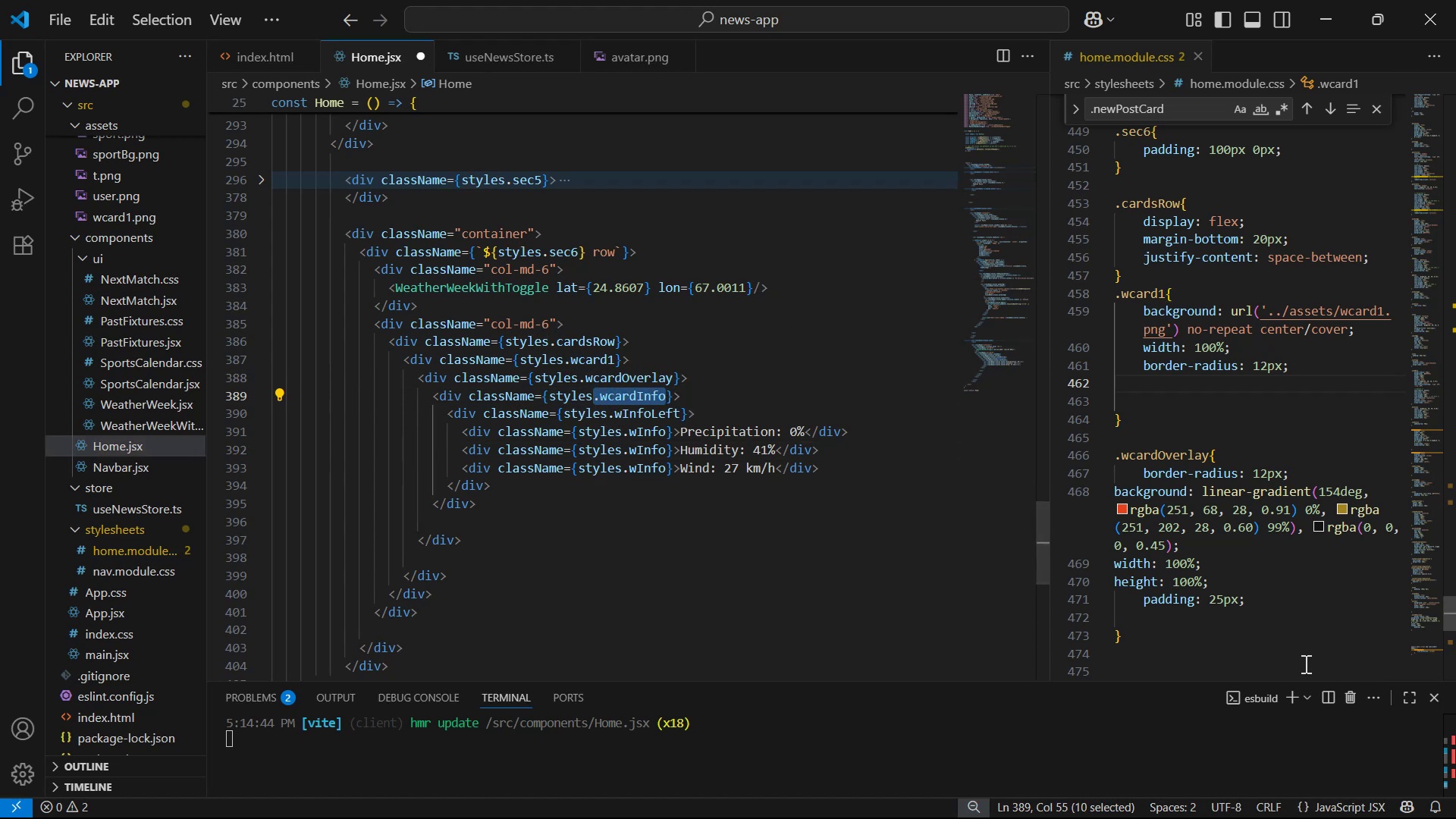 
left_click([1259, 628])
 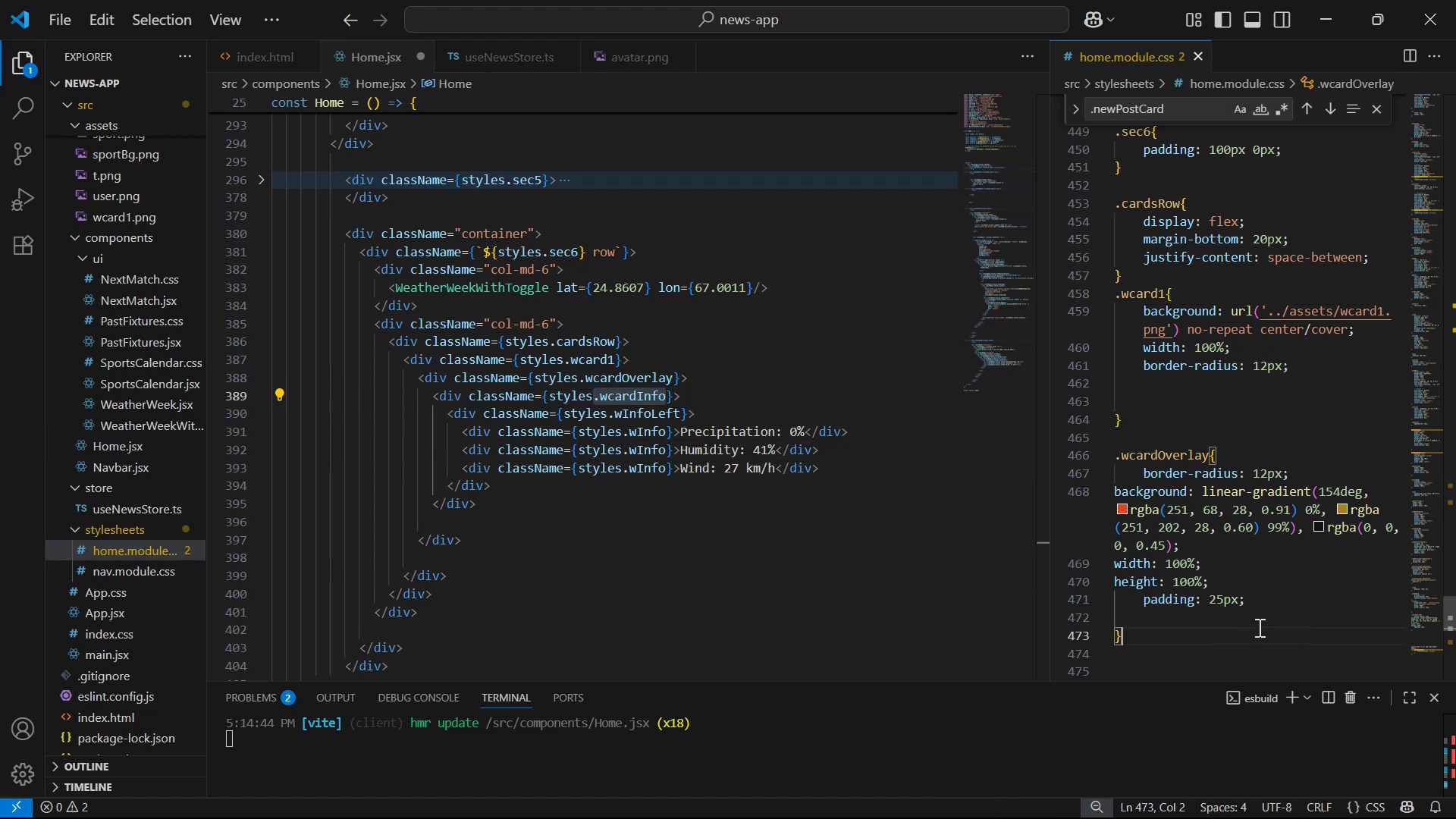 
key(Enter)
 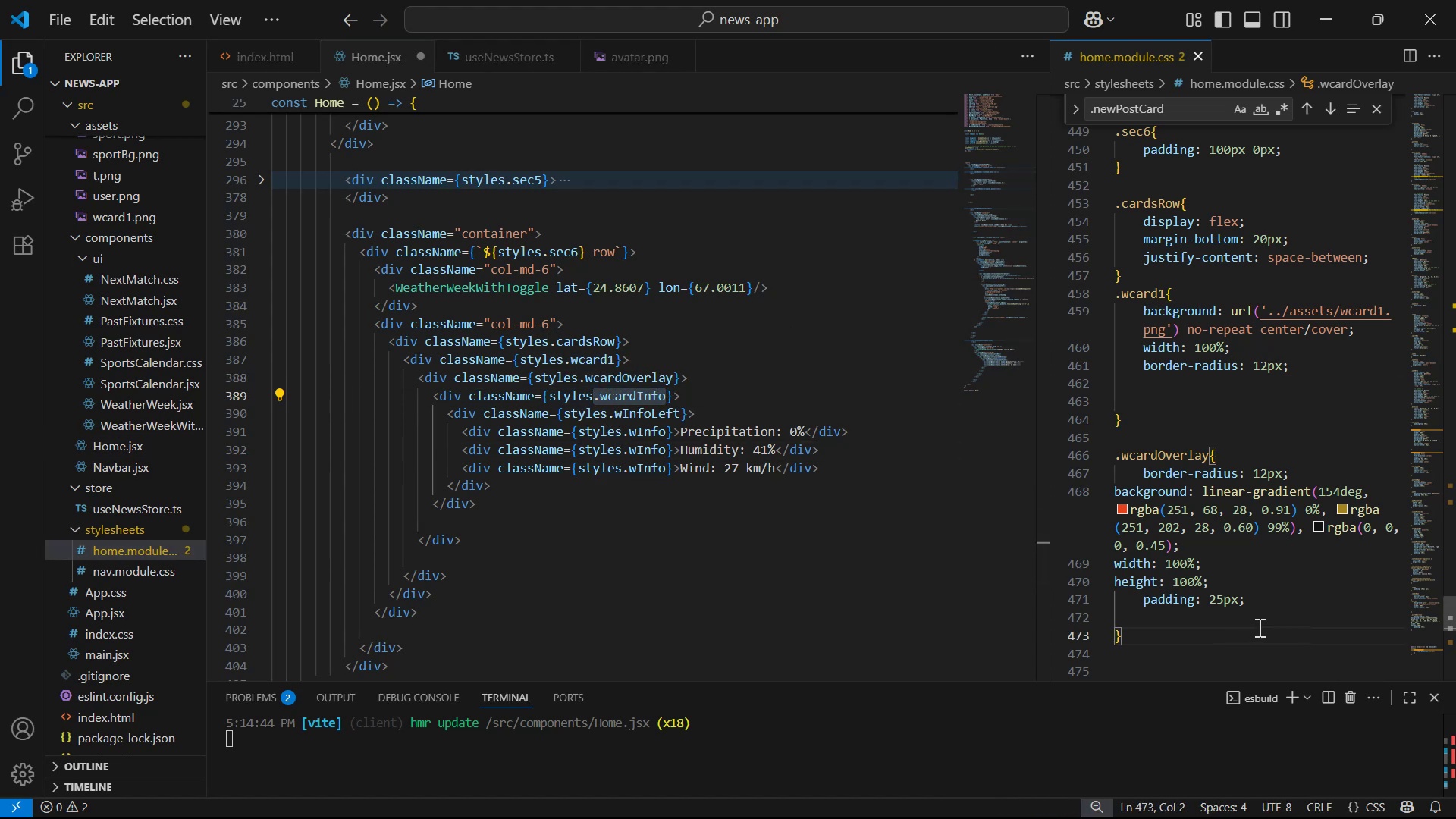 
key(Enter)
 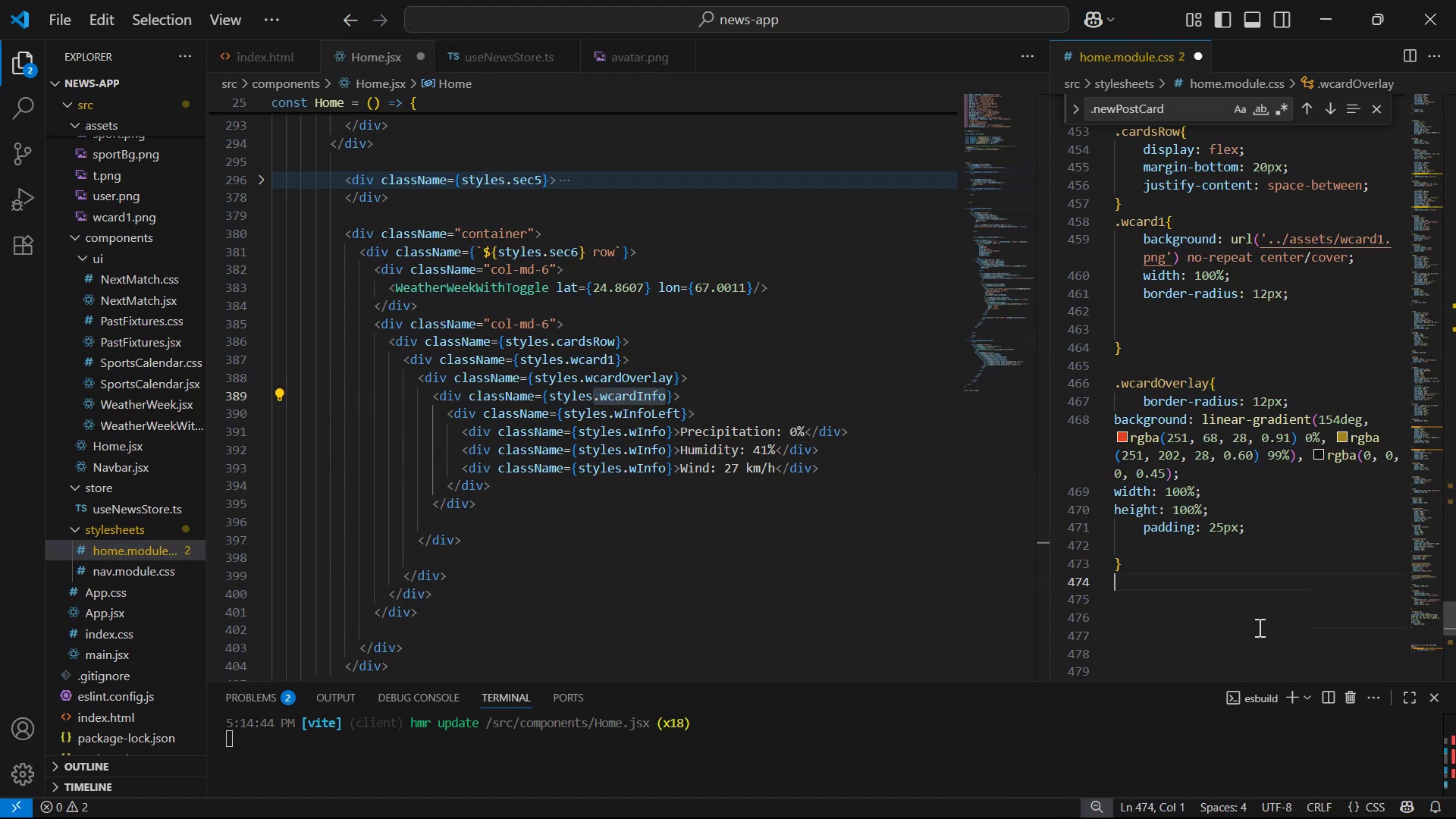 
key(Control+ControlLeft)
 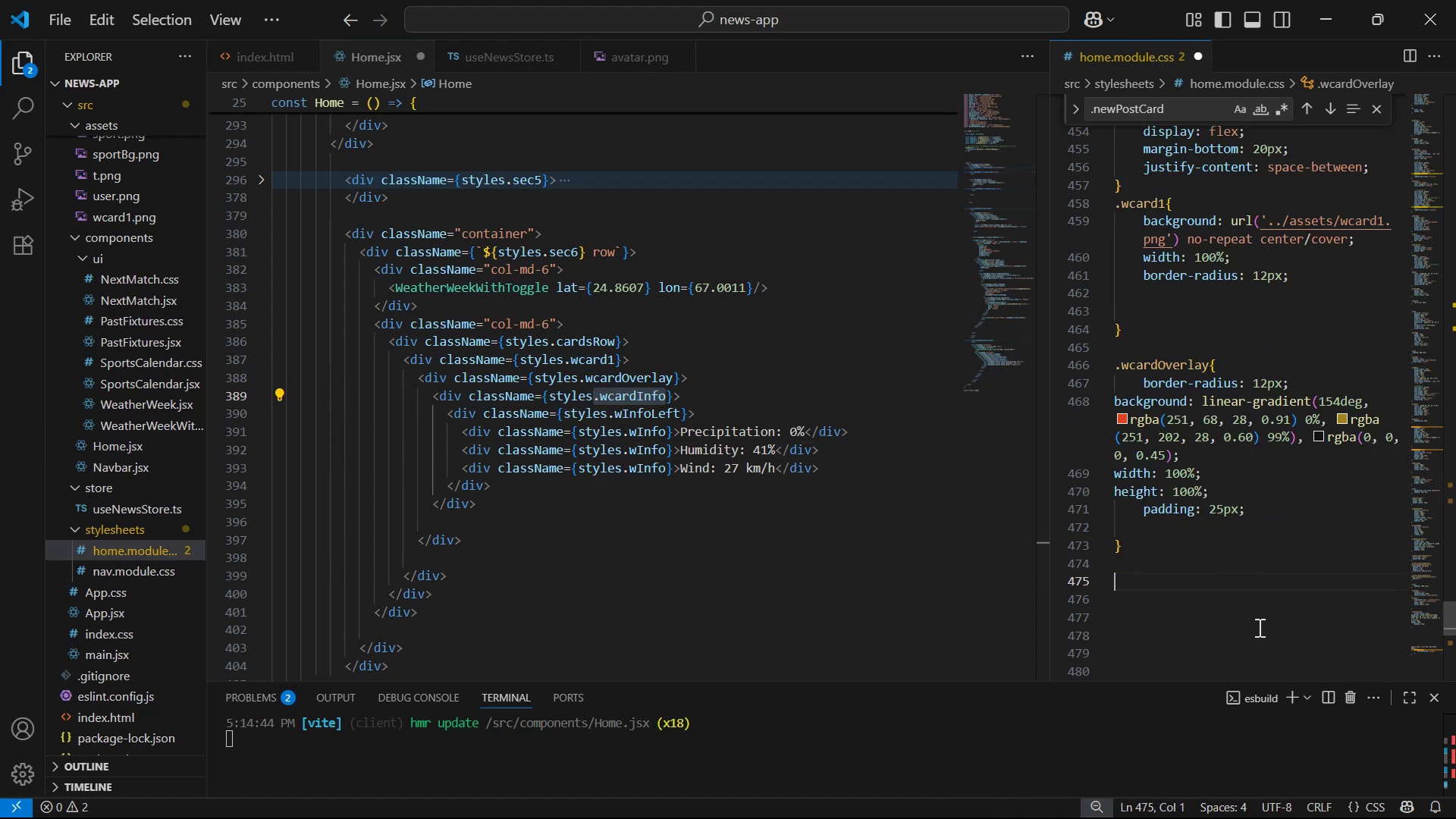 
key(Control+V)
 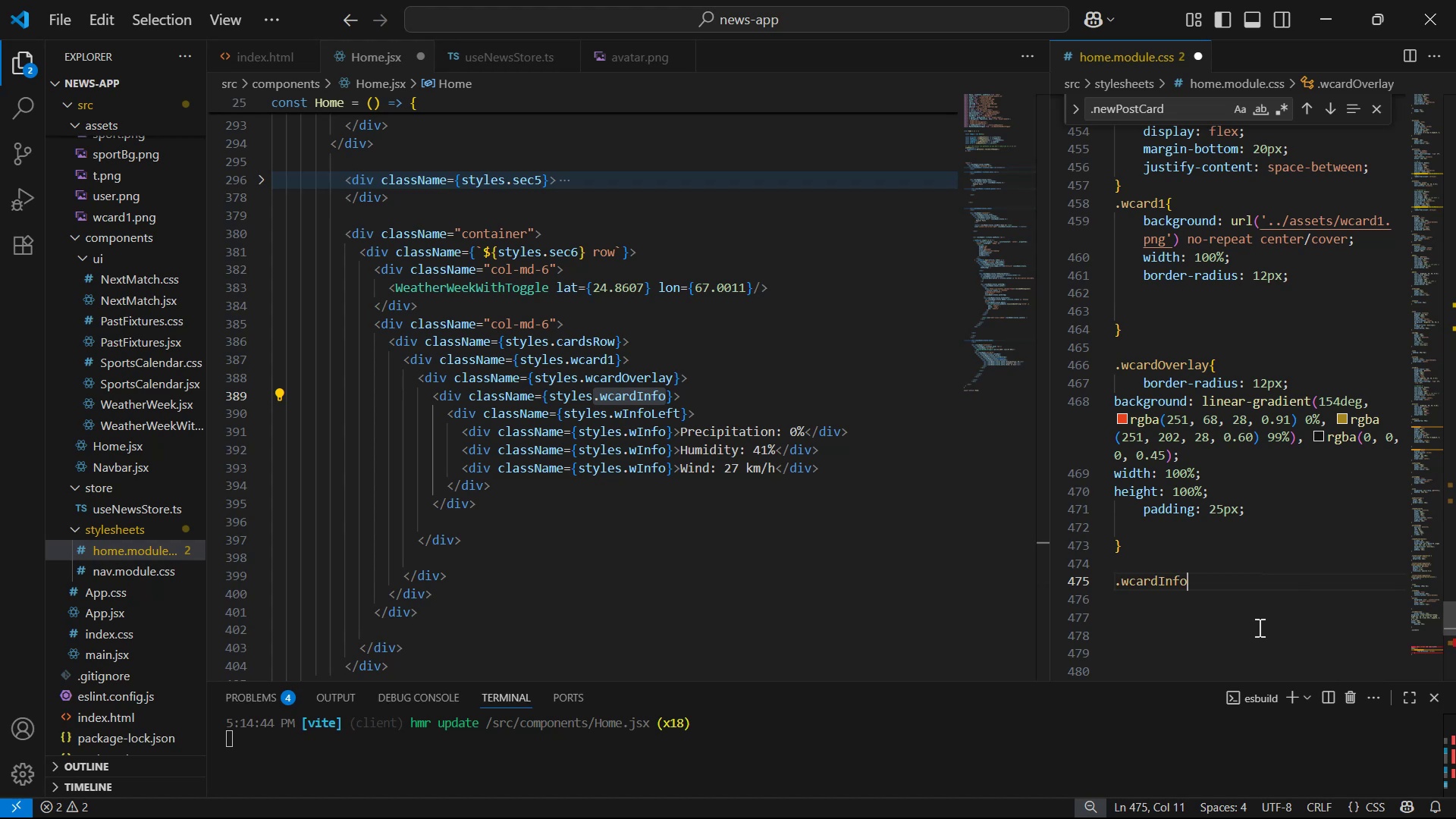 
key(Shift+ShiftLeft)
 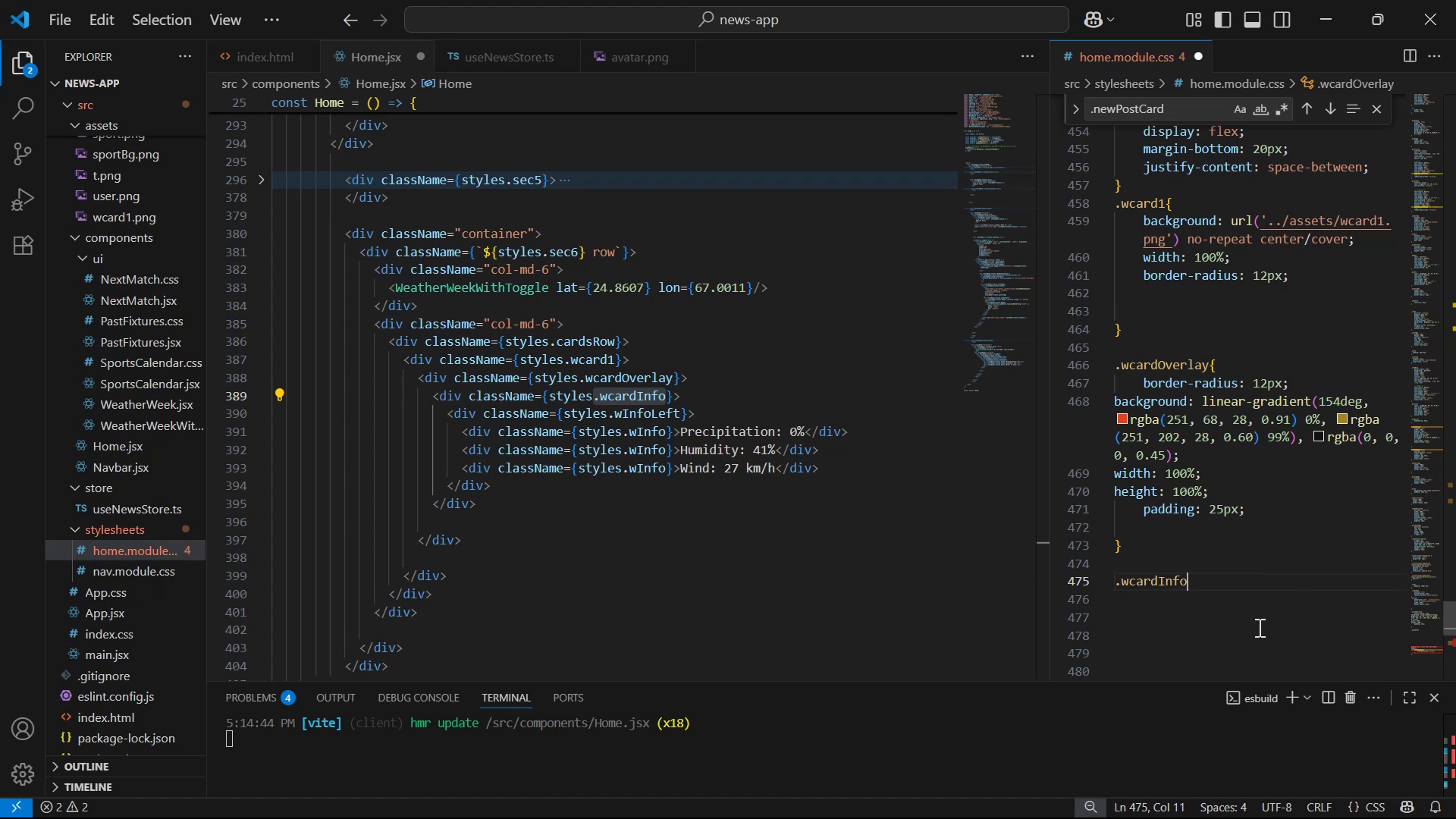 
key(Shift+BracketLeft)
 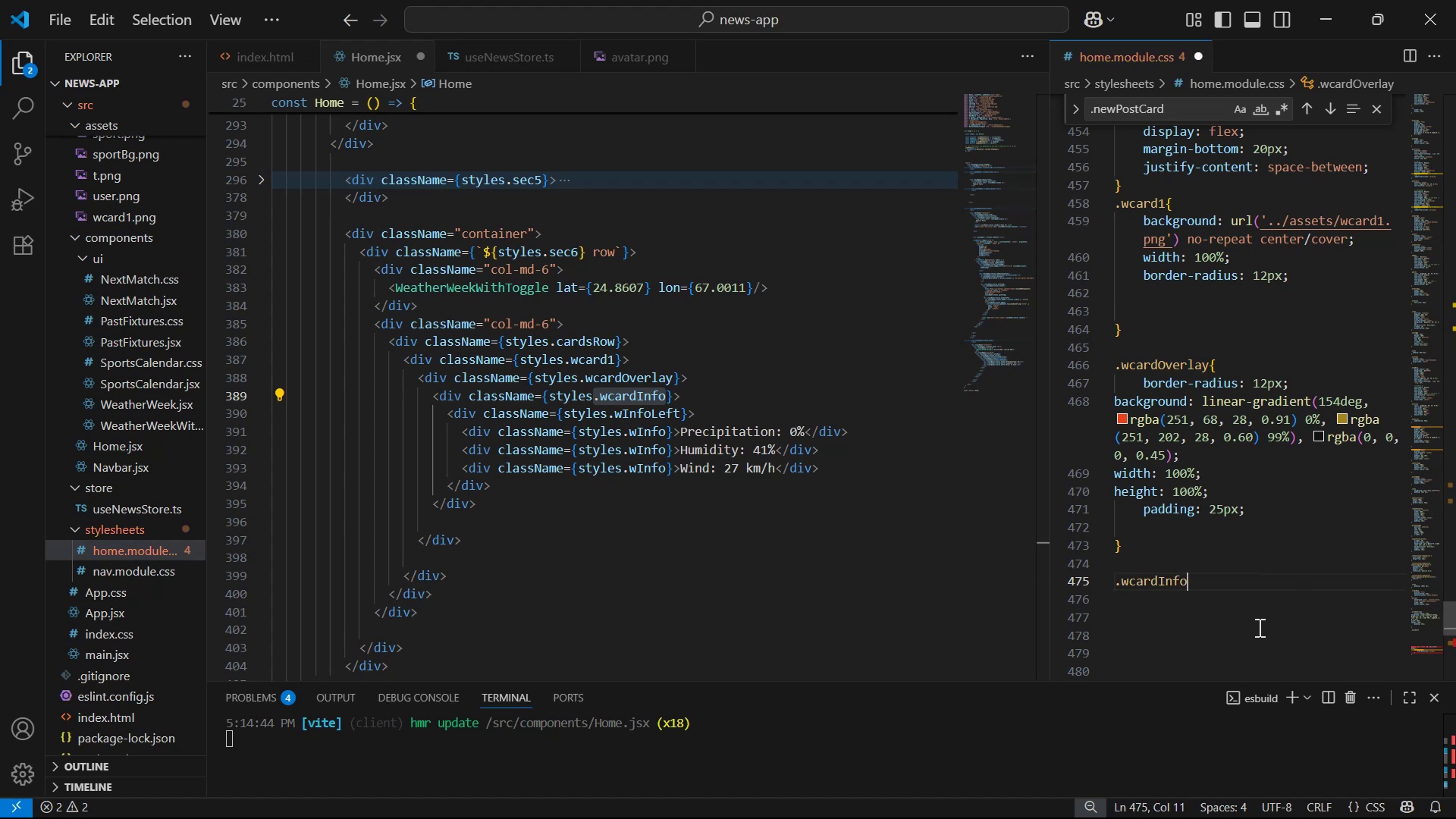 
key(Shift+Enter)
 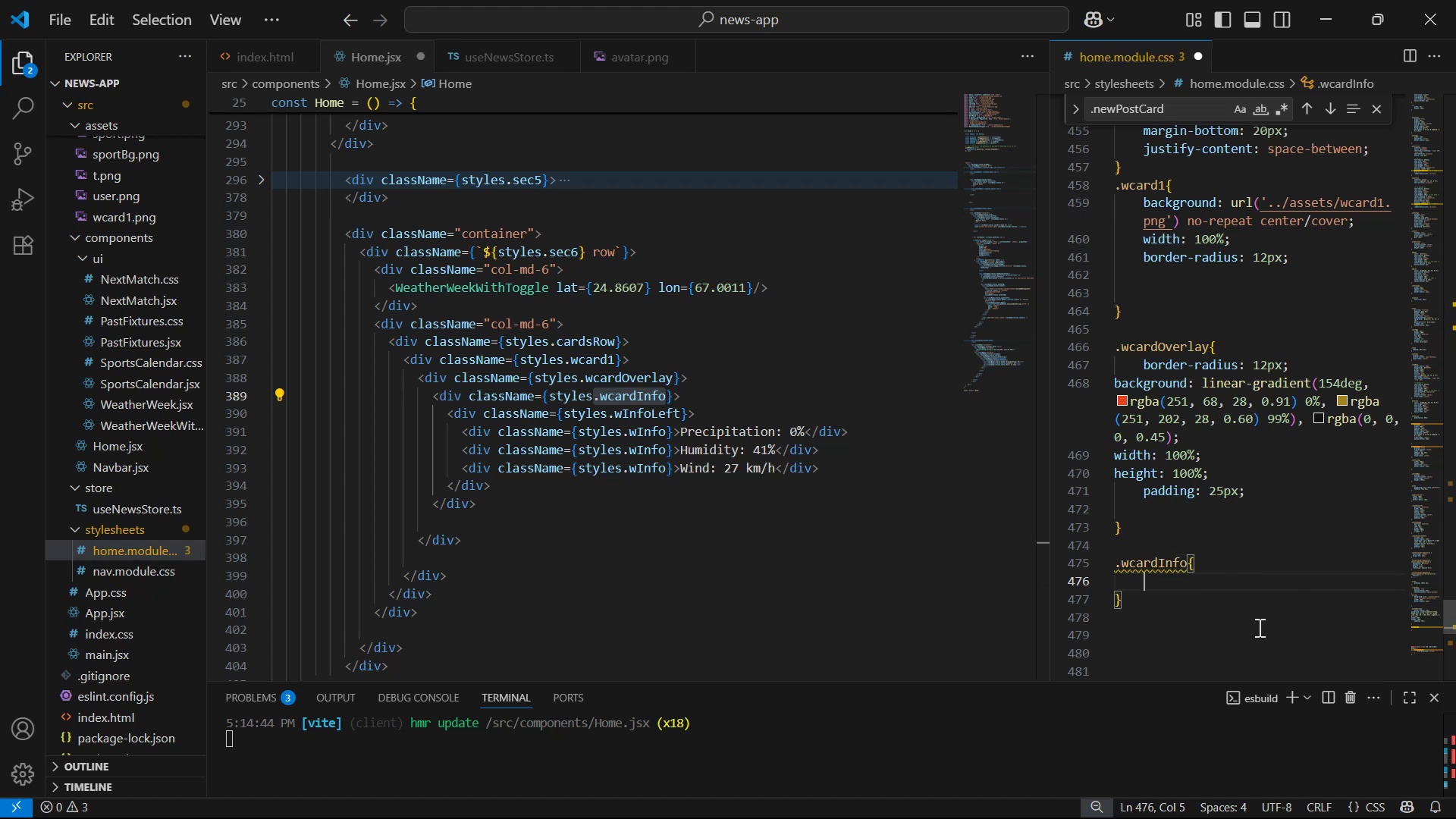 
type(dis)
 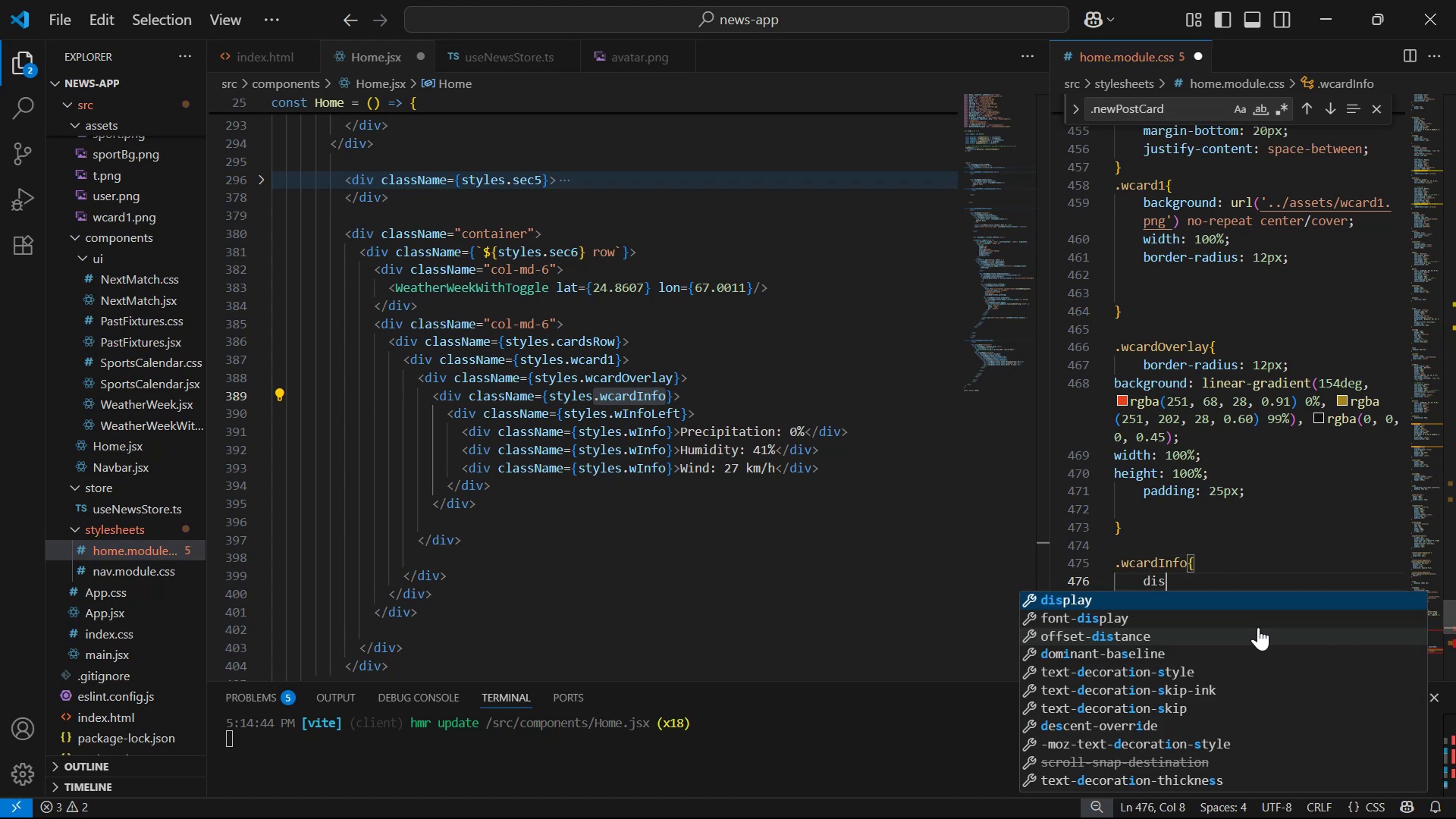 
key(Enter)
 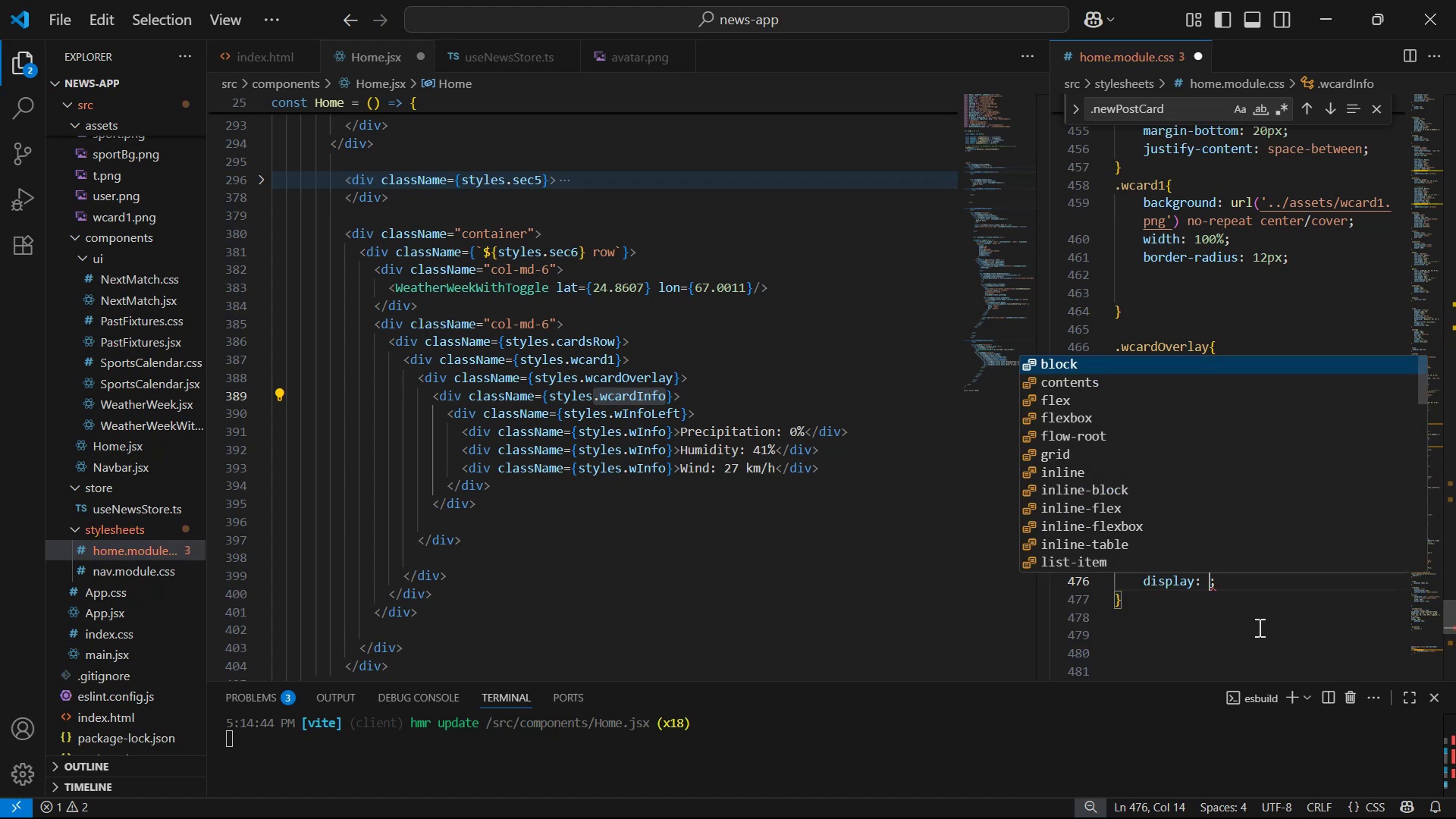 
key(ArrowDown)
 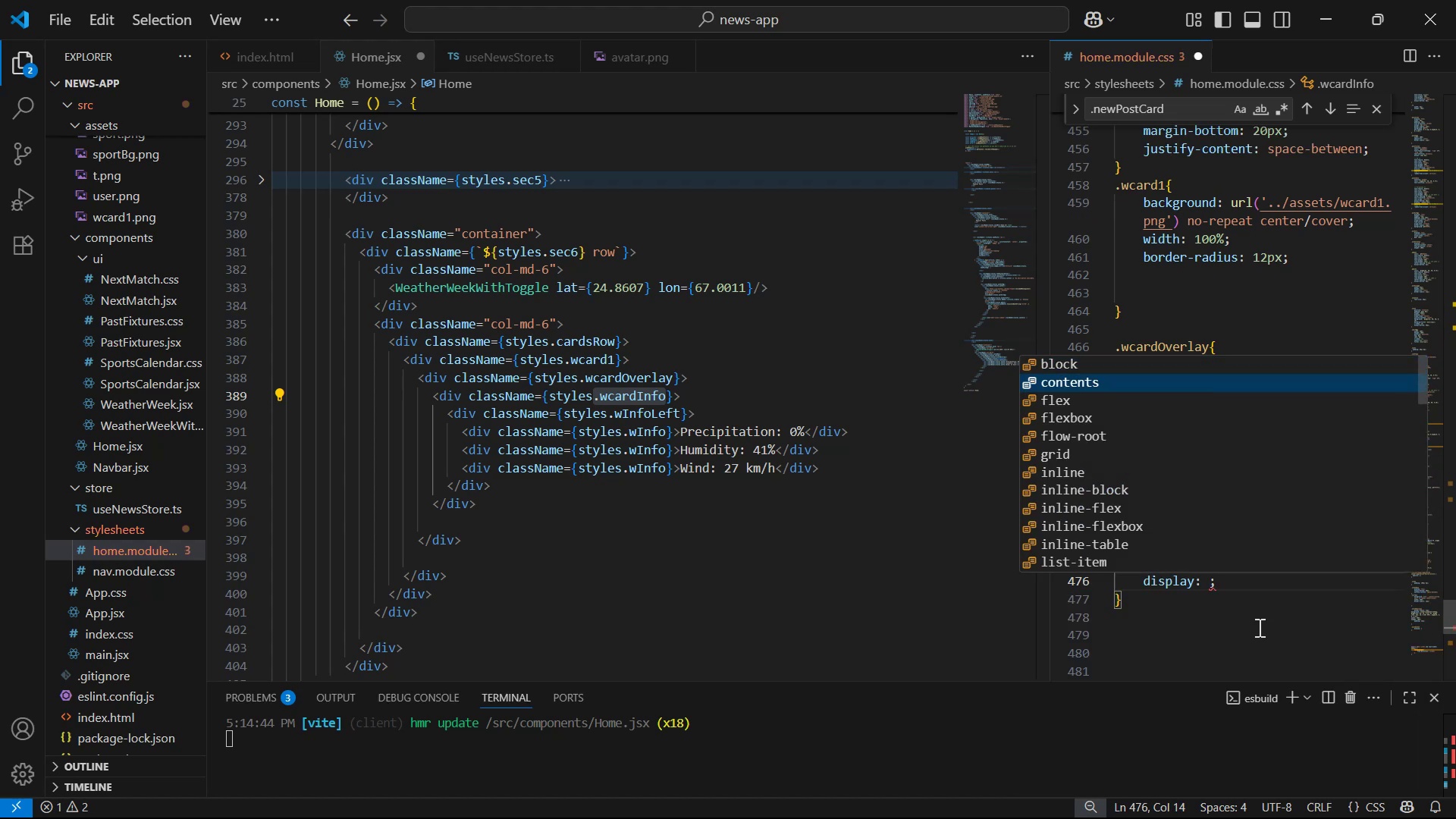 
key(ArrowDown)
 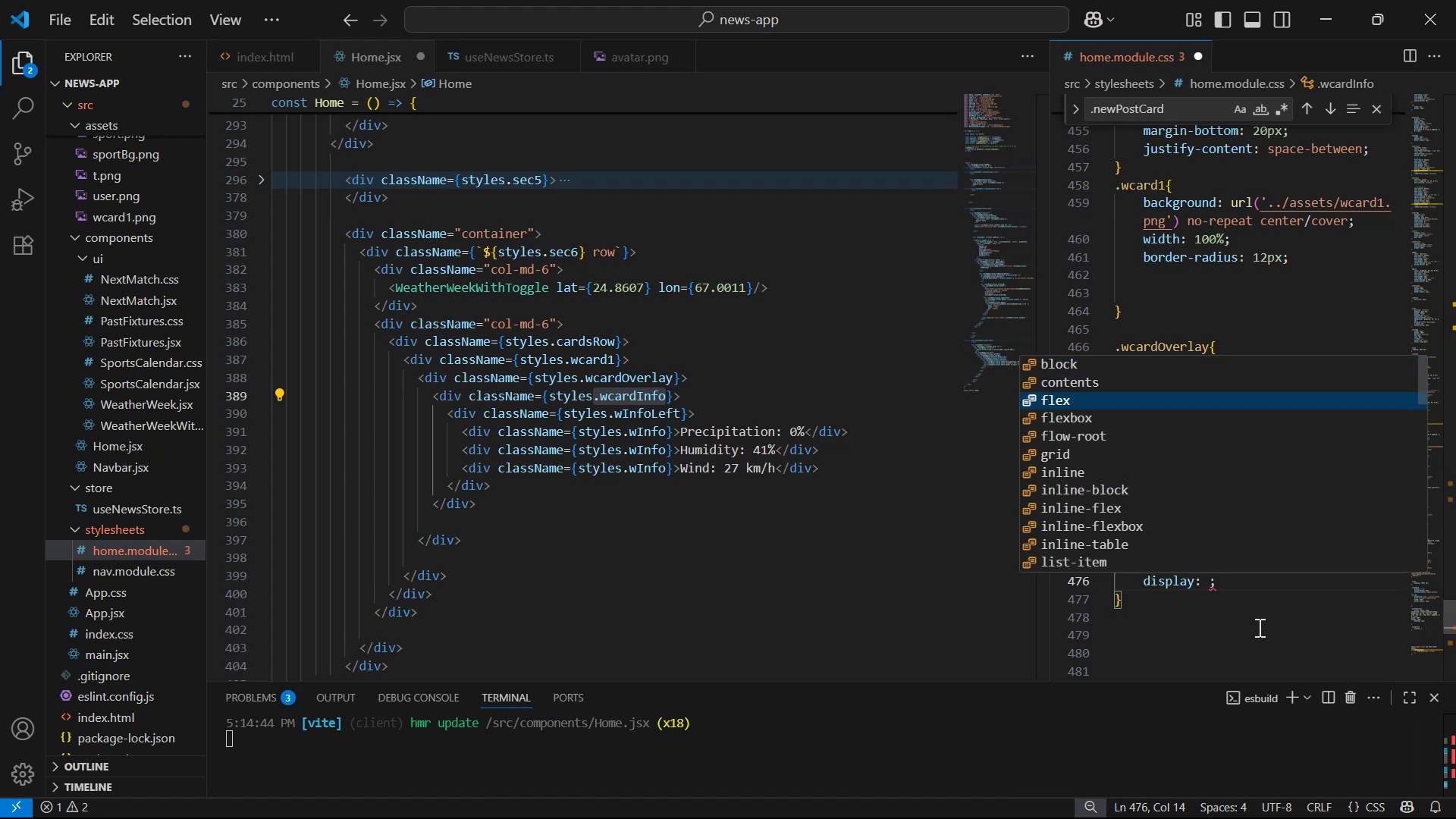 
key(Enter)
 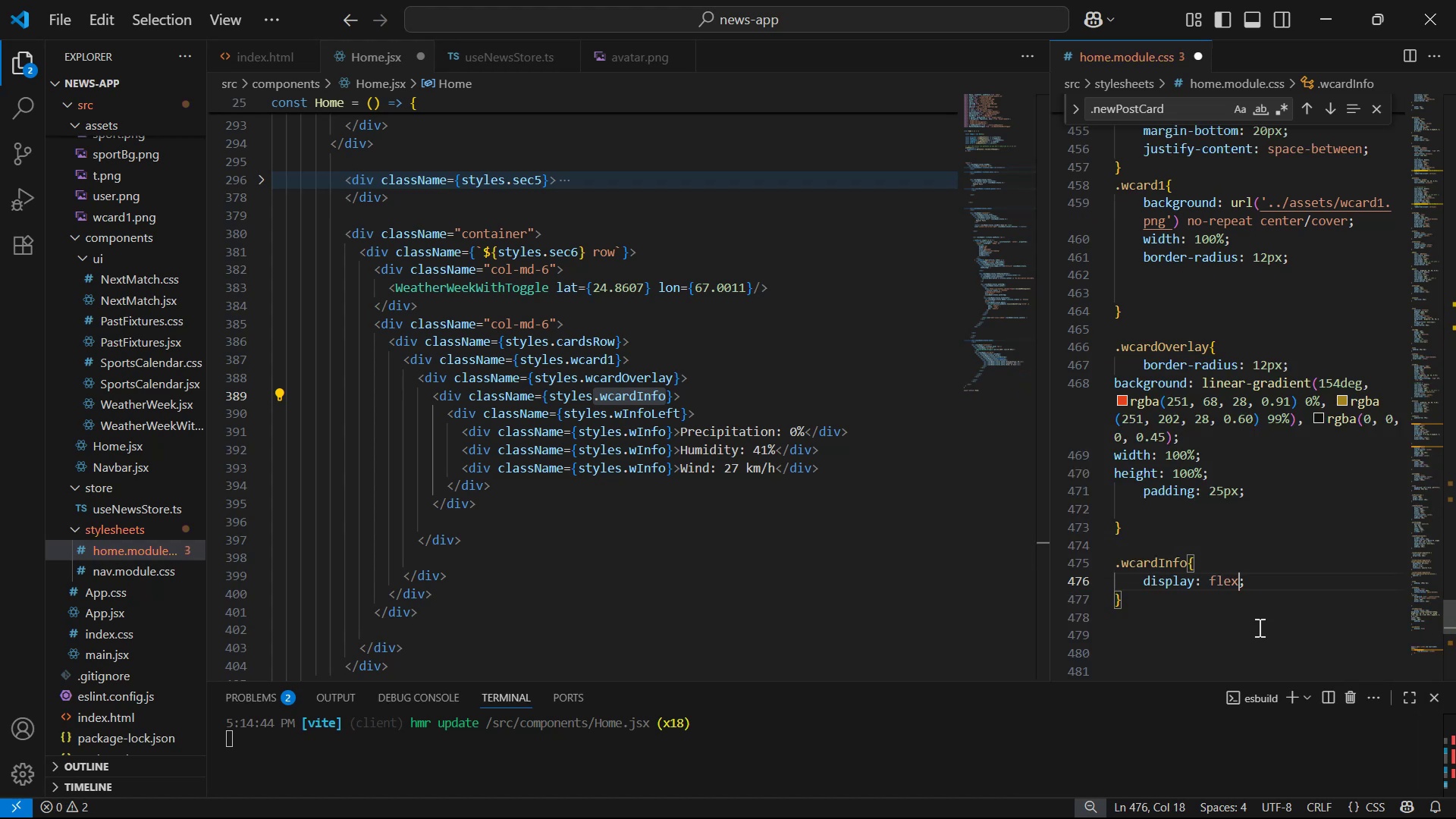 
key(ArrowRight)
 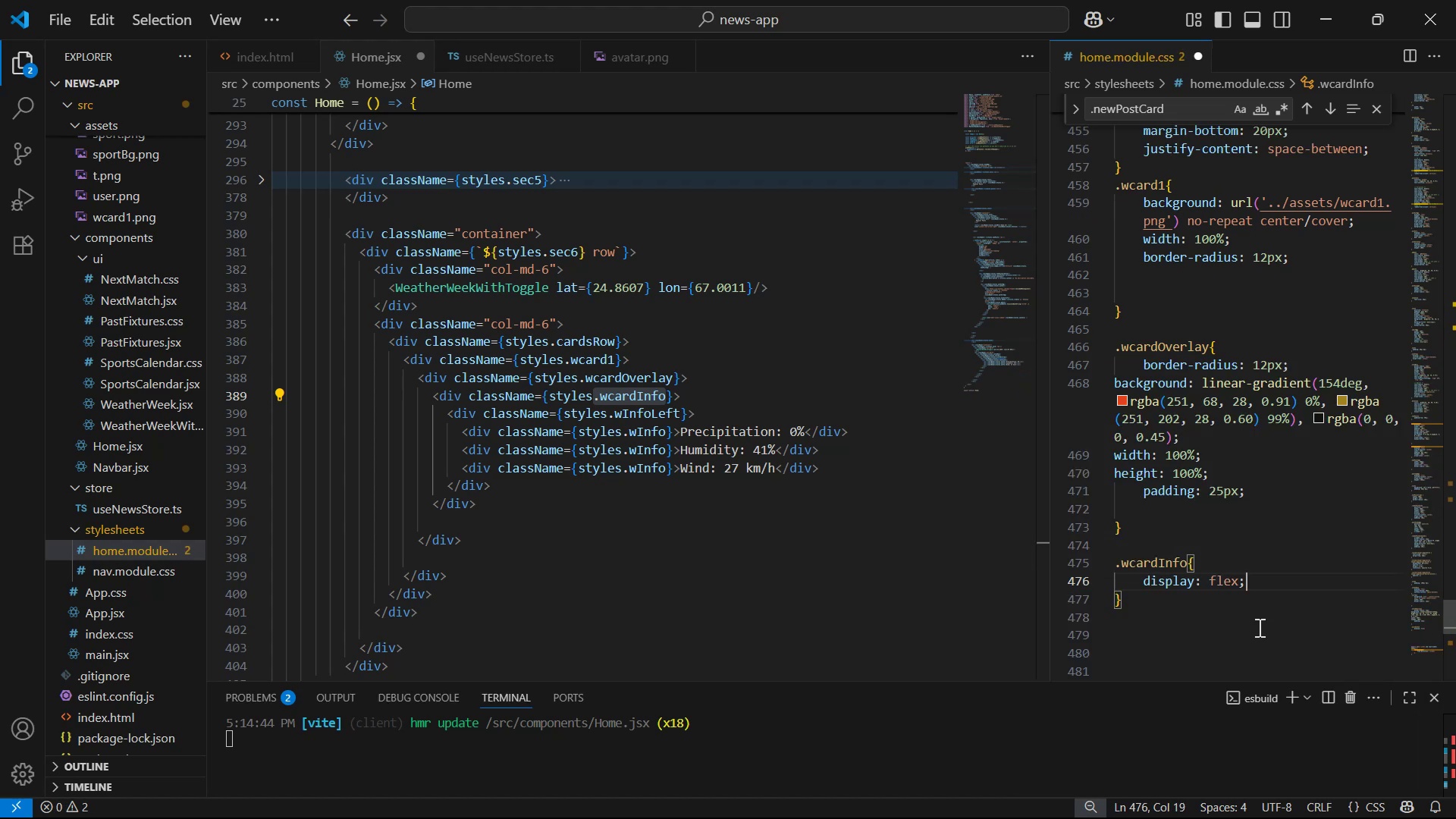 
key(Enter)
 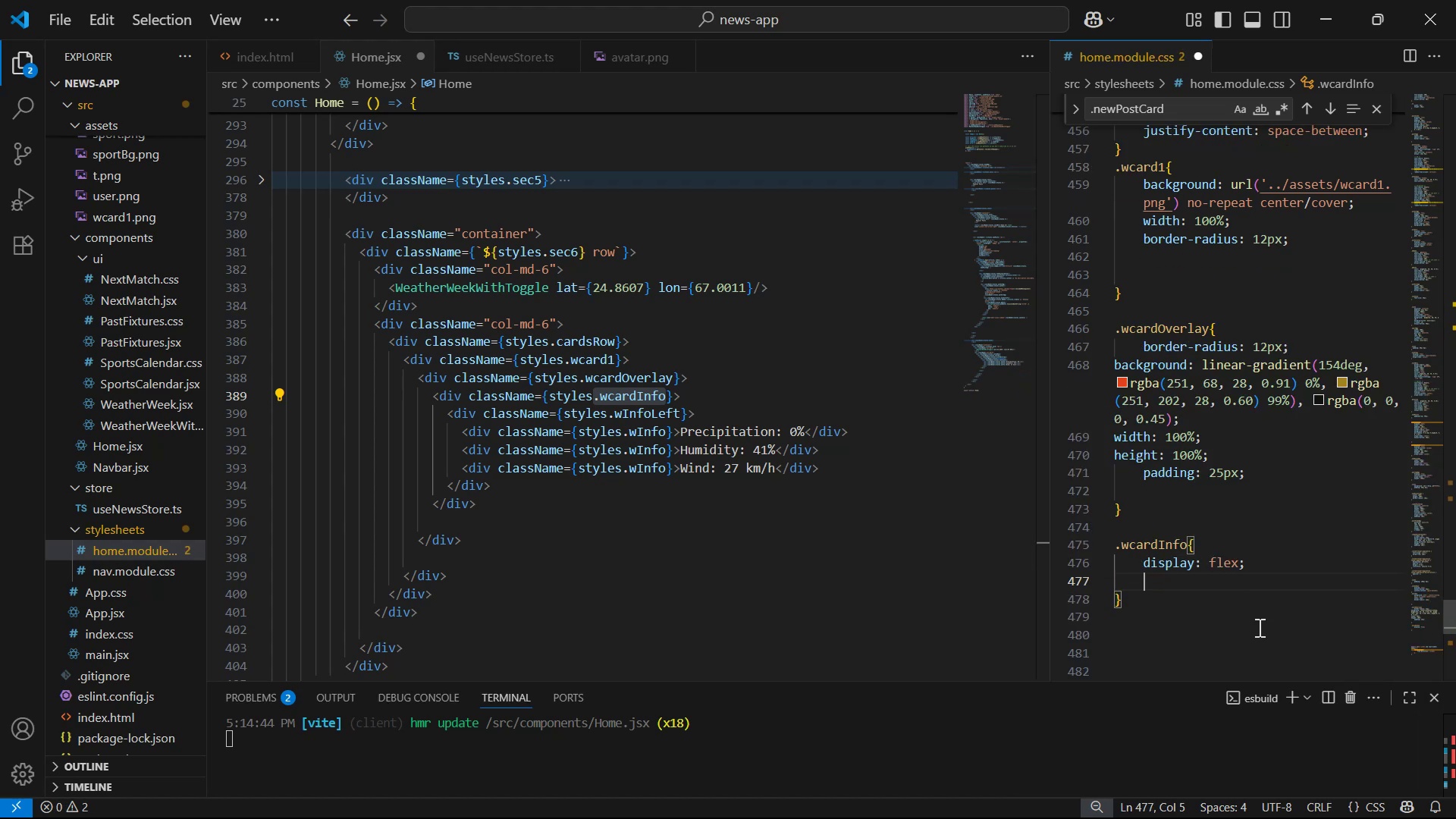 
type(jus)
 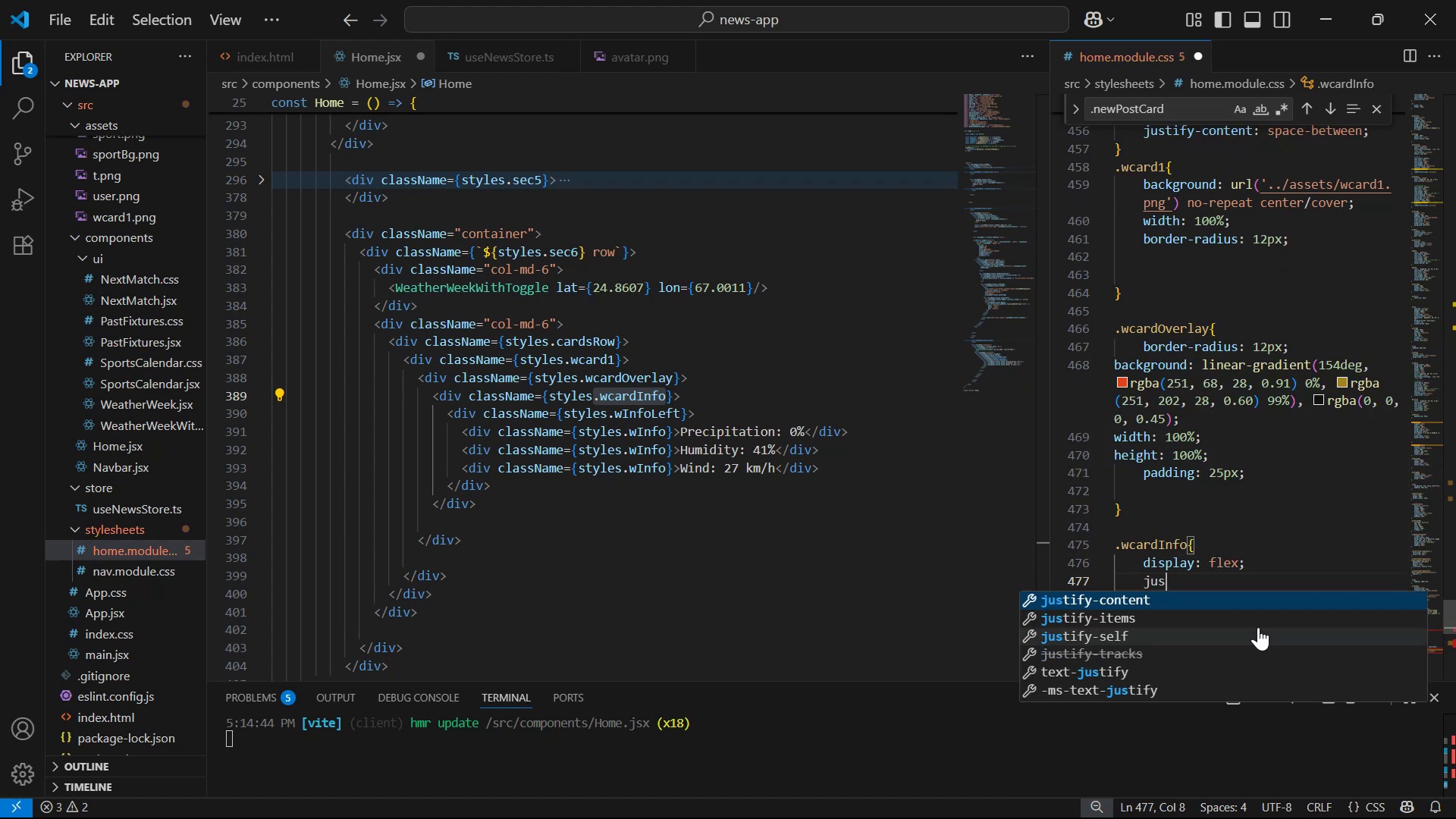 
key(Enter)
 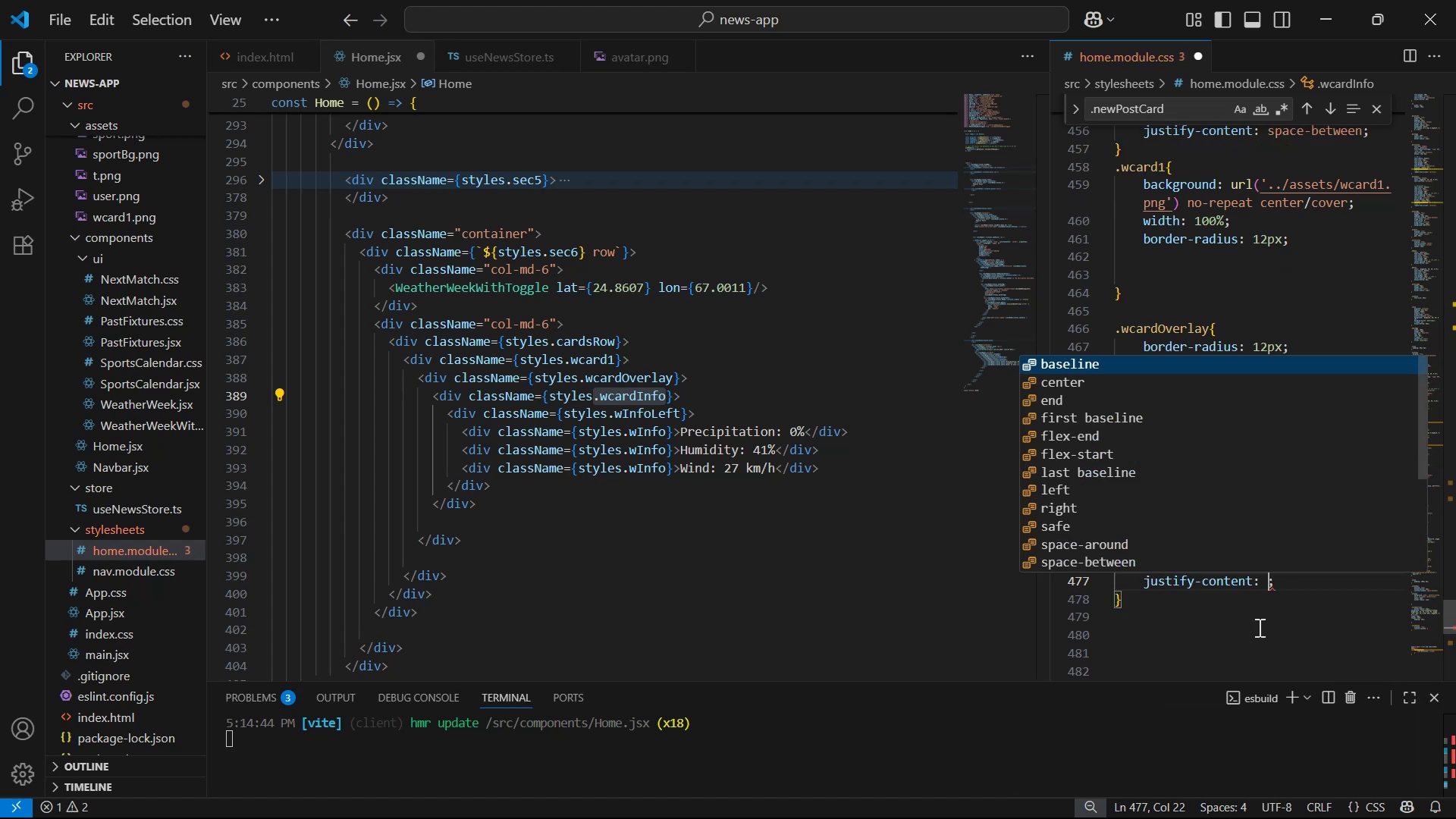 
key(S)
 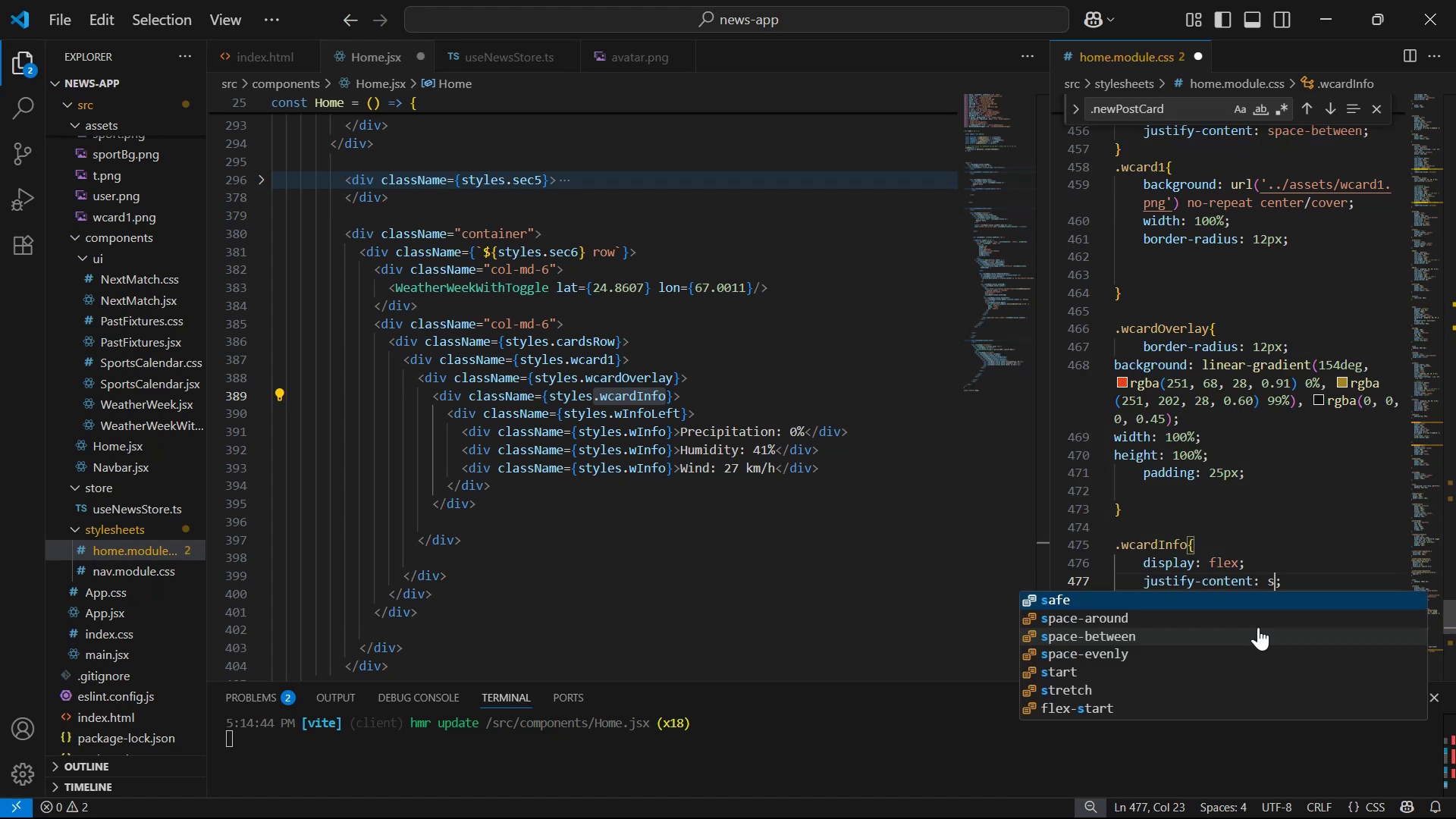 
key(ArrowDown)
 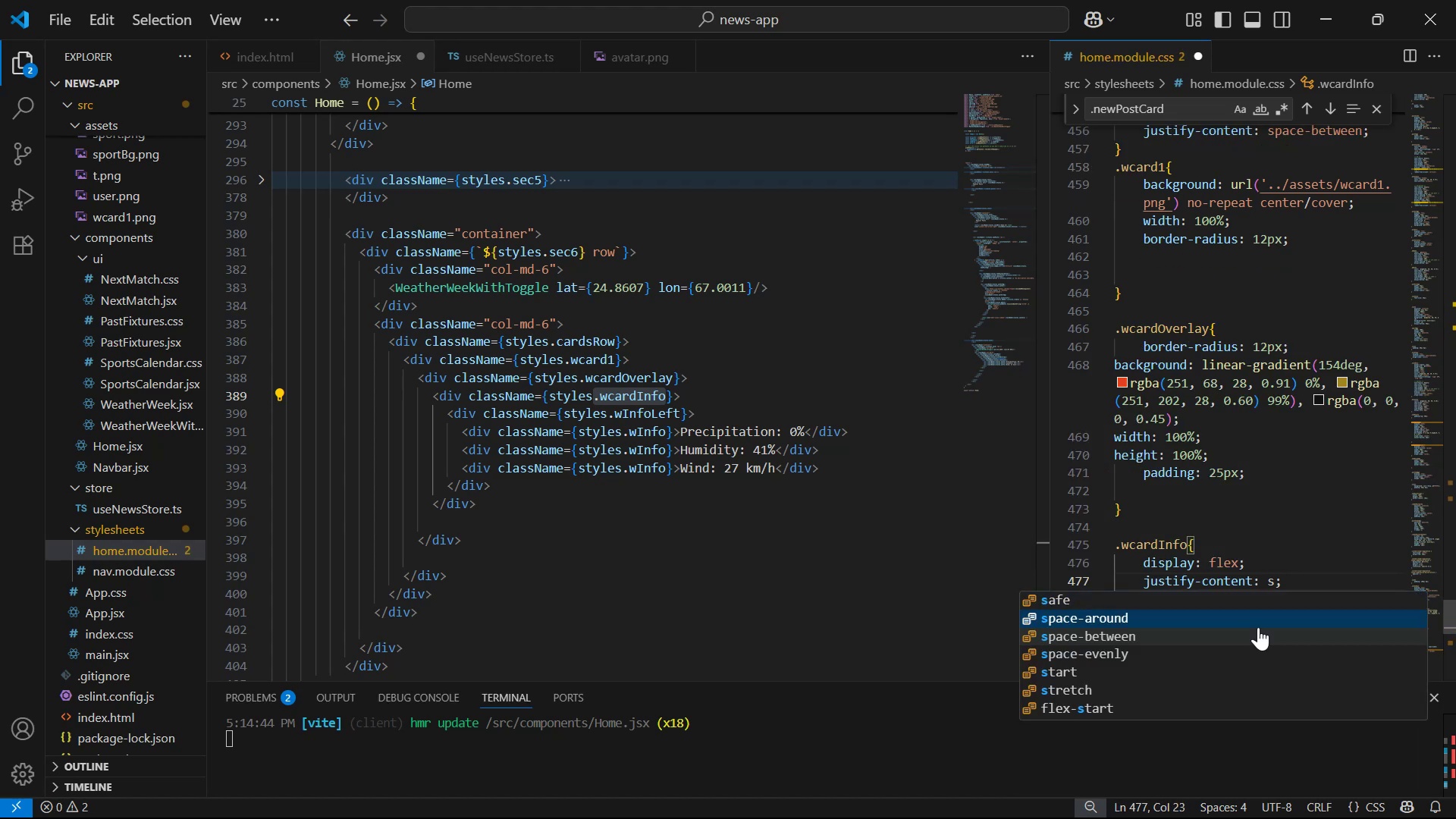 
key(ArrowDown)
 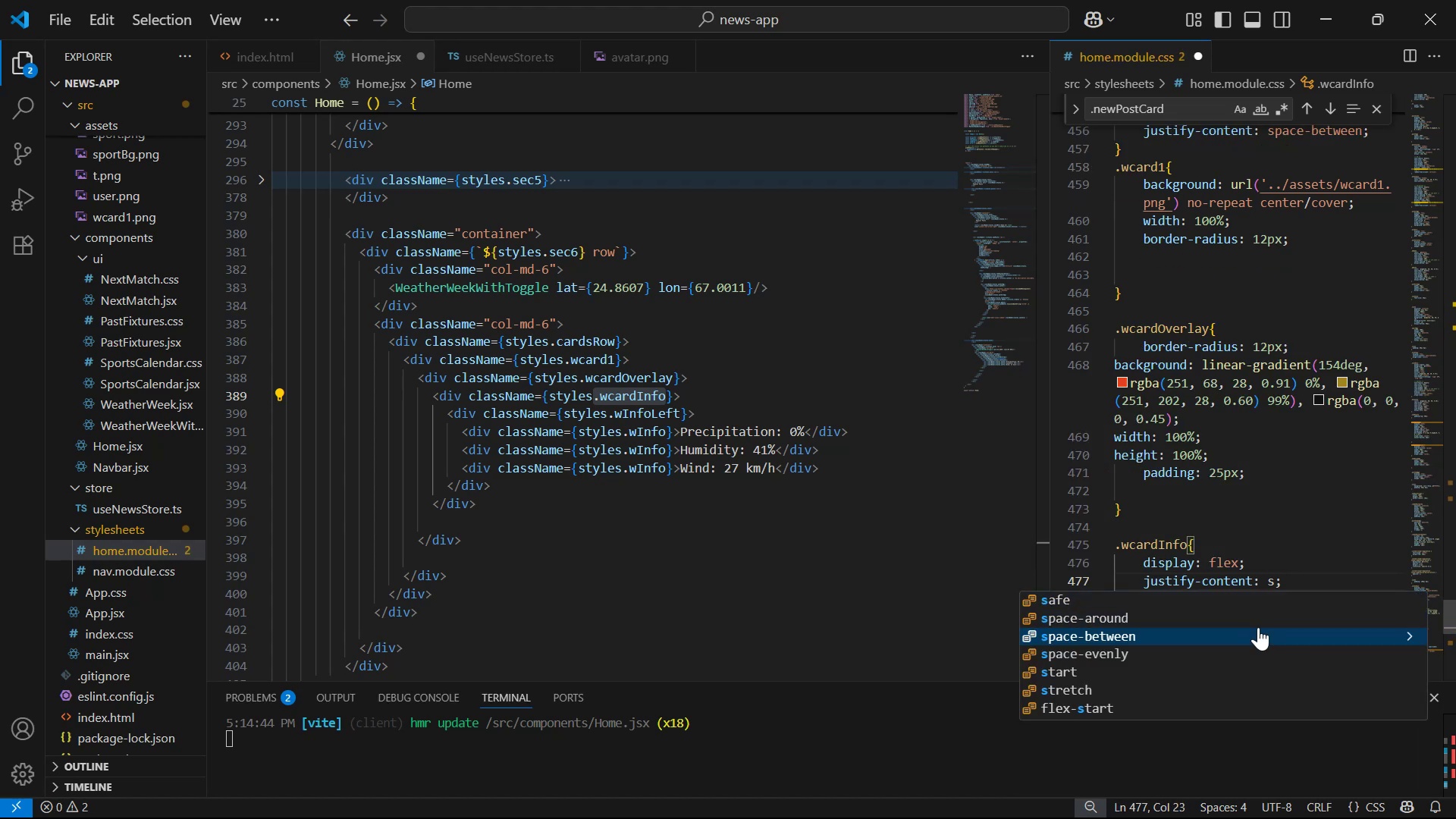 
key(Enter)
 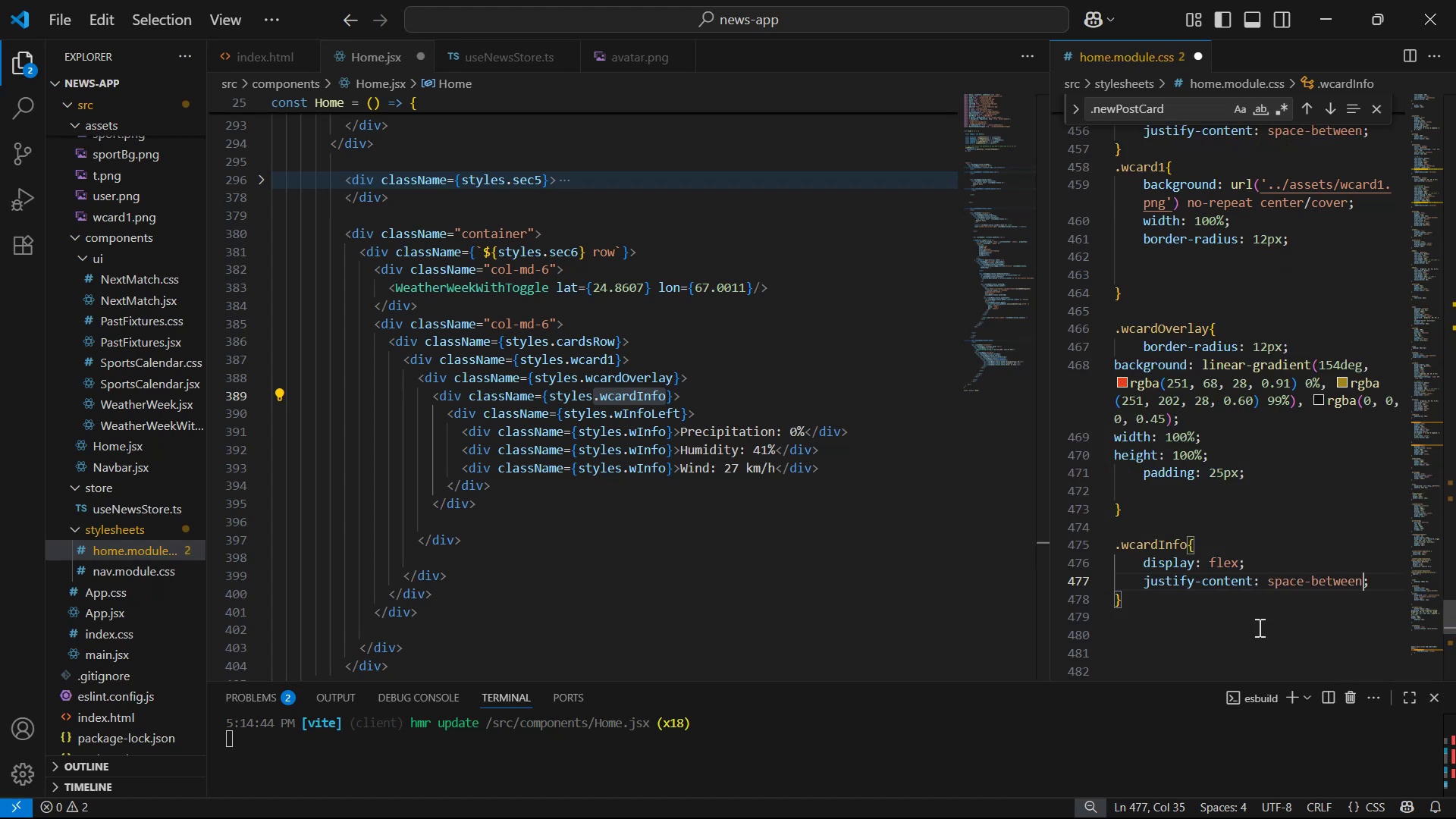 
key(ArrowRight)
 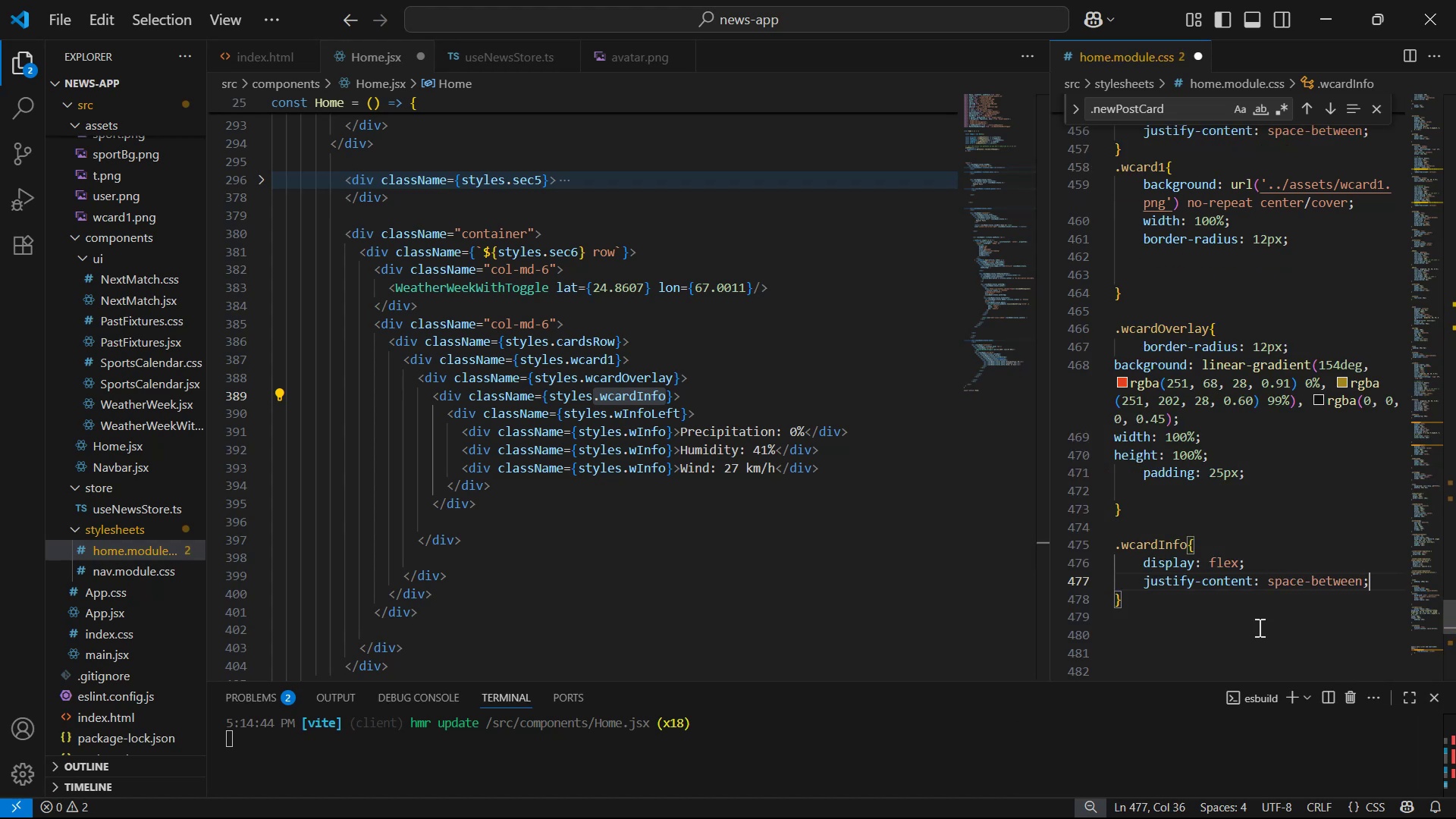 
key(Control+S)
 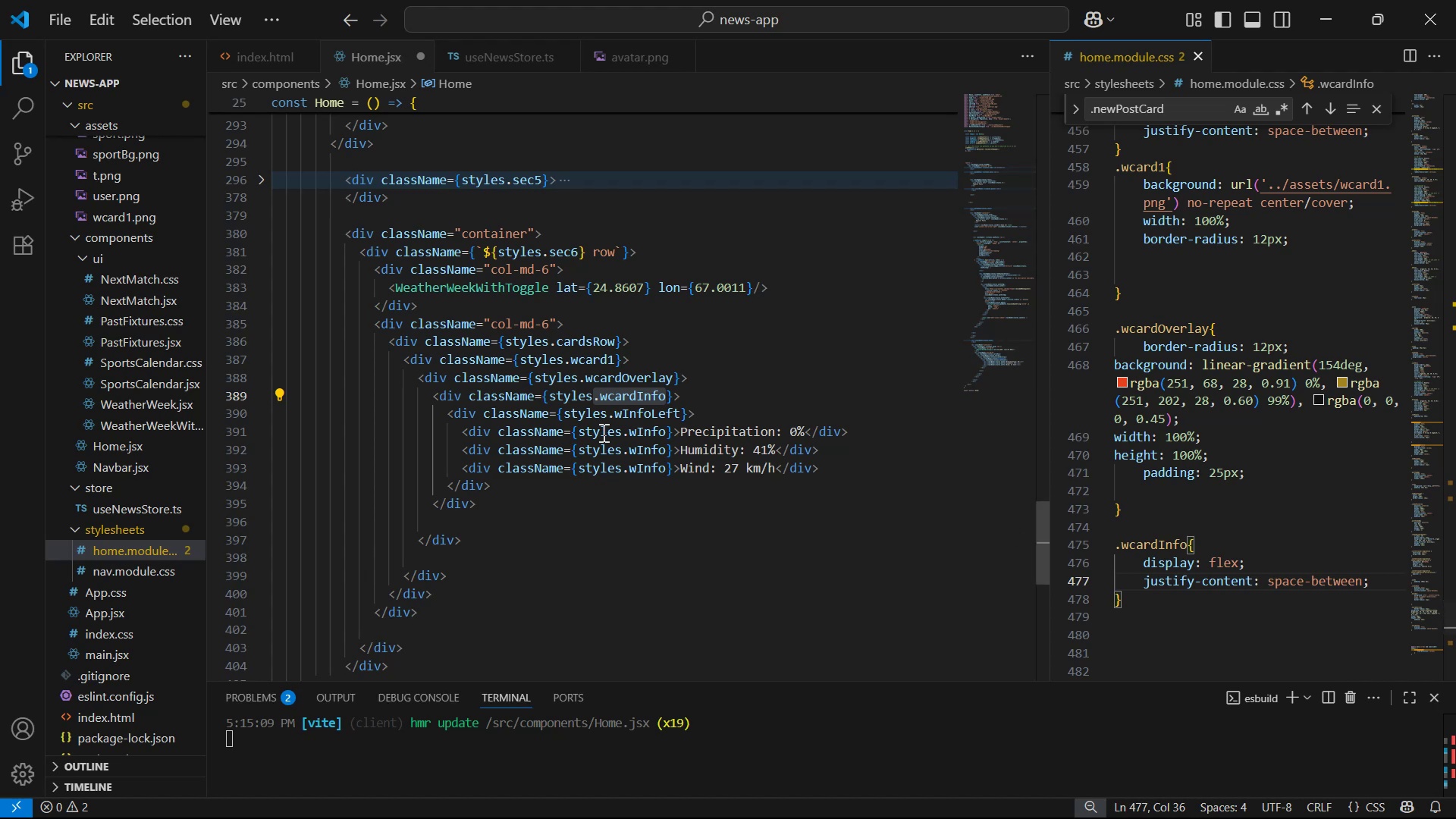 
wait(6.73)
 